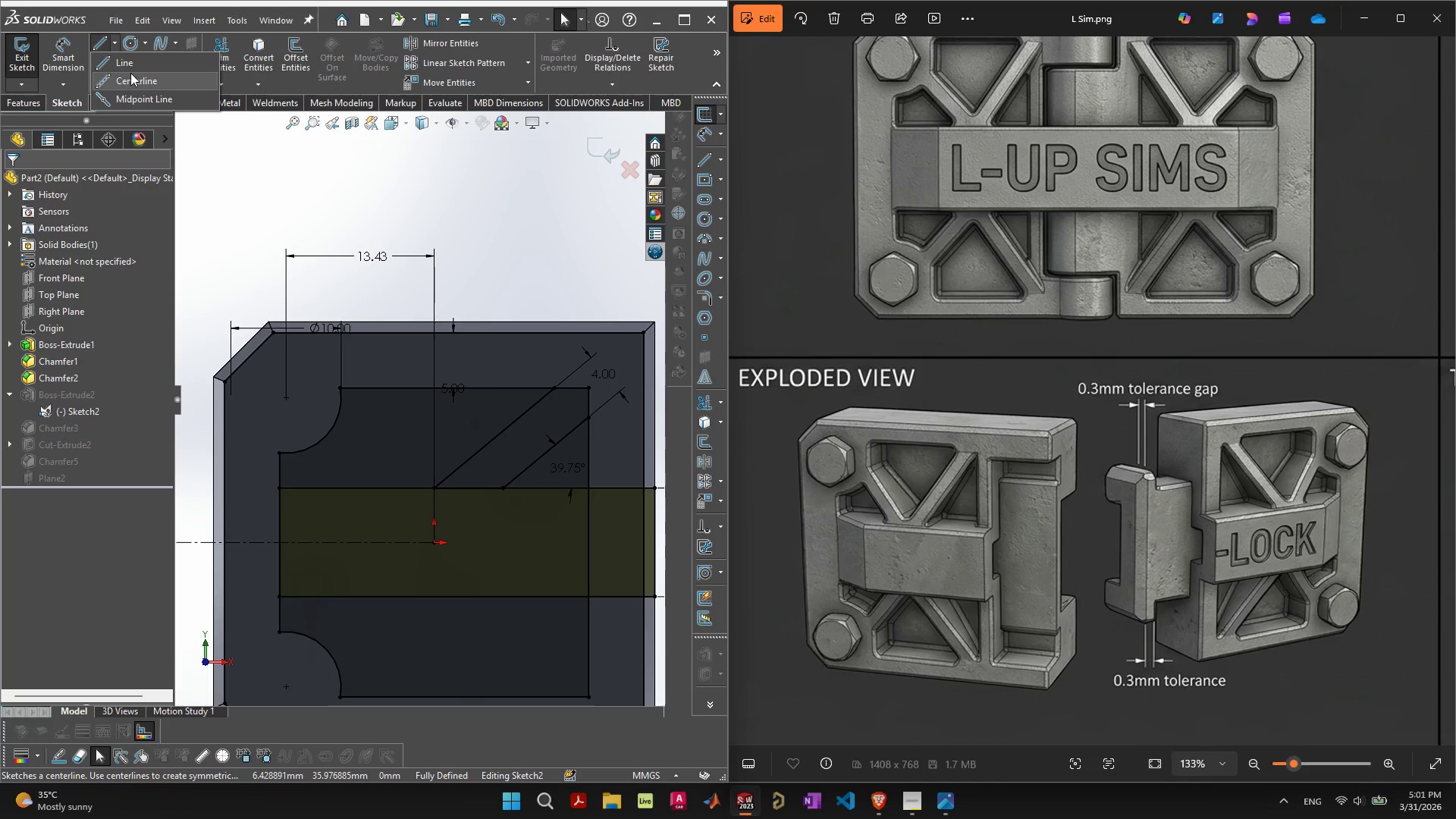 
left_click([130, 77])
 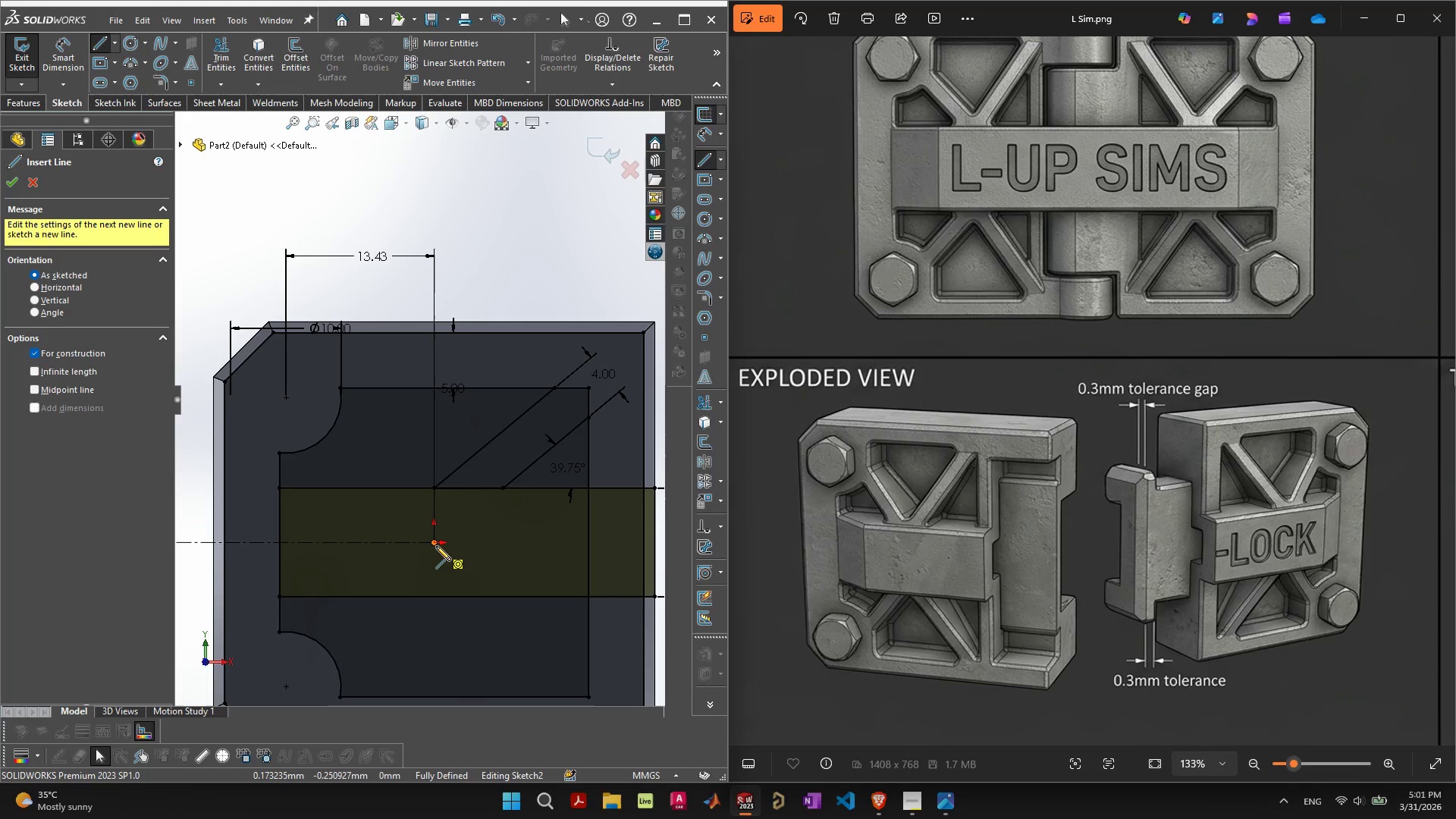 
left_click([436, 544])
 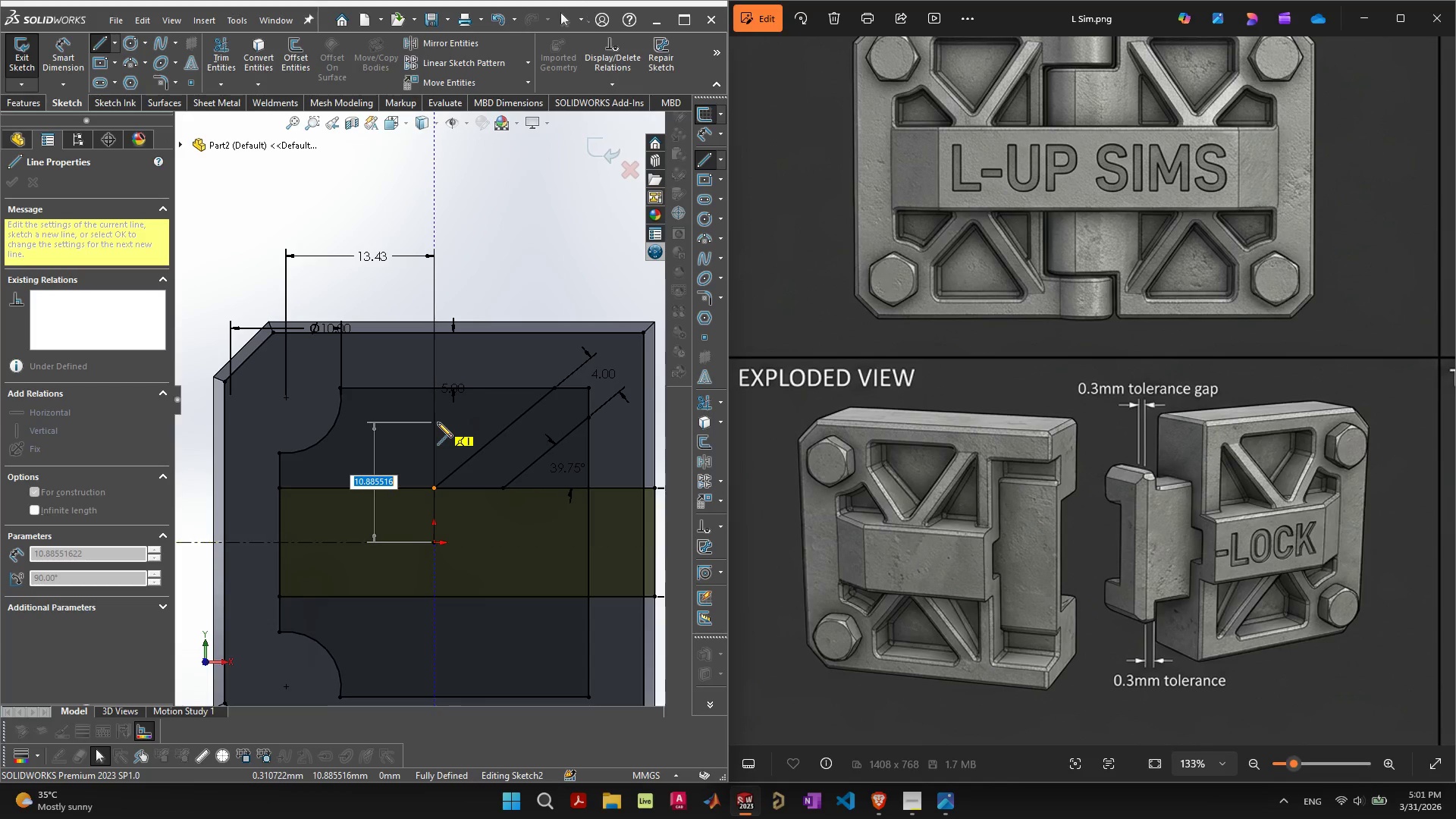 
left_click([438, 422])
 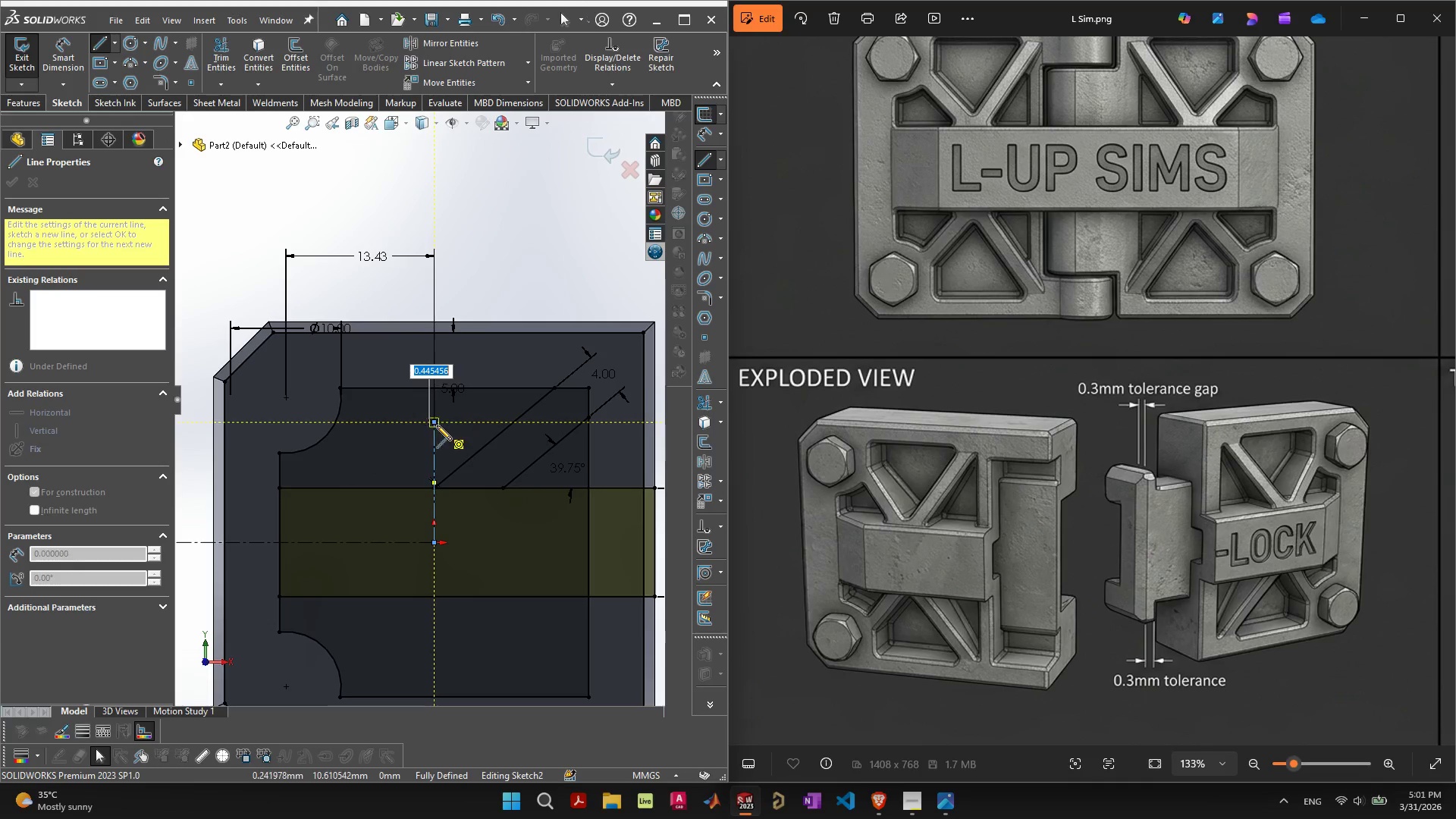 
key(Escape)
 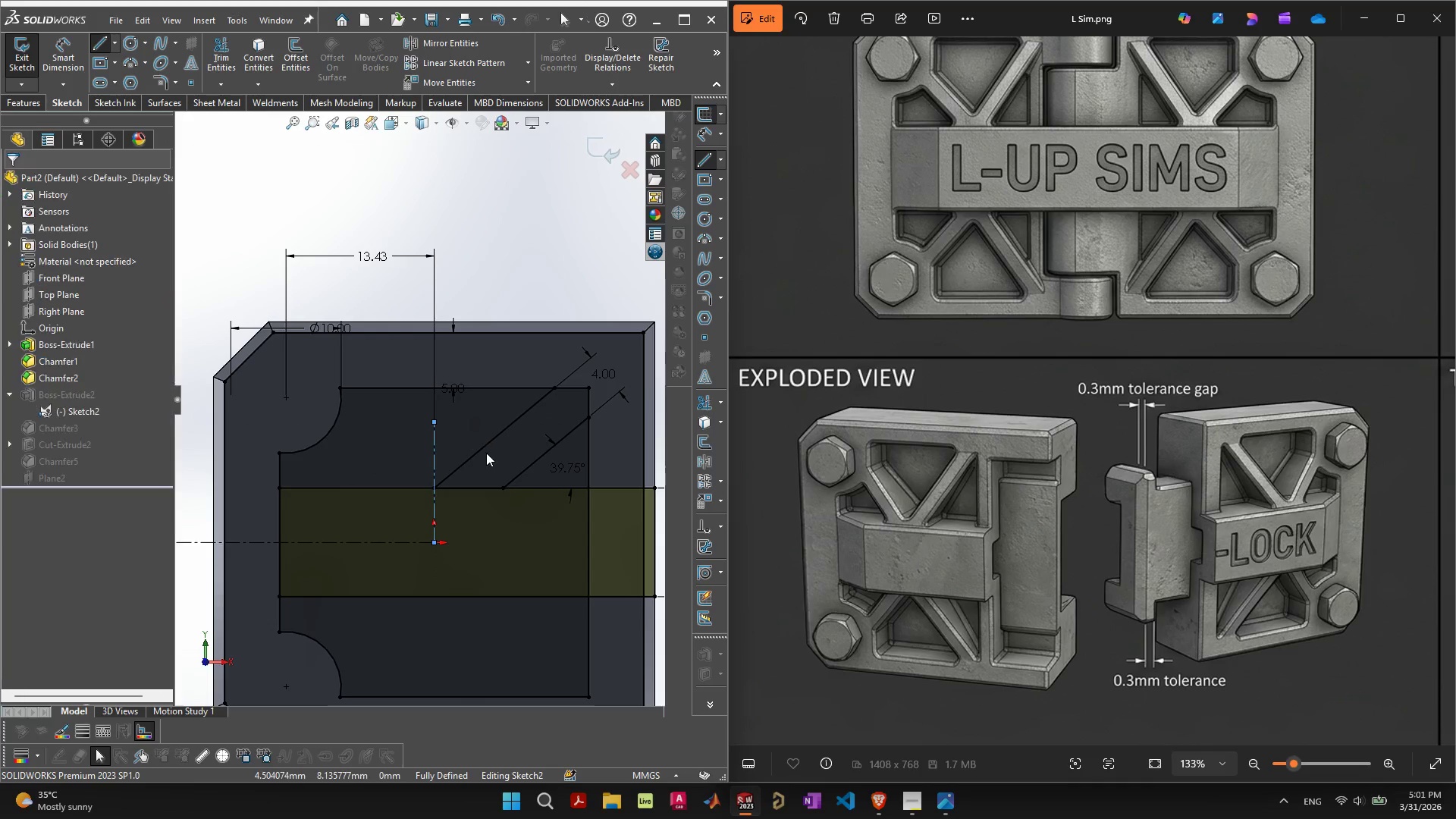 
key(Escape)
 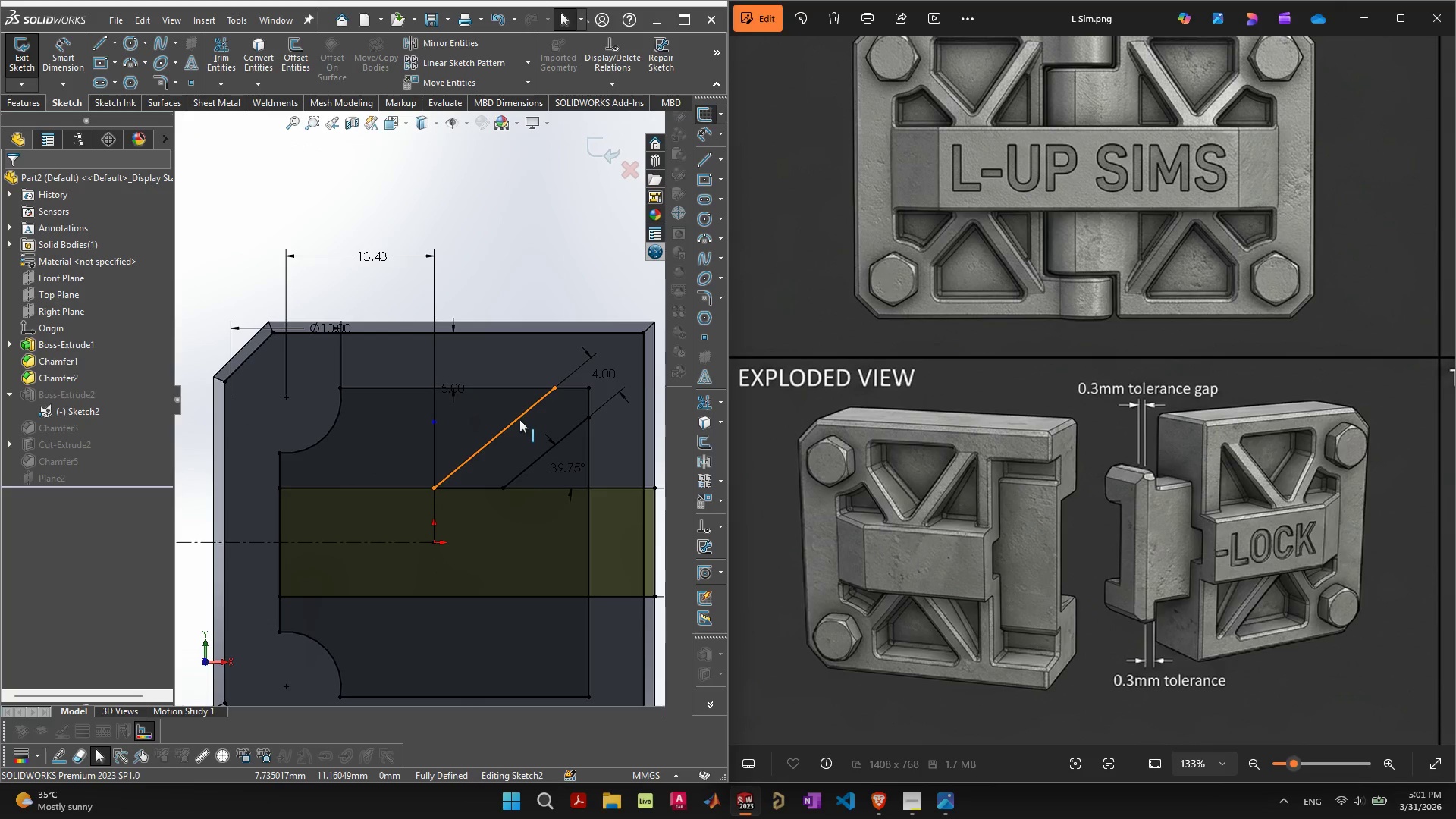 
left_click([519, 419])
 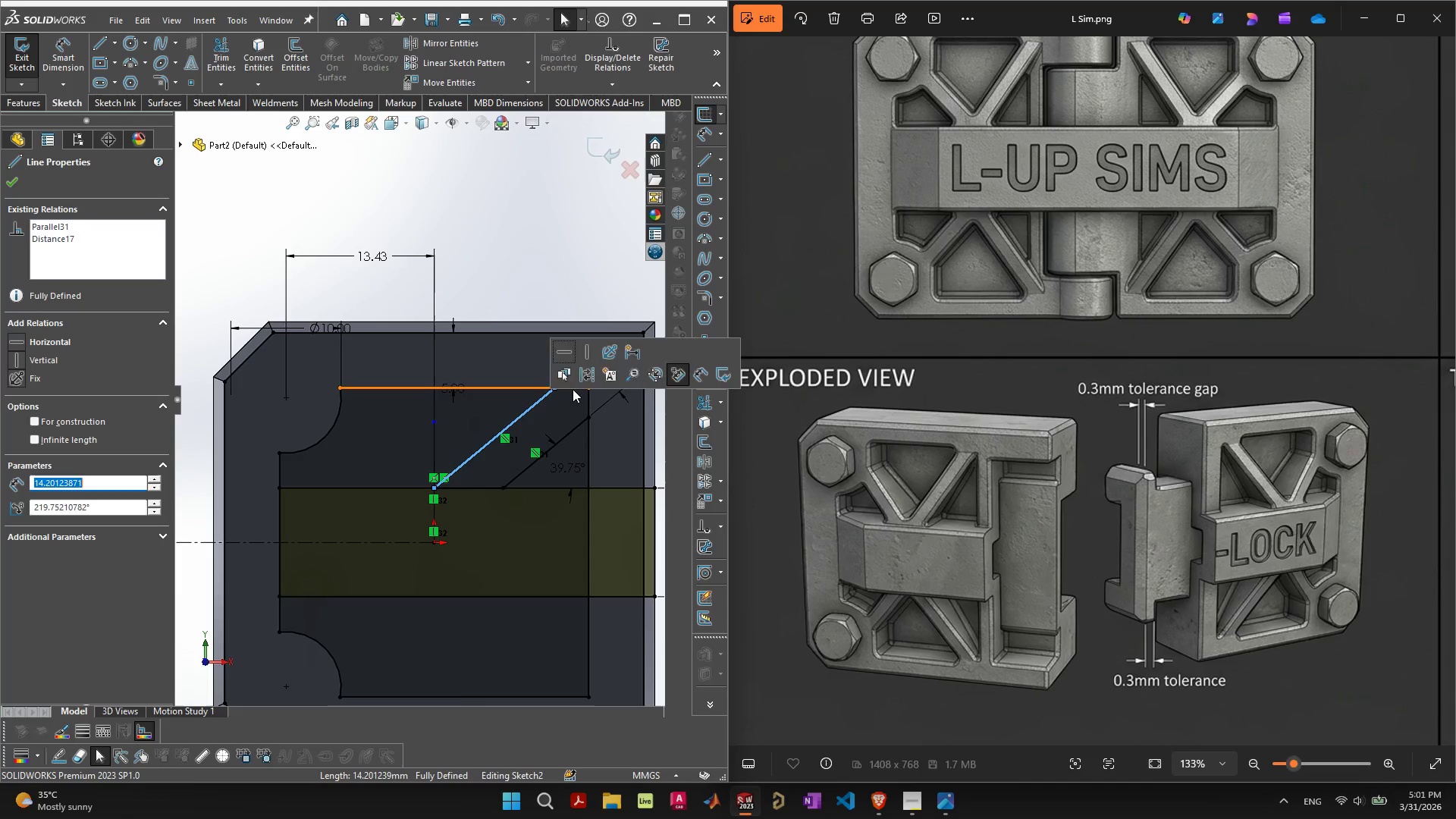 
hold_key(key=ShiftLeft, duration=0.95)
left_click([574, 388])
 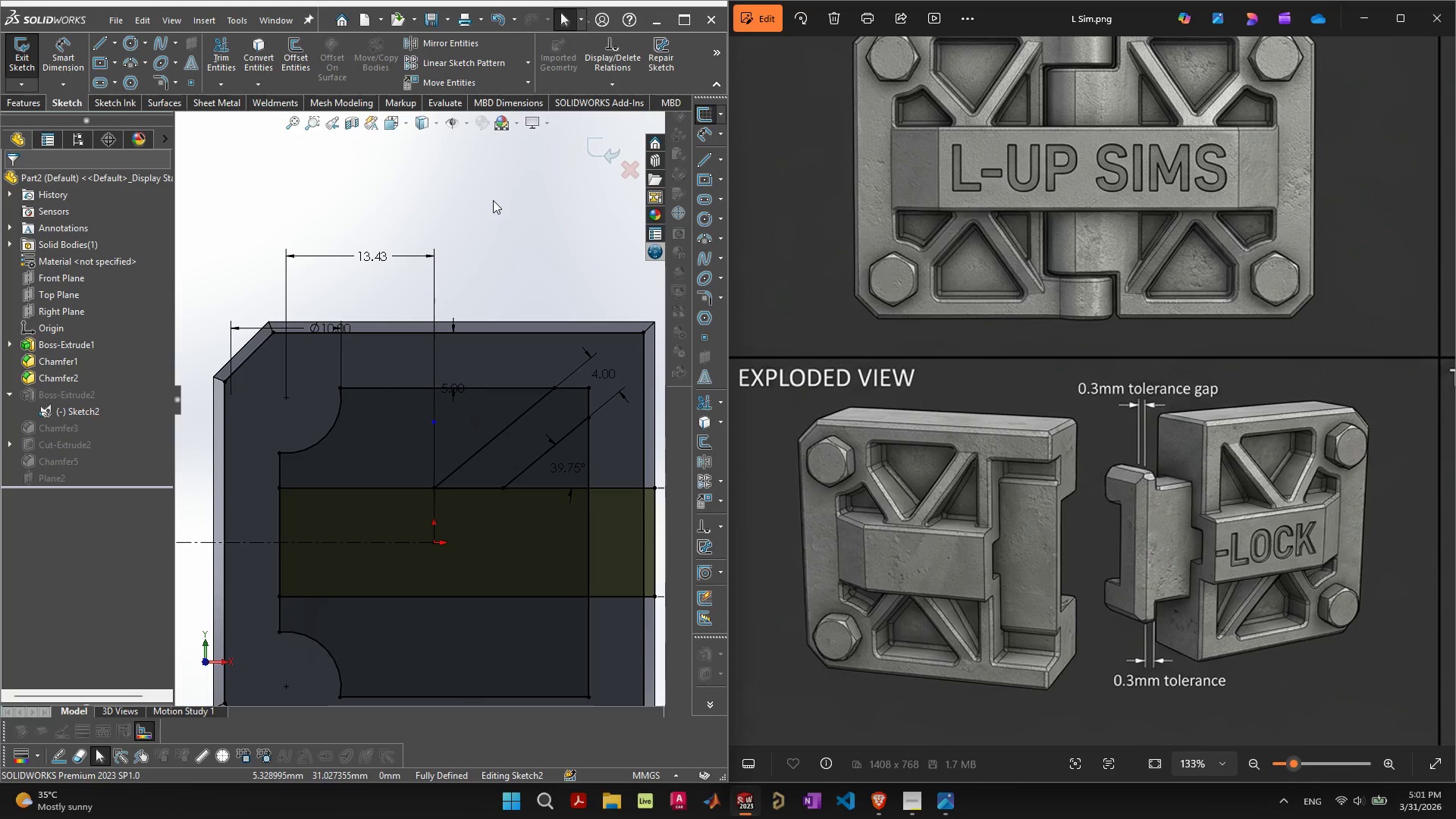 
scroll: coordinate [573, 381], scroll_direction: up, amount: 3.0
 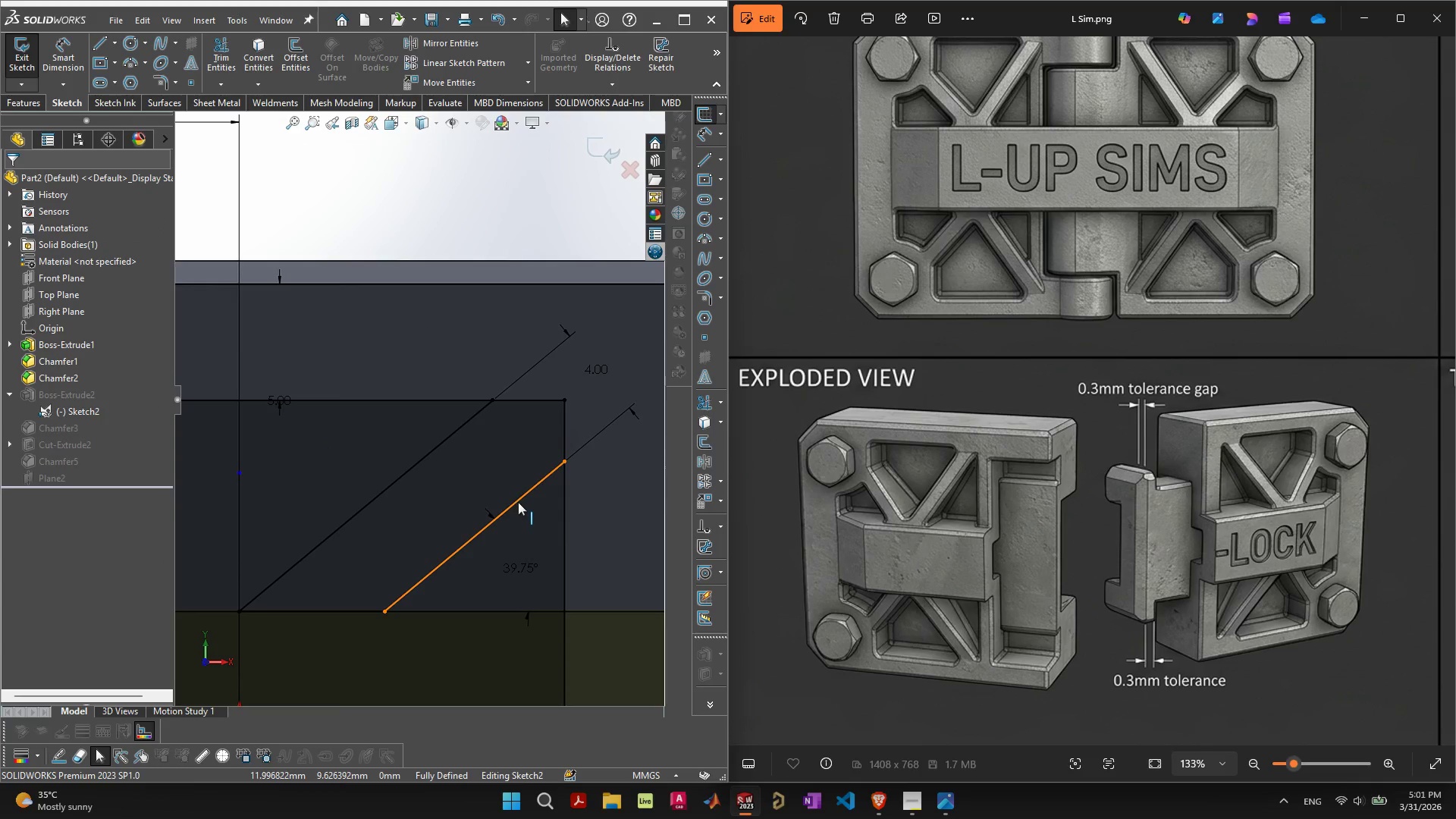 
left_click([518, 502])
 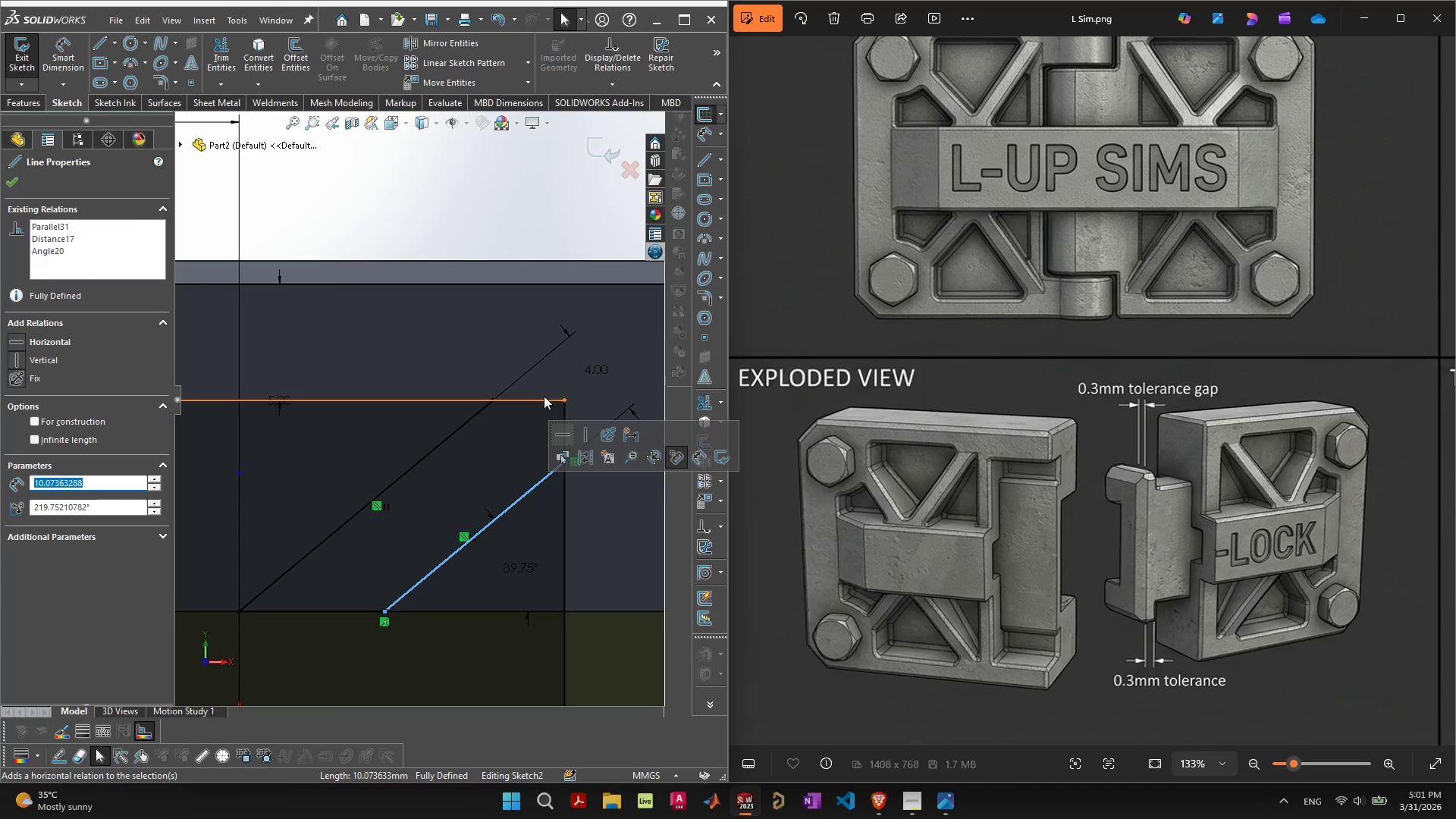 
left_click([476, 454])
 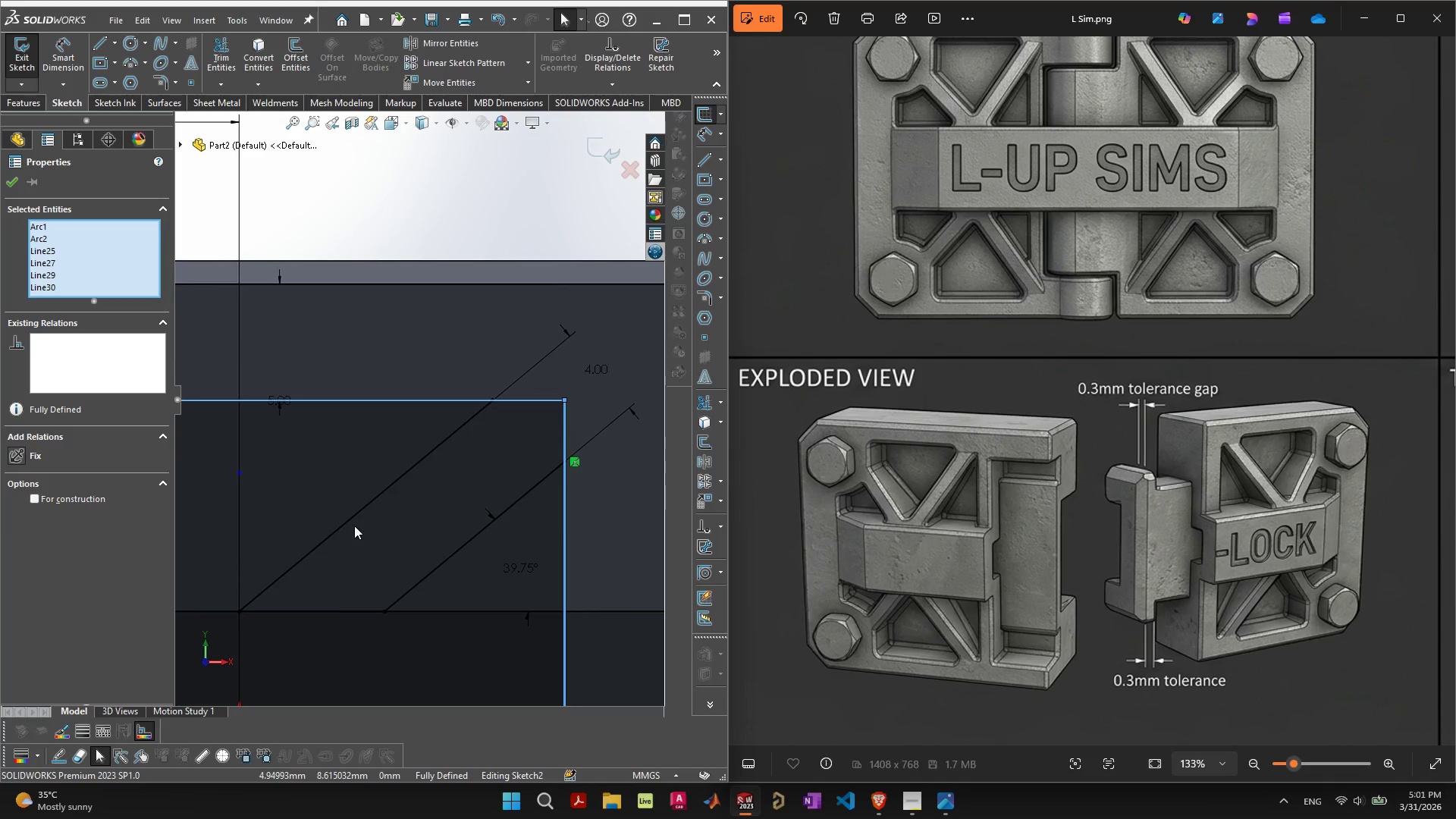 
left_click([348, 518])
 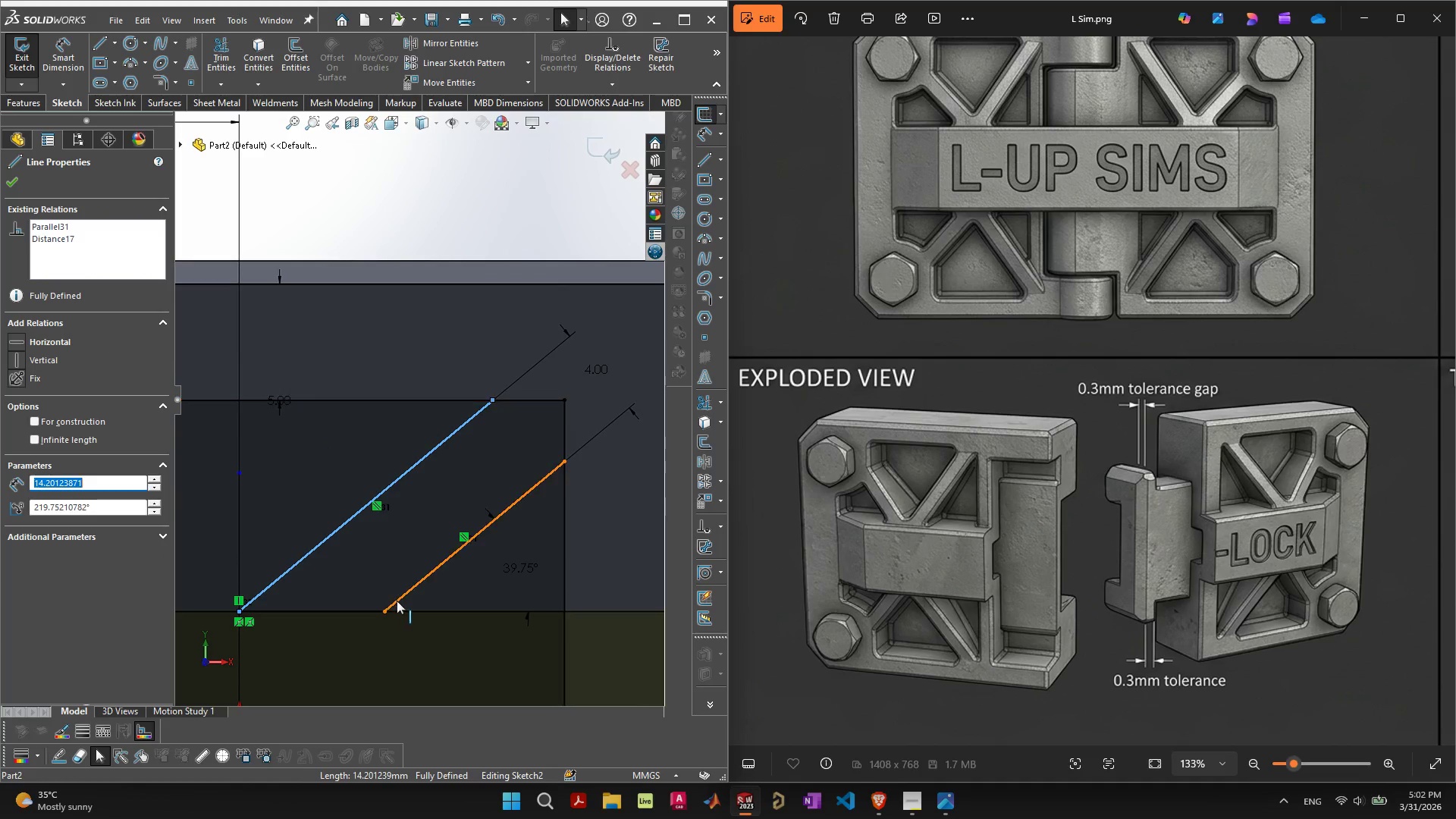 
left_click([397, 601])
 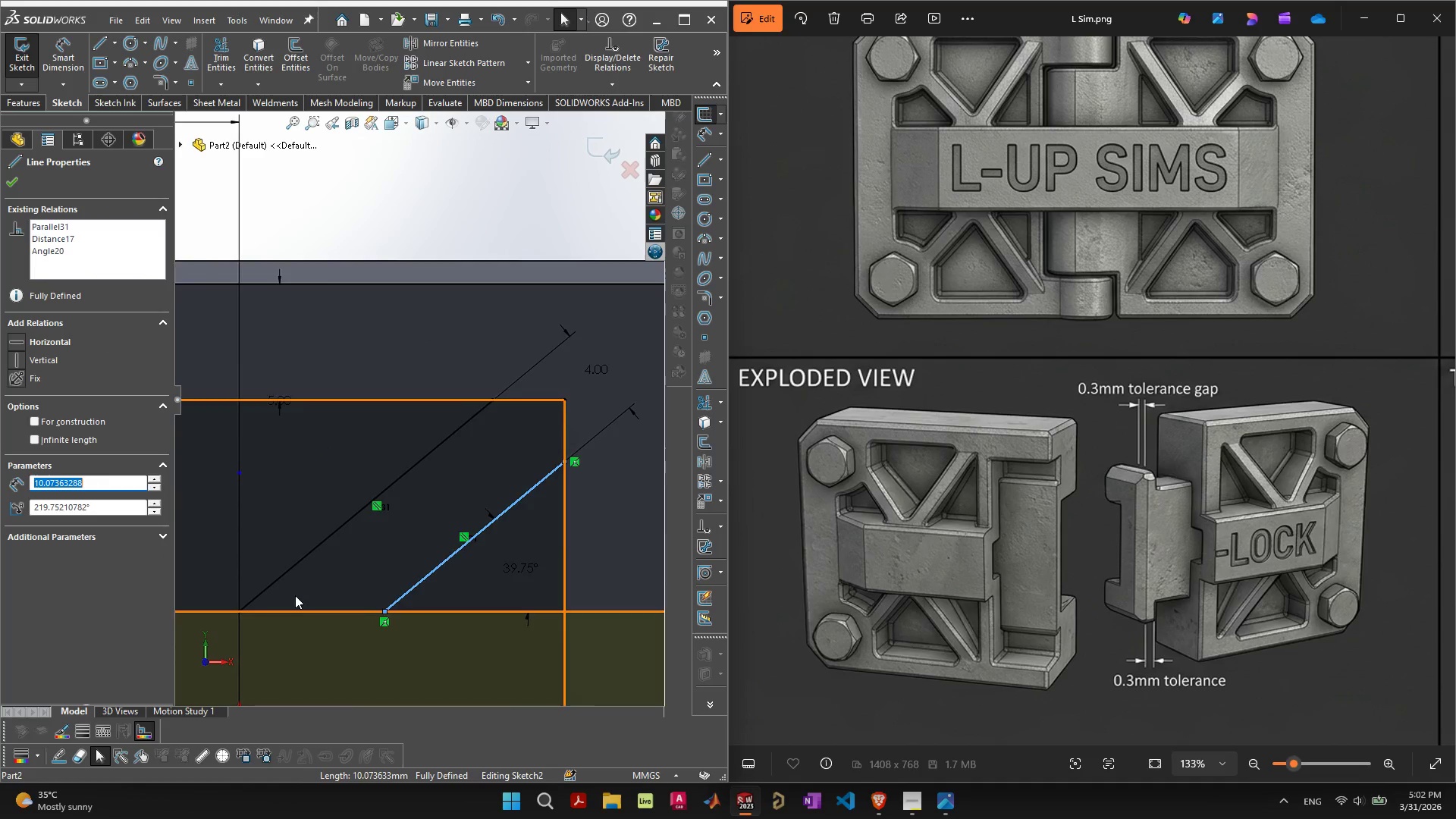 
scroll: coordinate [307, 455], scroll_direction: down, amount: 4.0
 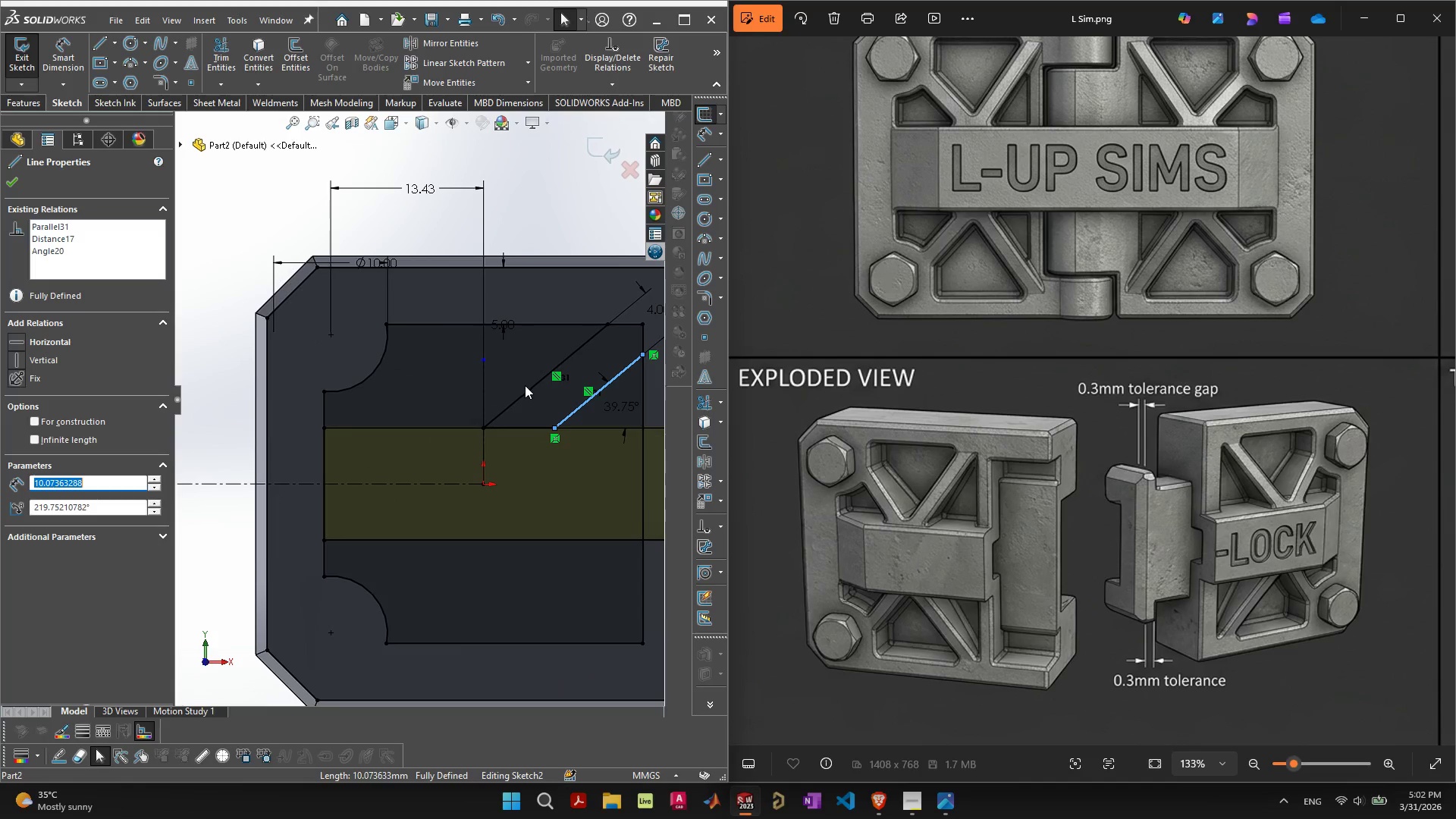 
hold_key(key=ShiftLeft, duration=0.73)
left_click([527, 388])
 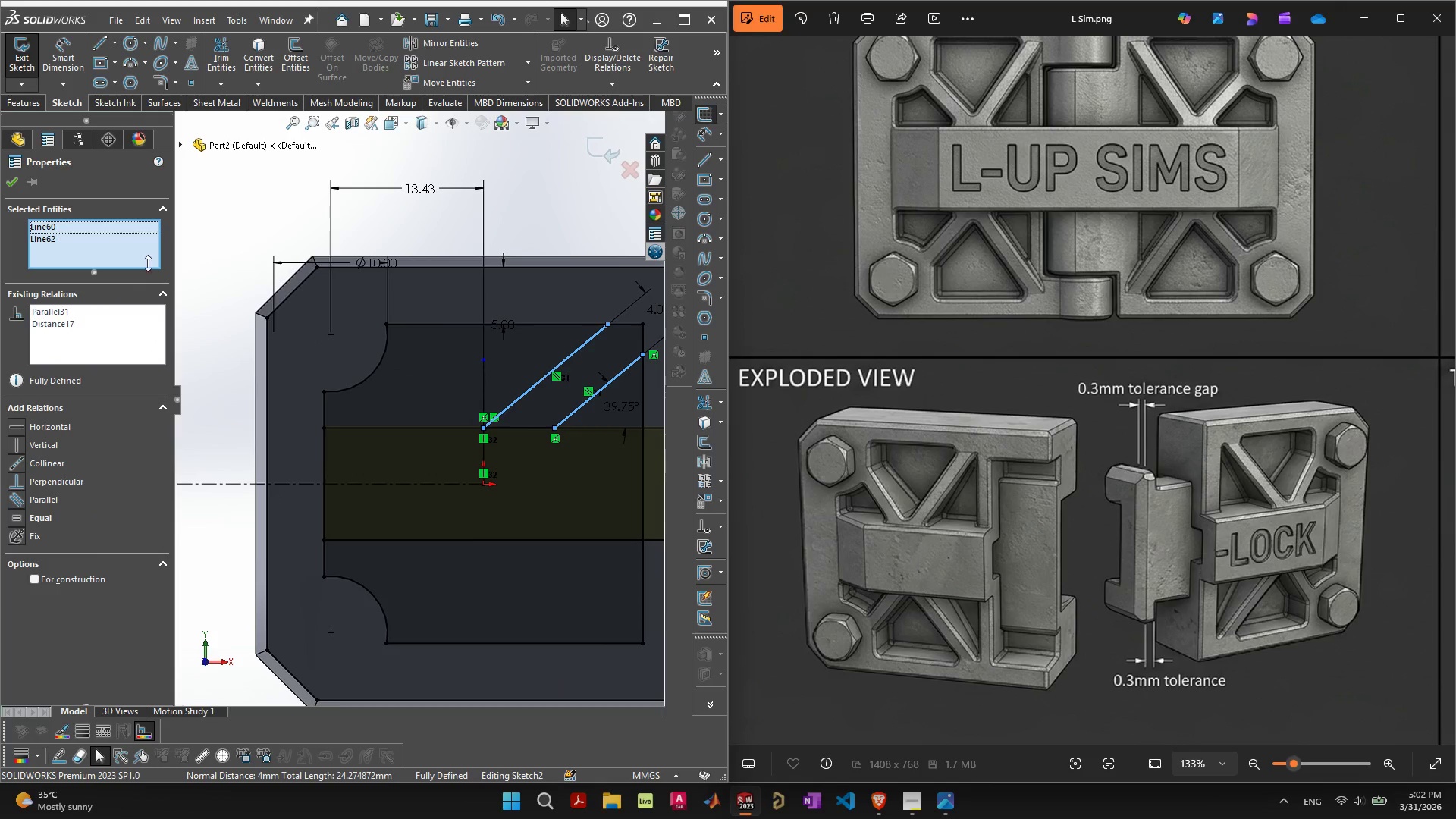 
left_click([215, 202])
 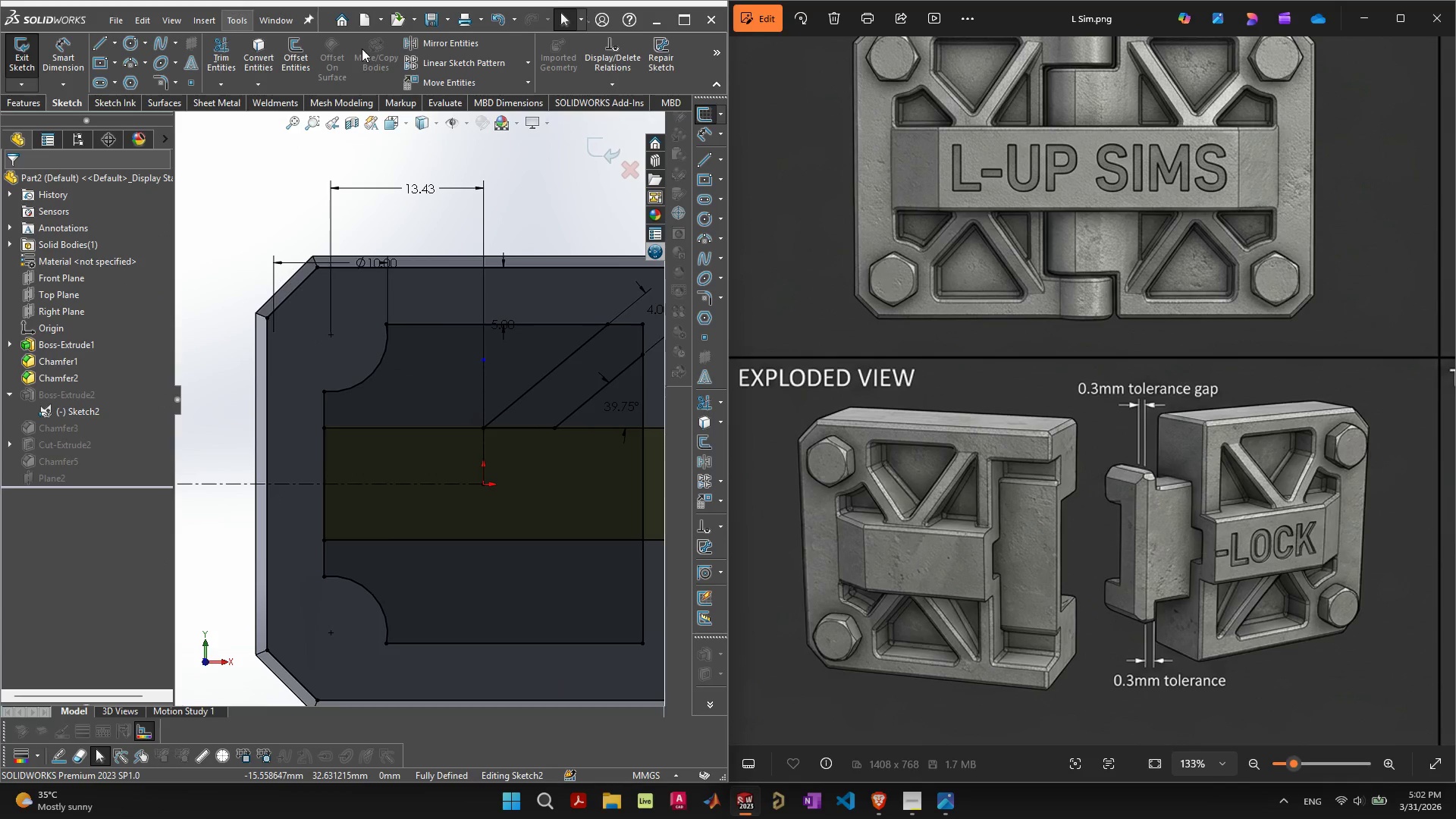 
left_click([421, 42])
 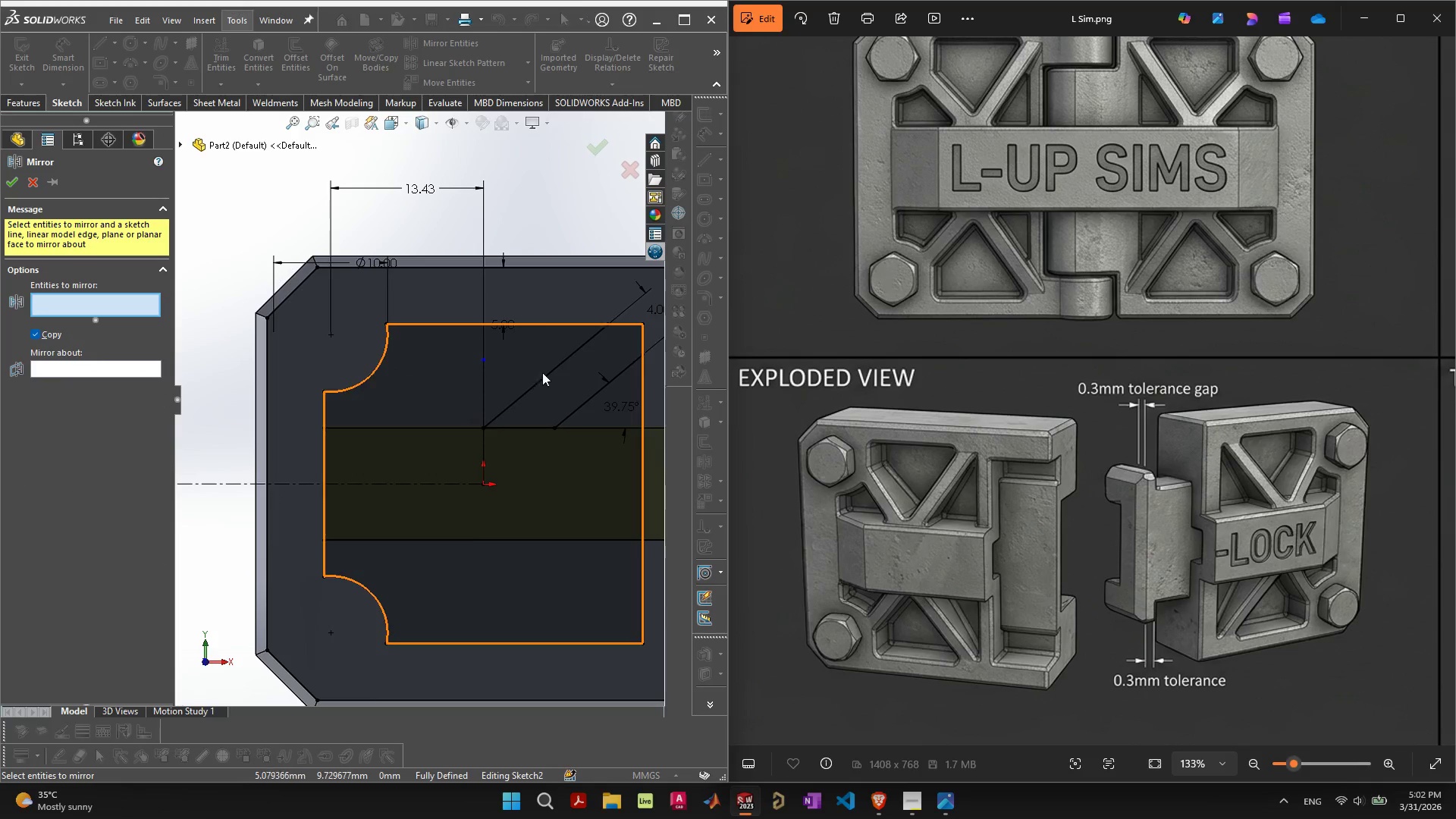 
left_click([551, 372])
 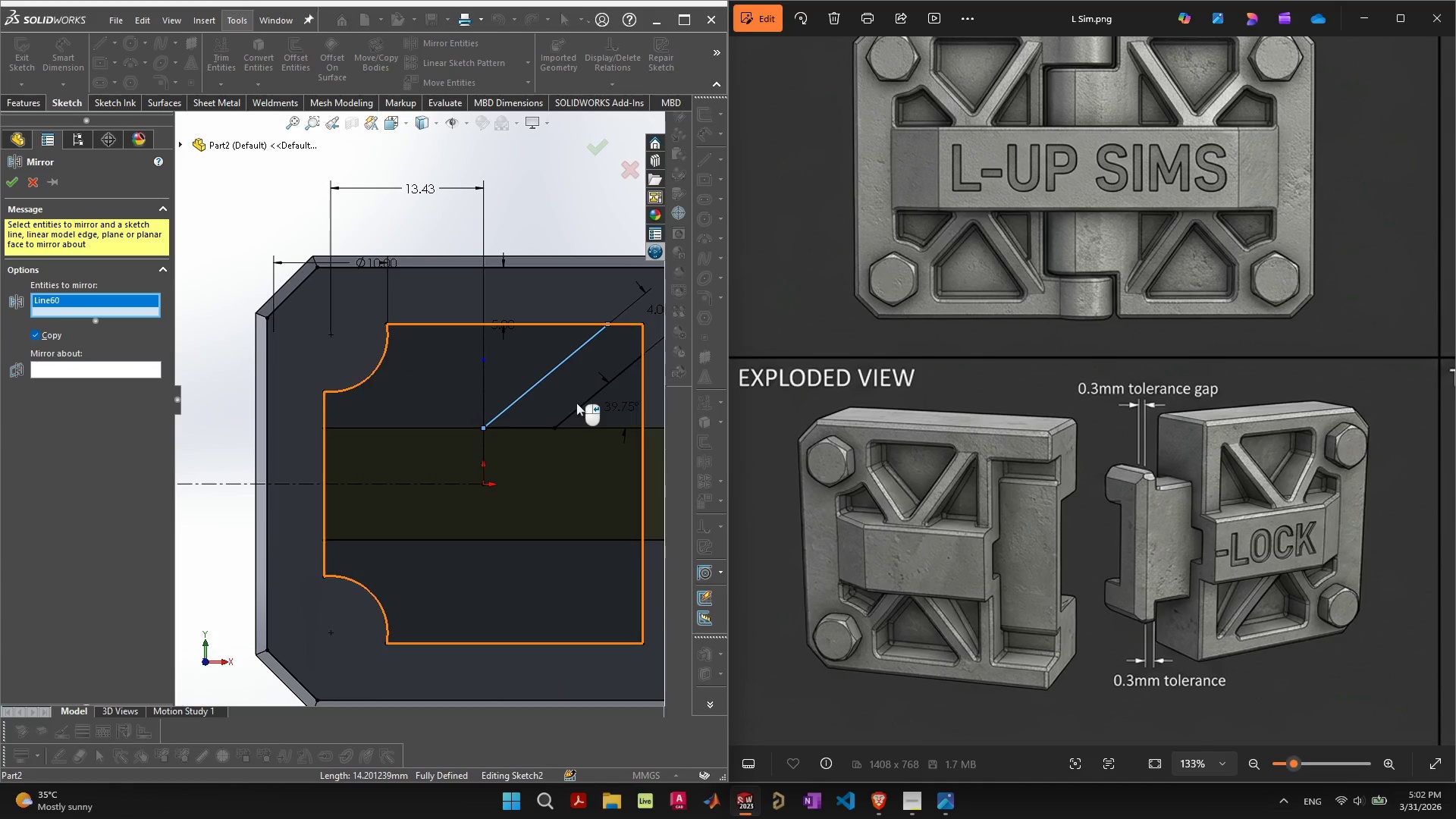 
hold_key(key=ShiftLeft, duration=0.7)
left_click([582, 406])
 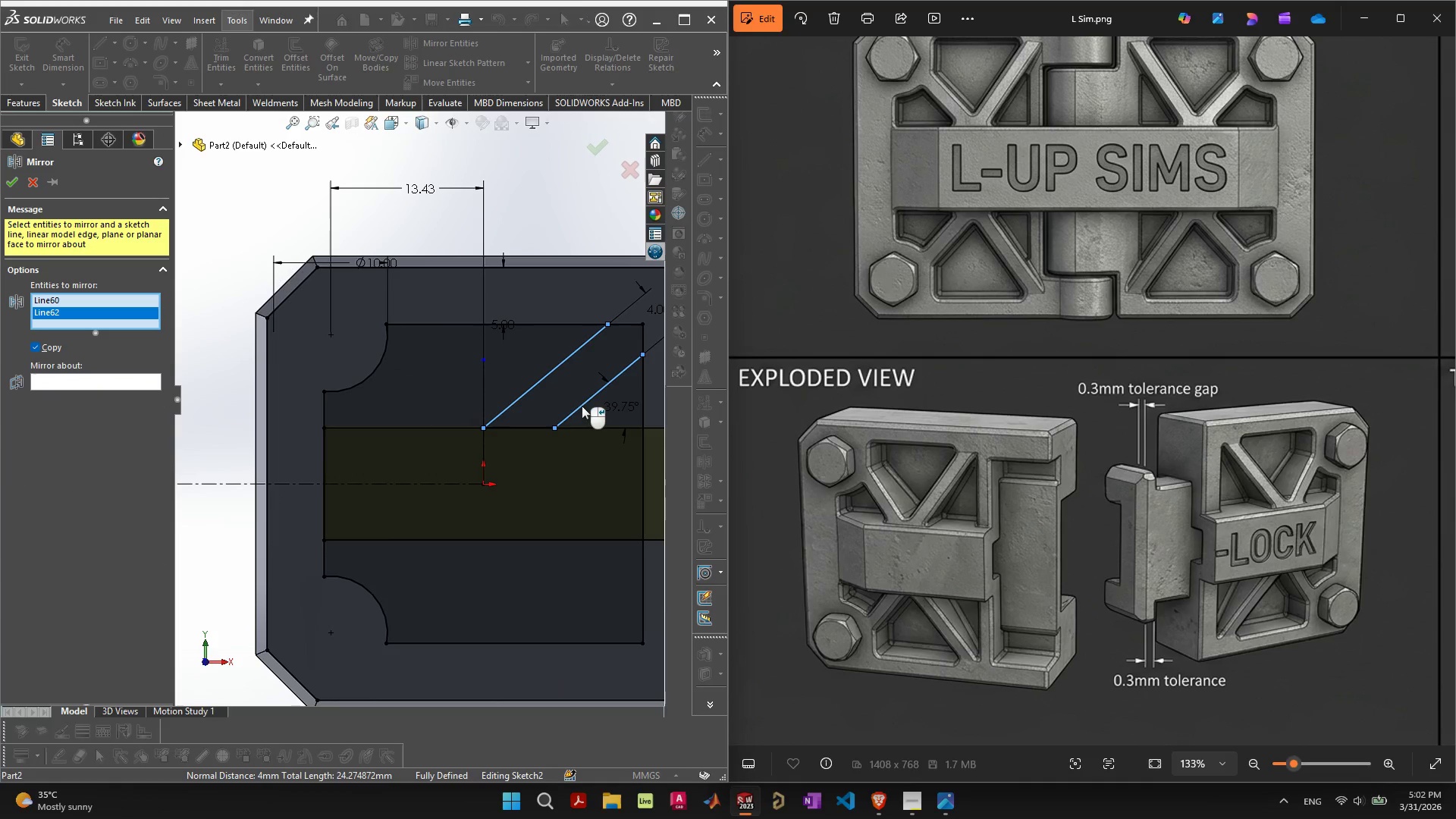 
left_click([70, 378])
 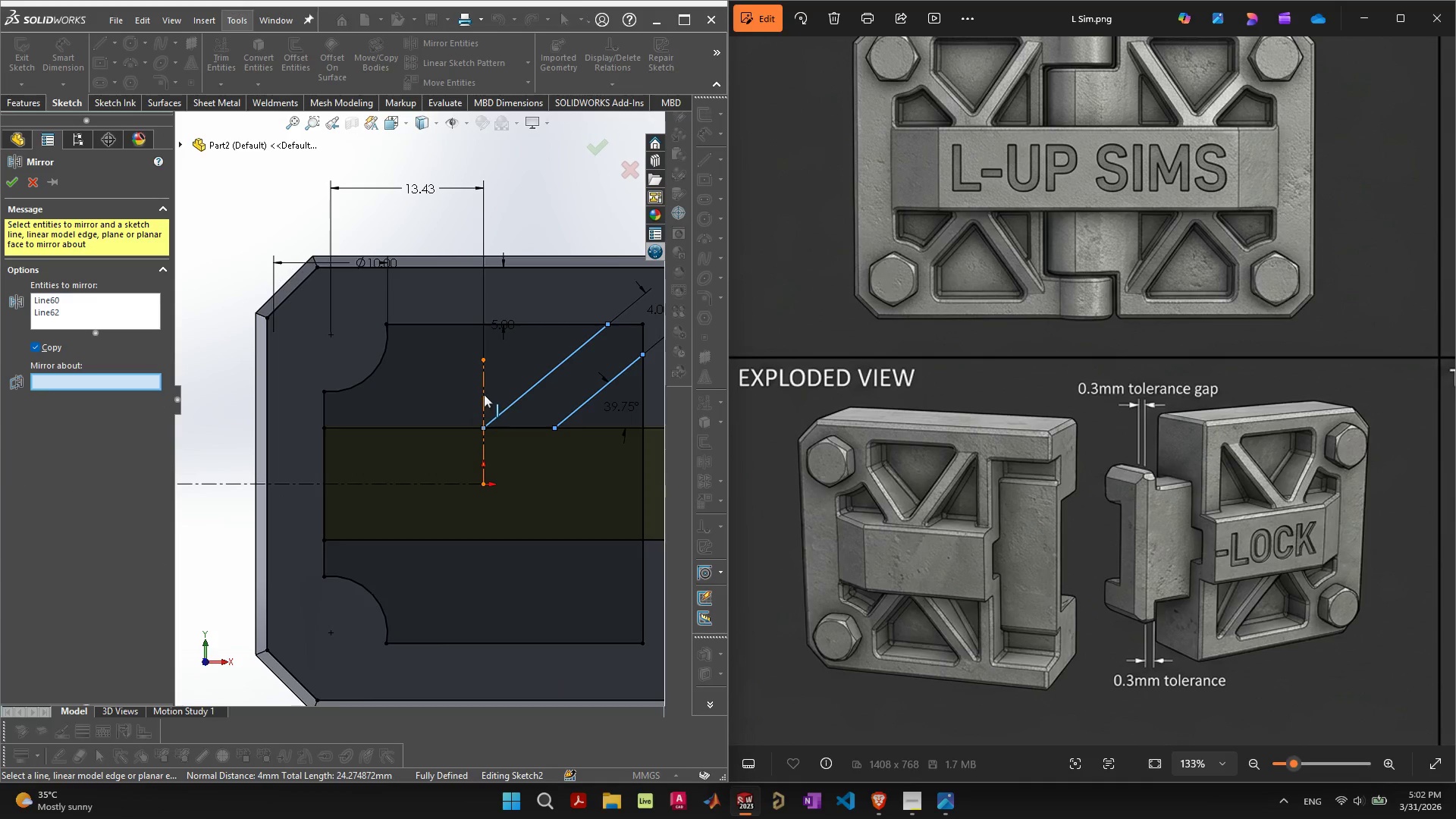 
left_click([484, 394])
 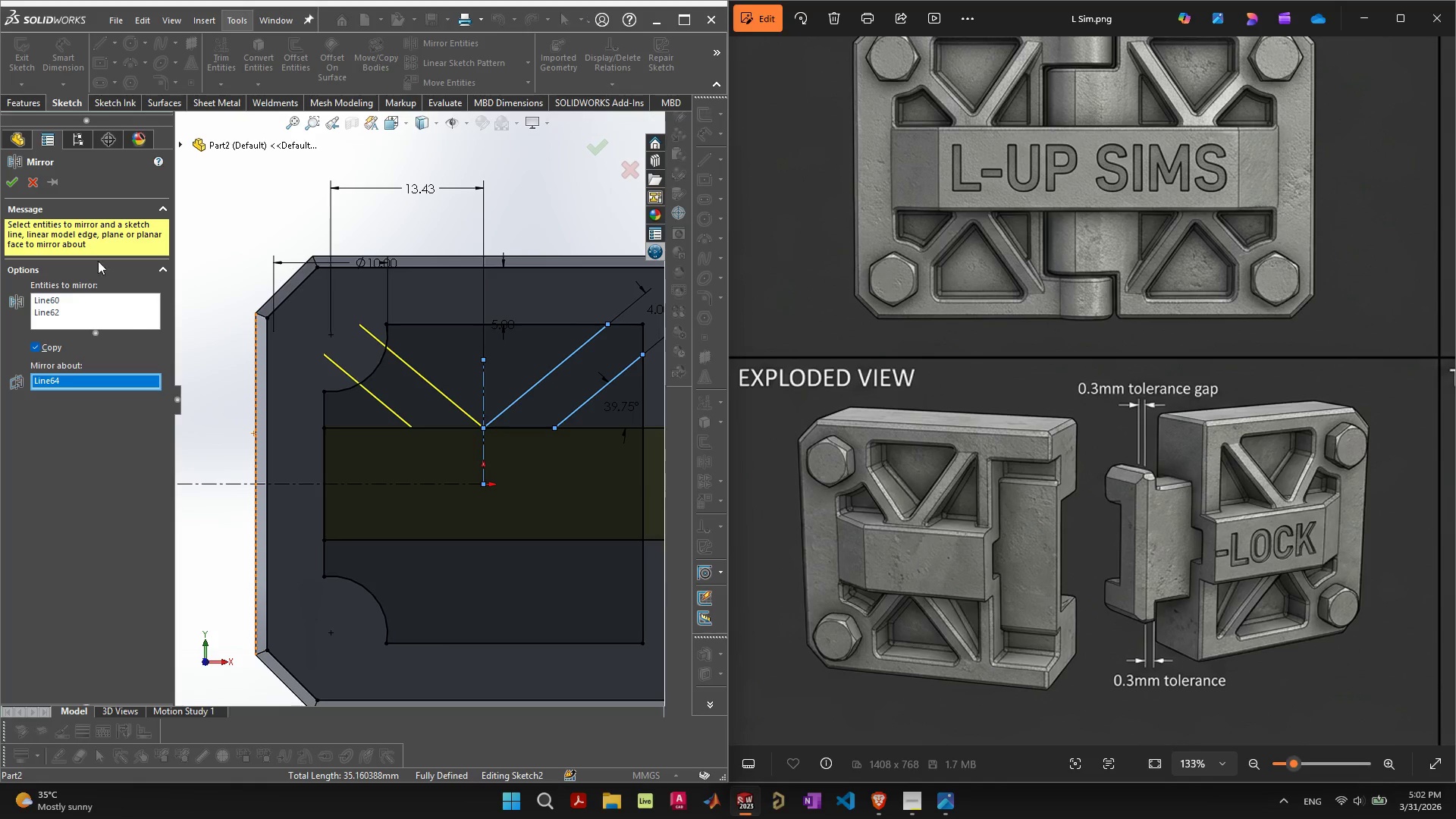 
left_click([10, 186])
 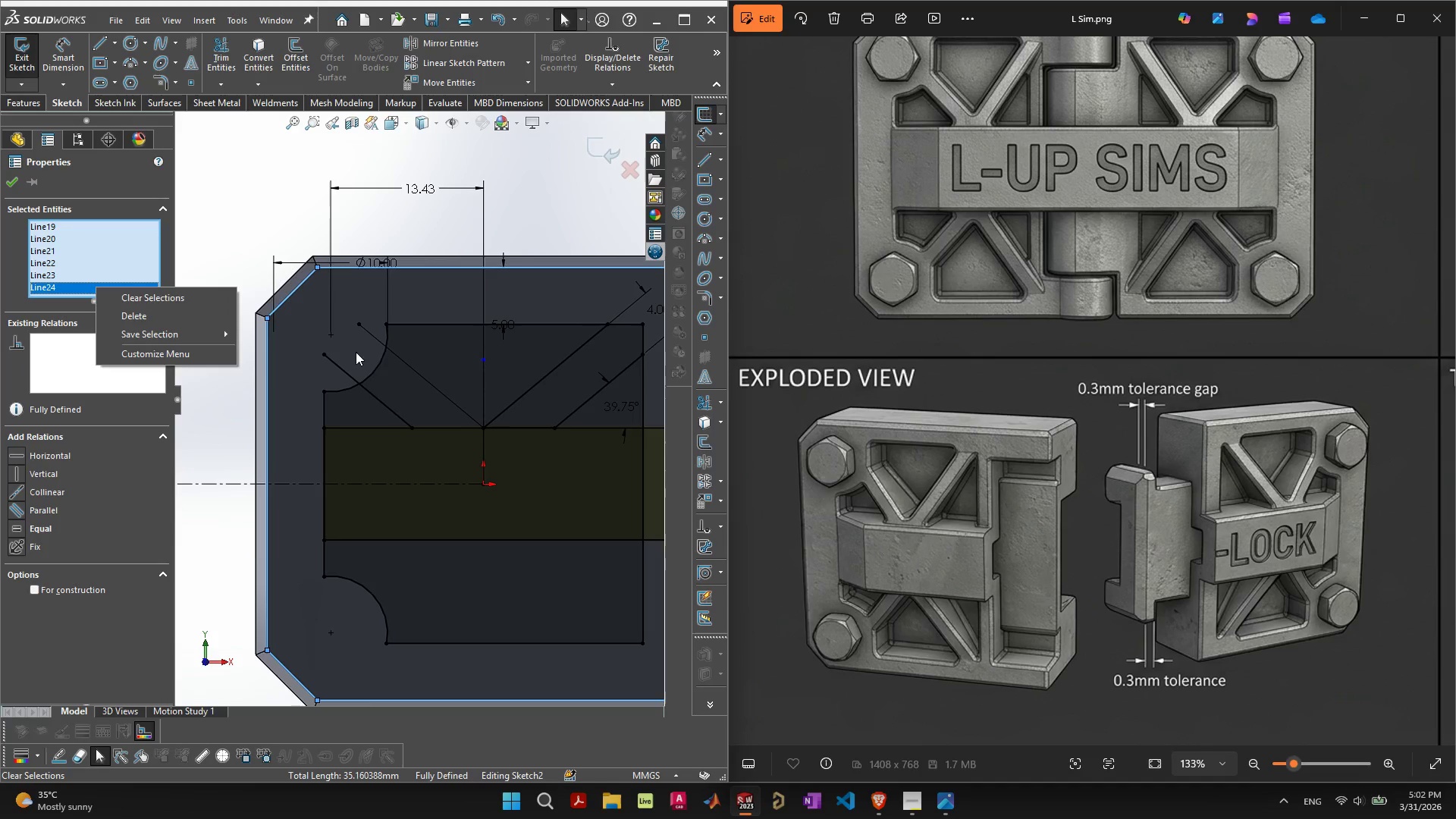 
left_click([240, 202])
 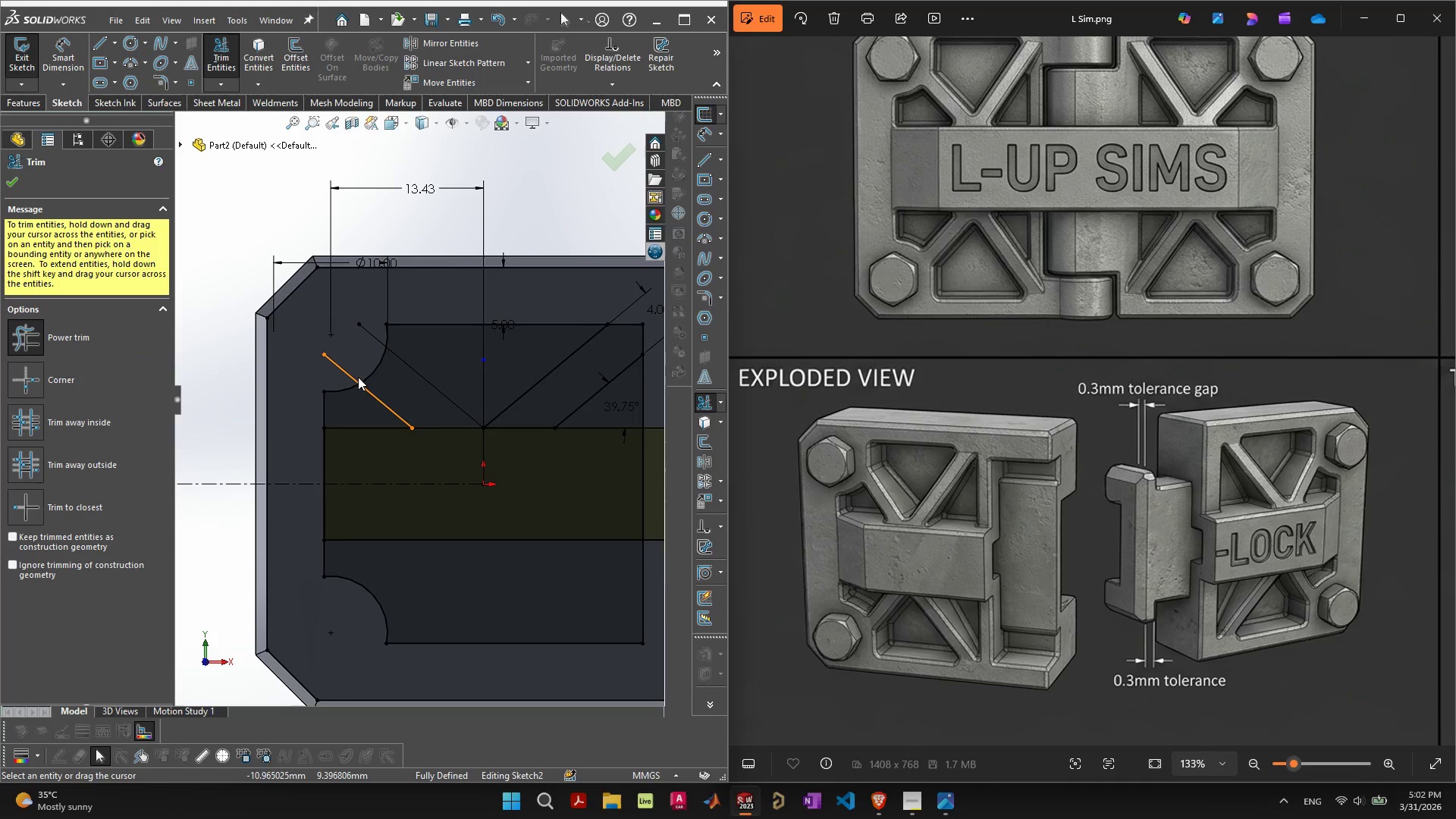 
left_click_drag(start_coordinate=[366, 308], to_coordinate=[330, 369])
 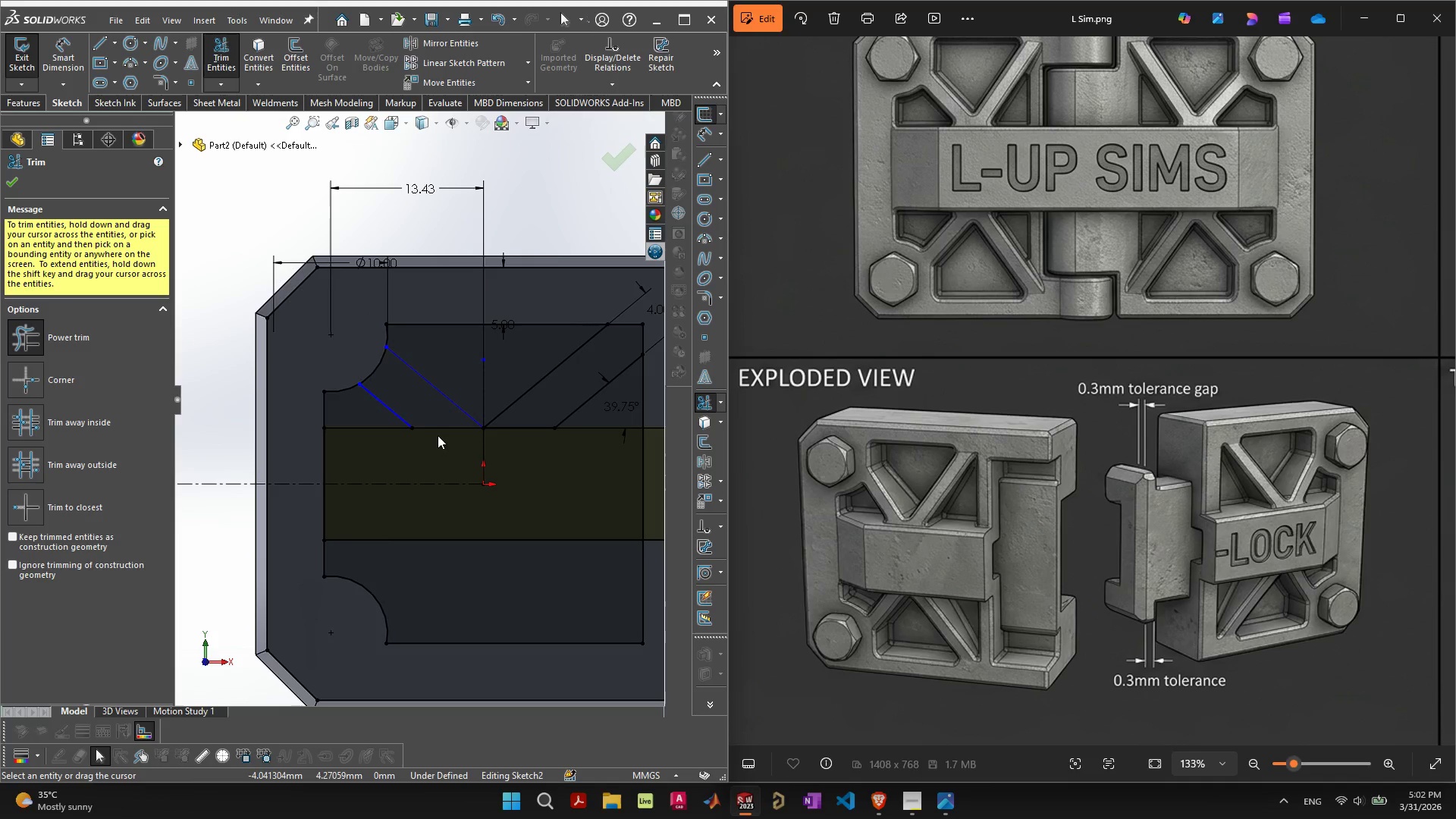 
wait(11.05)
 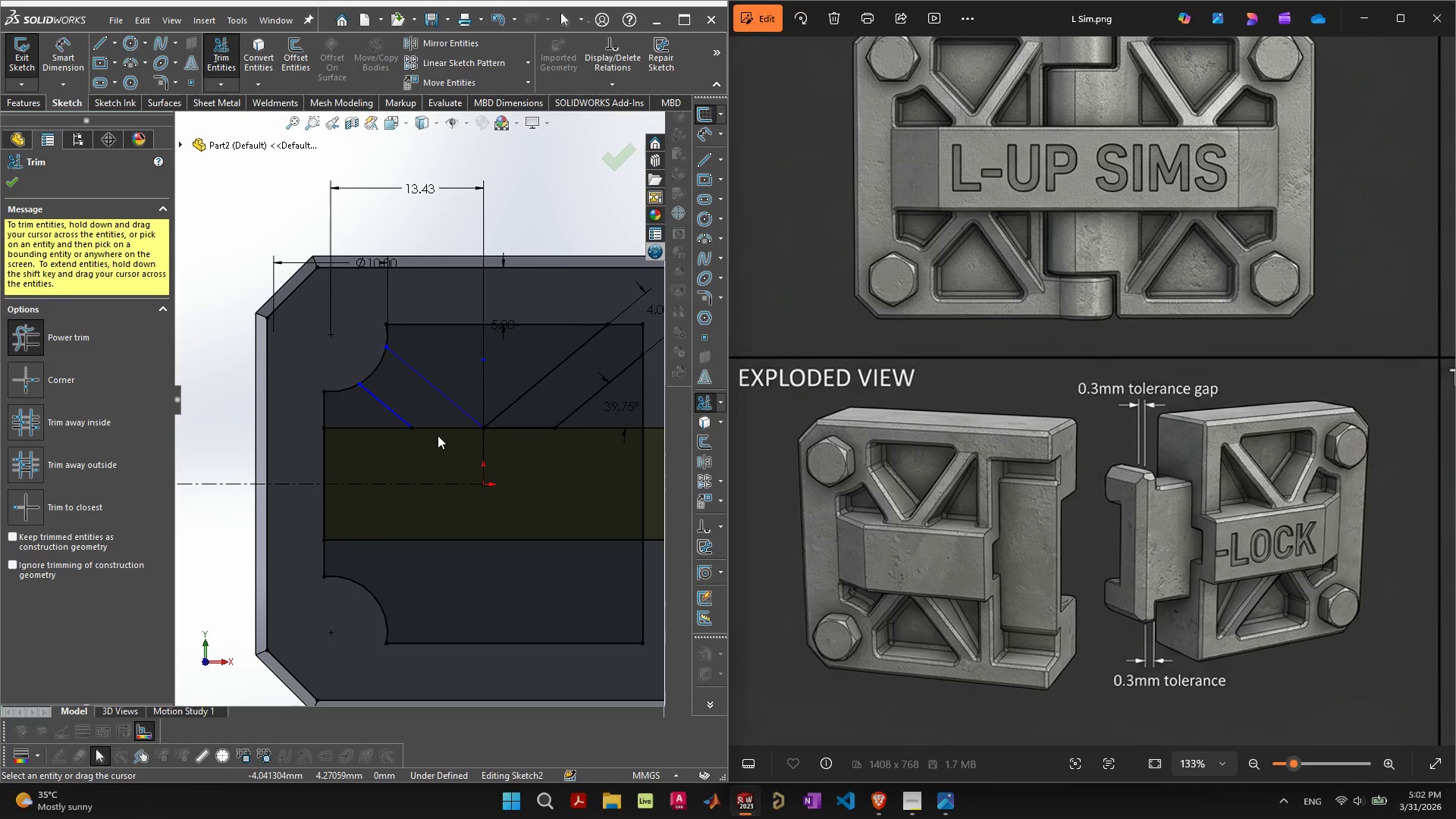 
left_click_drag(start_coordinate=[397, 381], to_coordinate=[341, 346])
 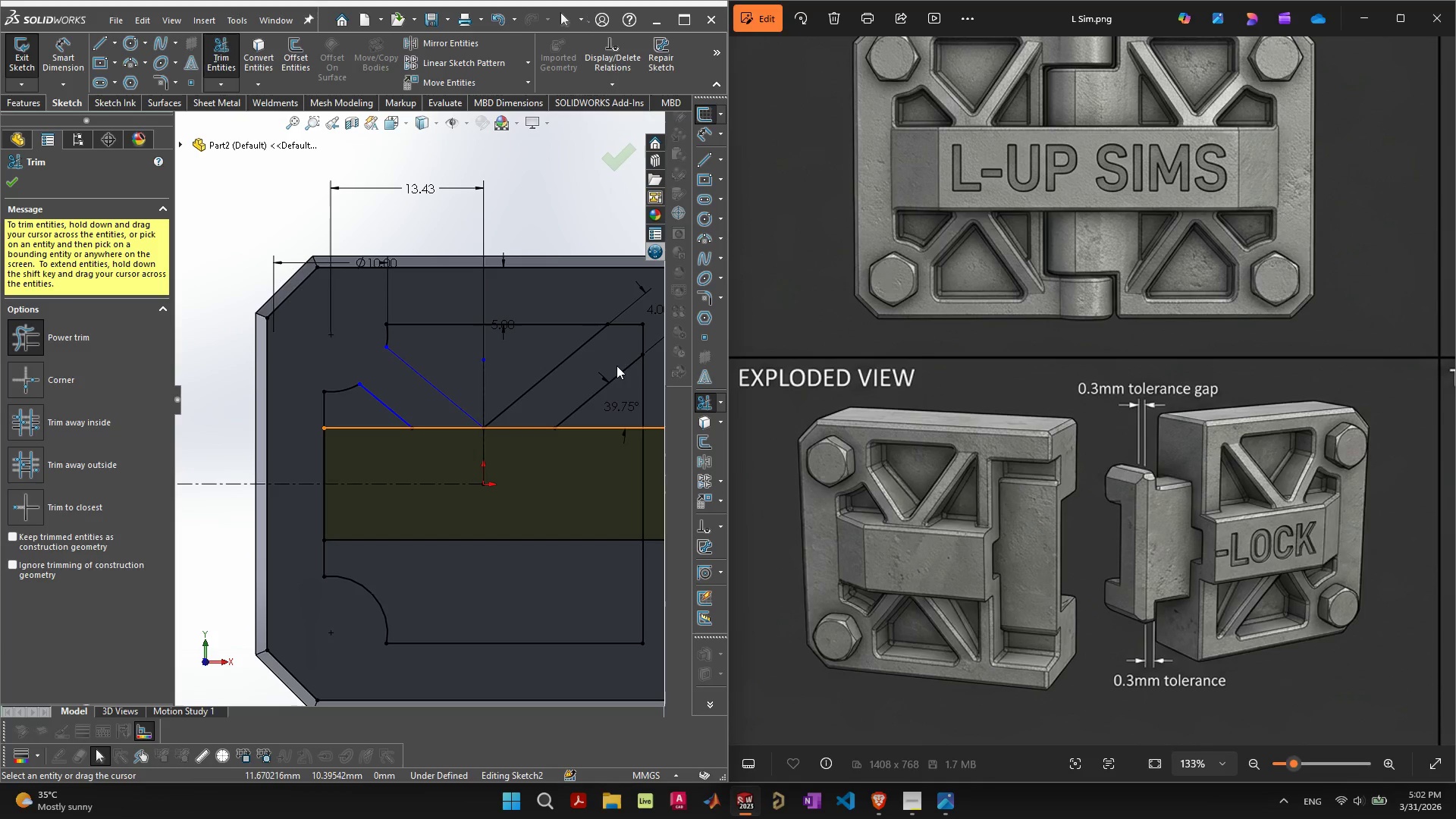 
left_click_drag(start_coordinate=[627, 350], to_coordinate=[638, 339])
 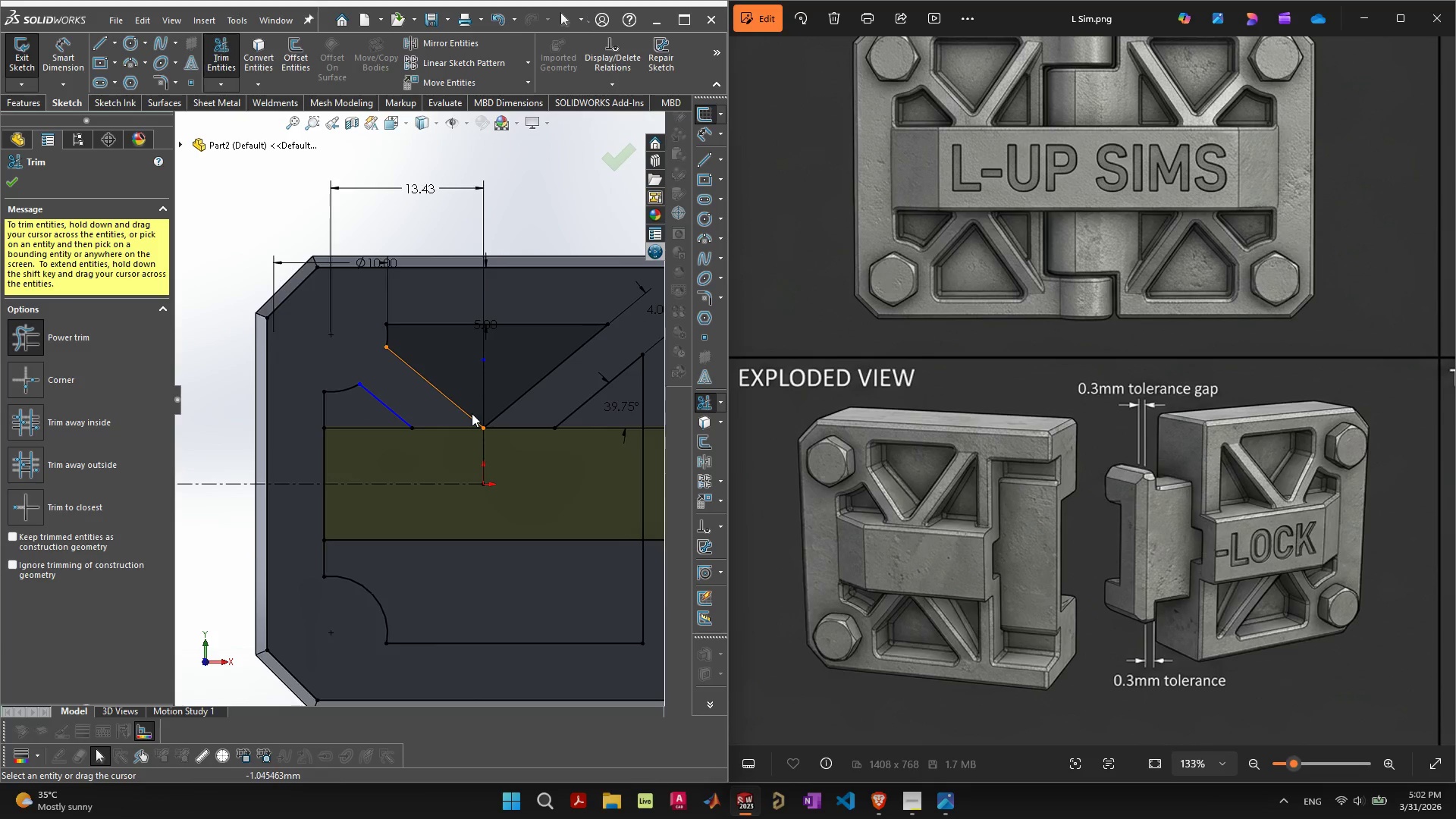 
scroll: coordinate [487, 424], scroll_direction: none, amount: 0.0
 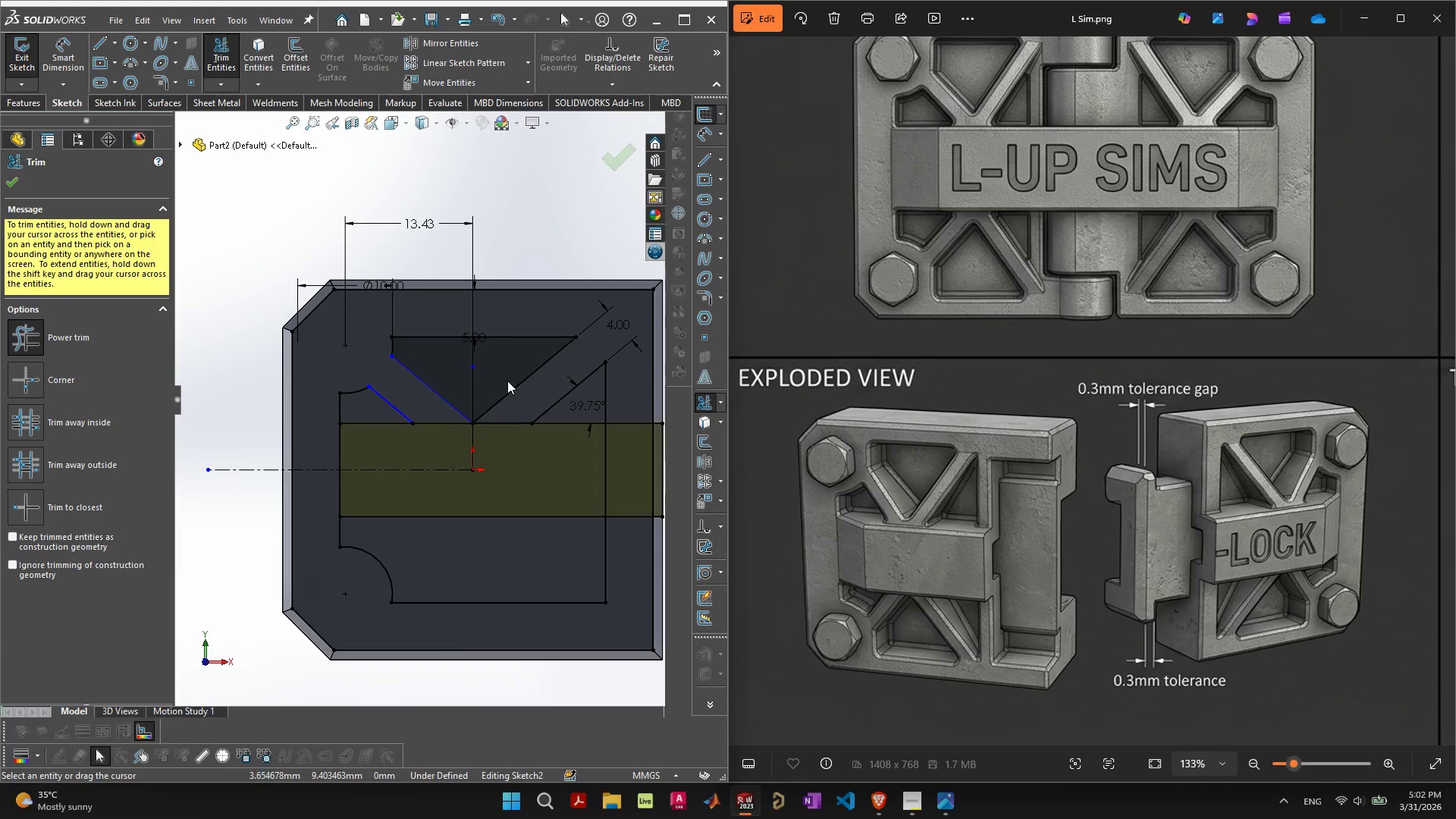 
scroll: coordinate [507, 380], scroll_direction: up, amount: 1.0
 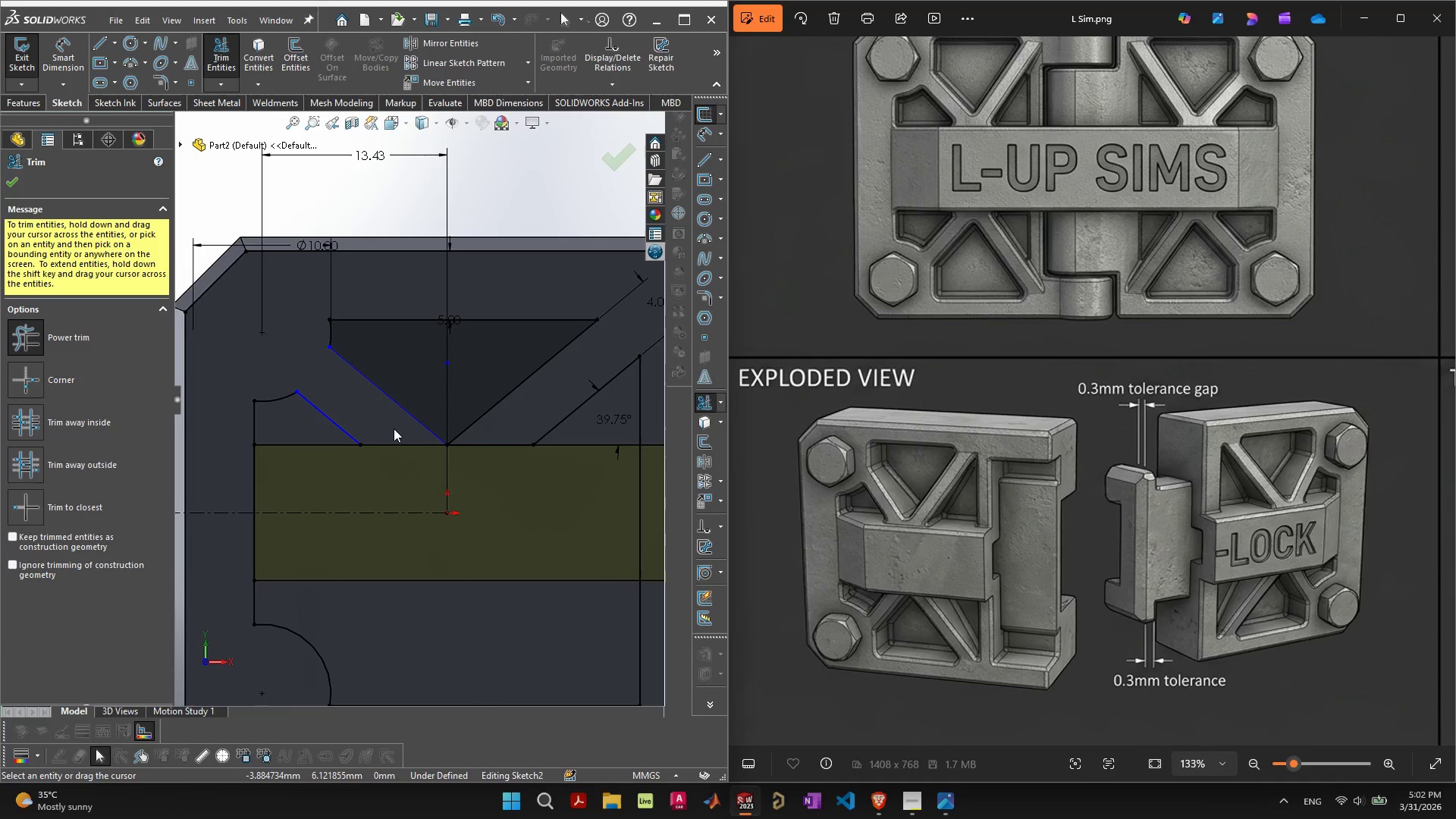 
hold_key(key=Escape, duration=28.94)
 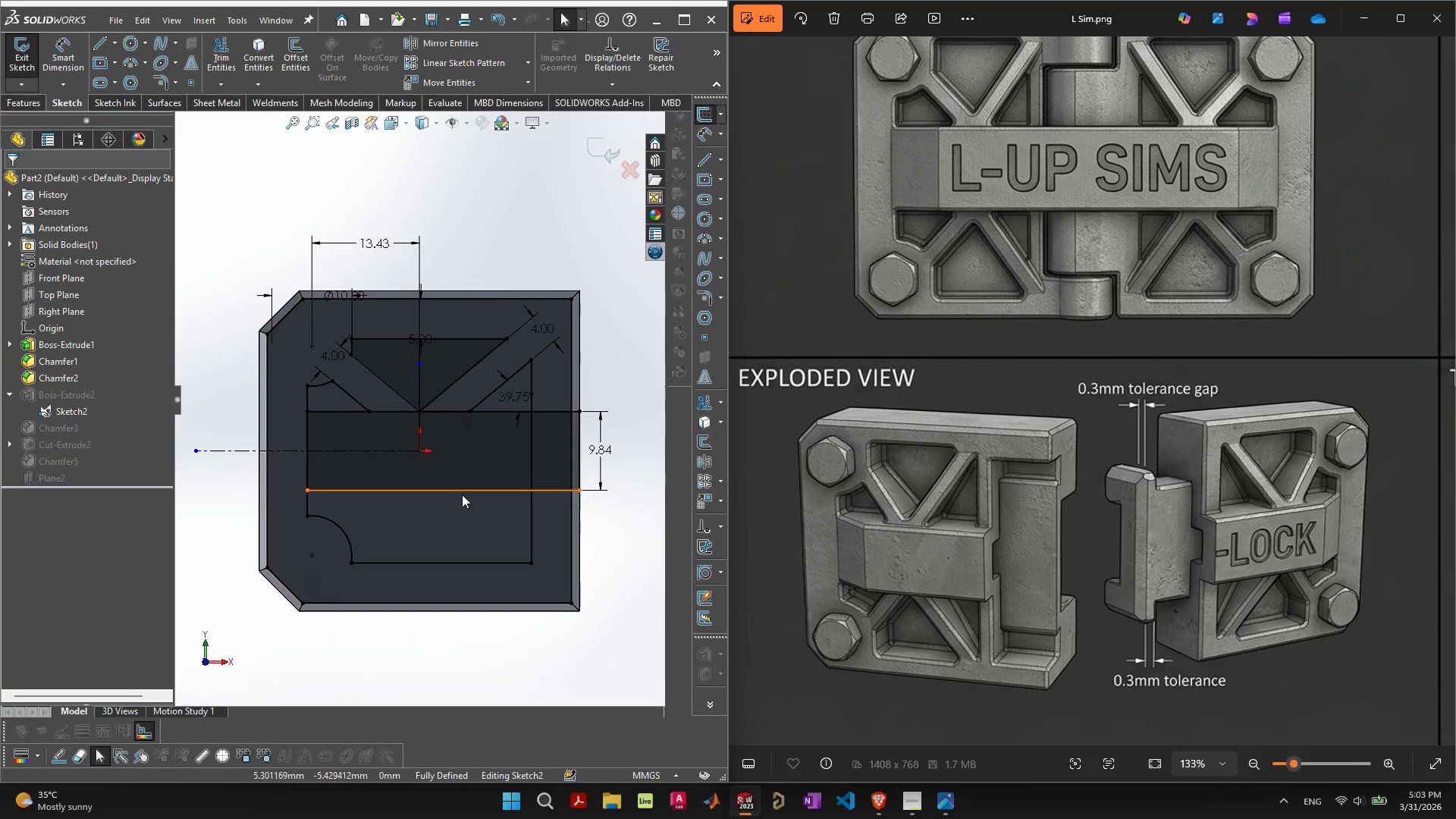 
left_click([406, 409])
 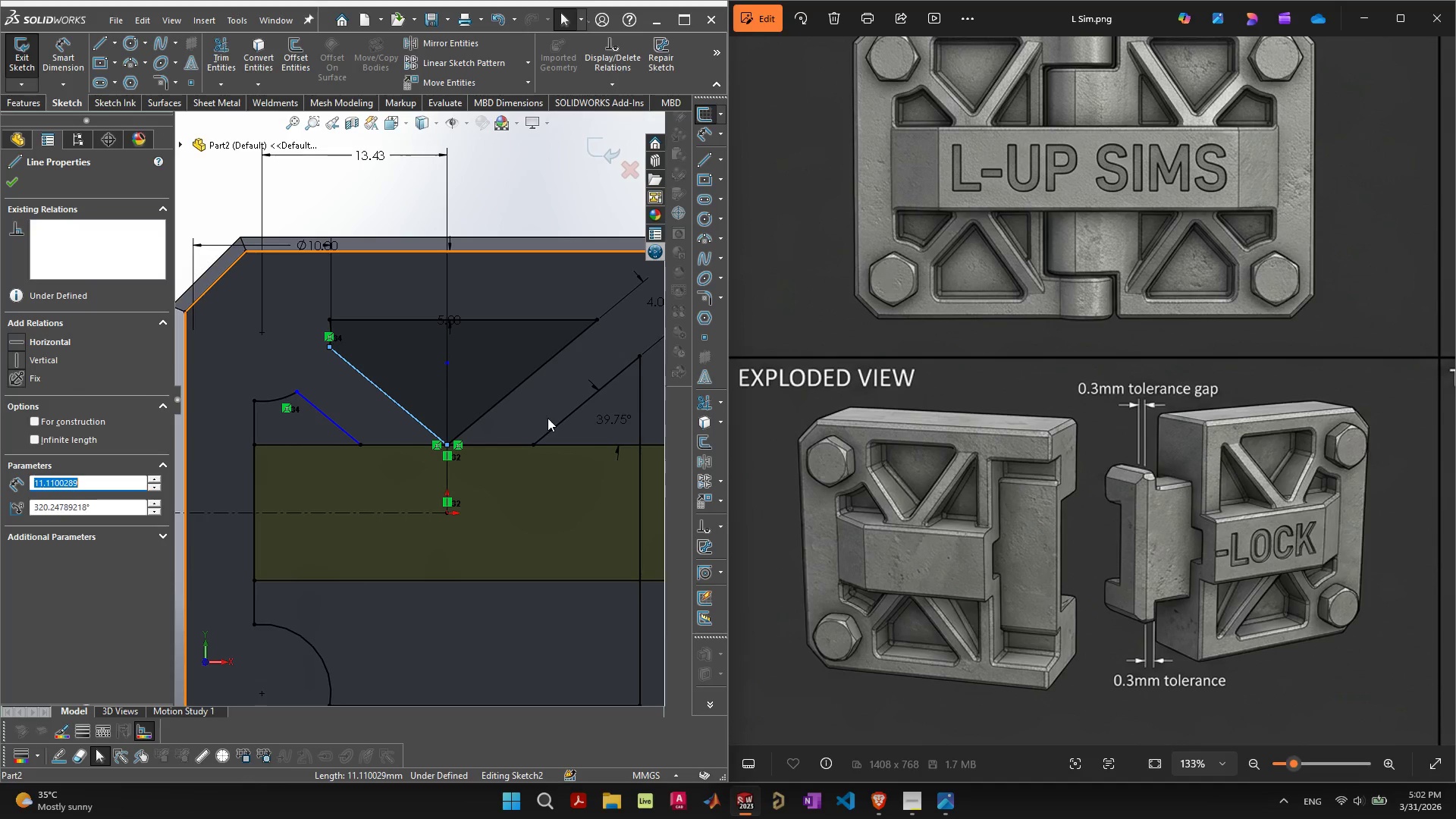 
hold_key(key=ShiftLeft, duration=1.14)
 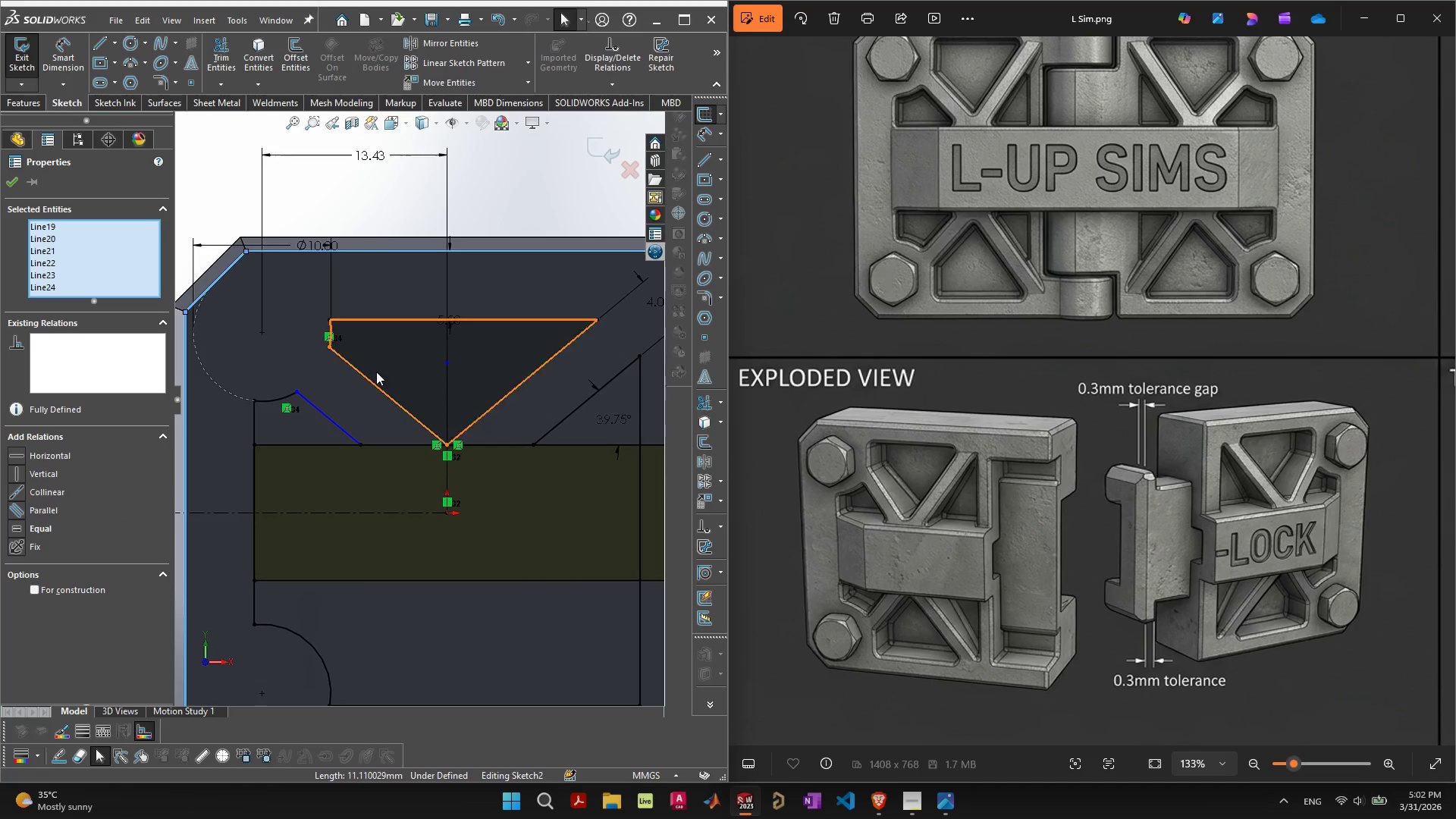 
left_click([391, 400])
 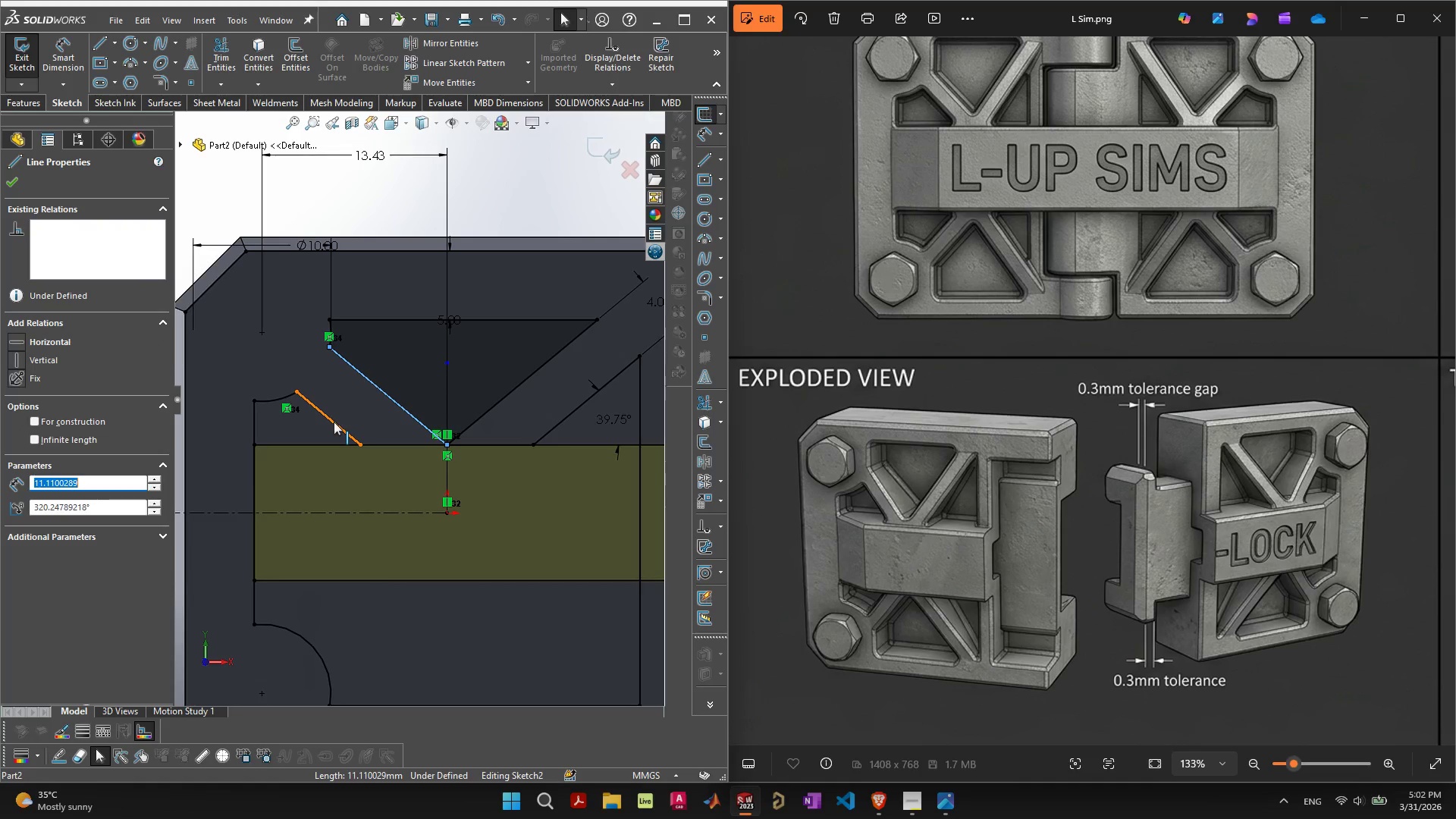 
left_click([334, 422])
 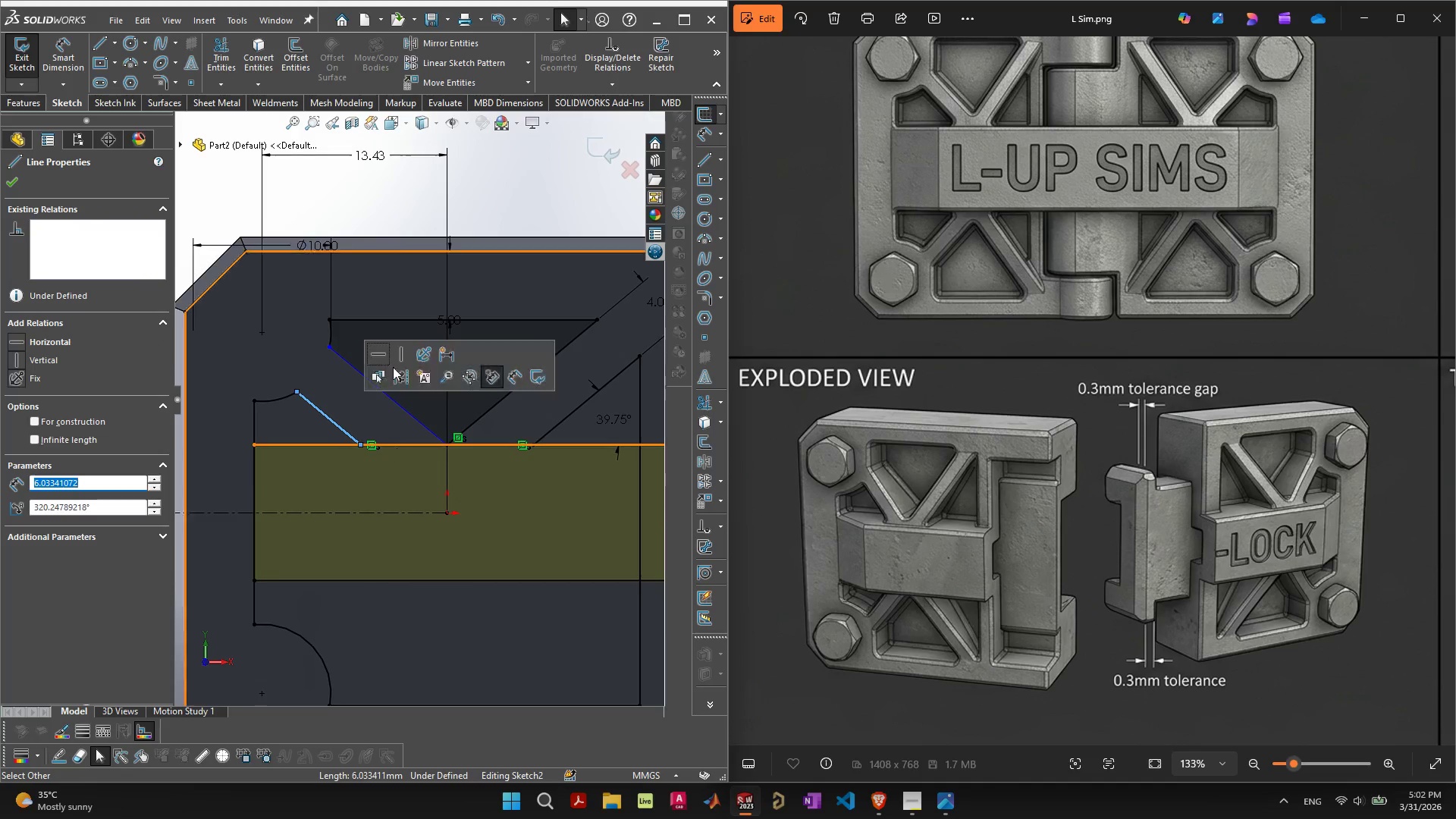 
double_click([392, 202])
 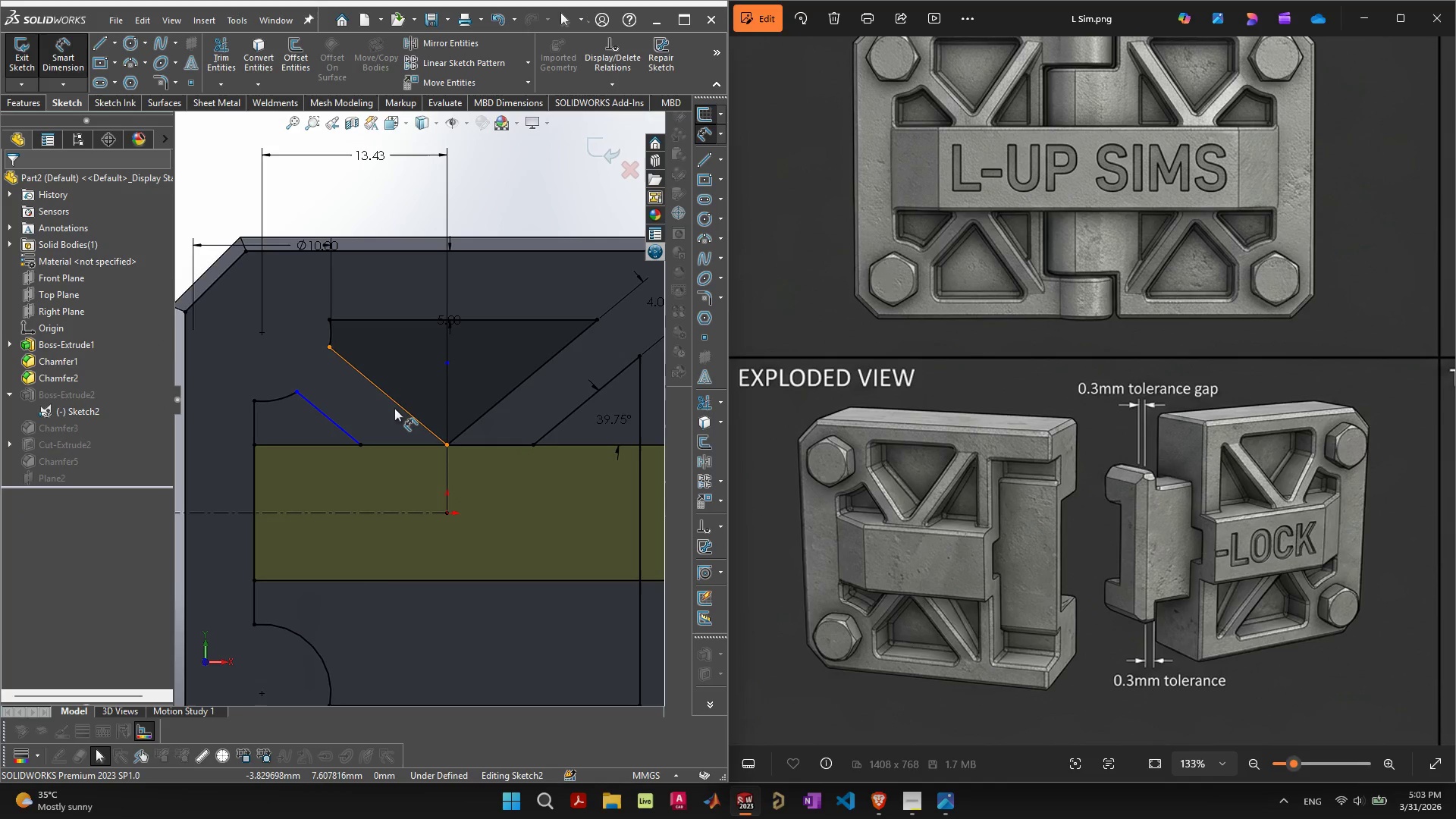 
left_click([394, 406])
 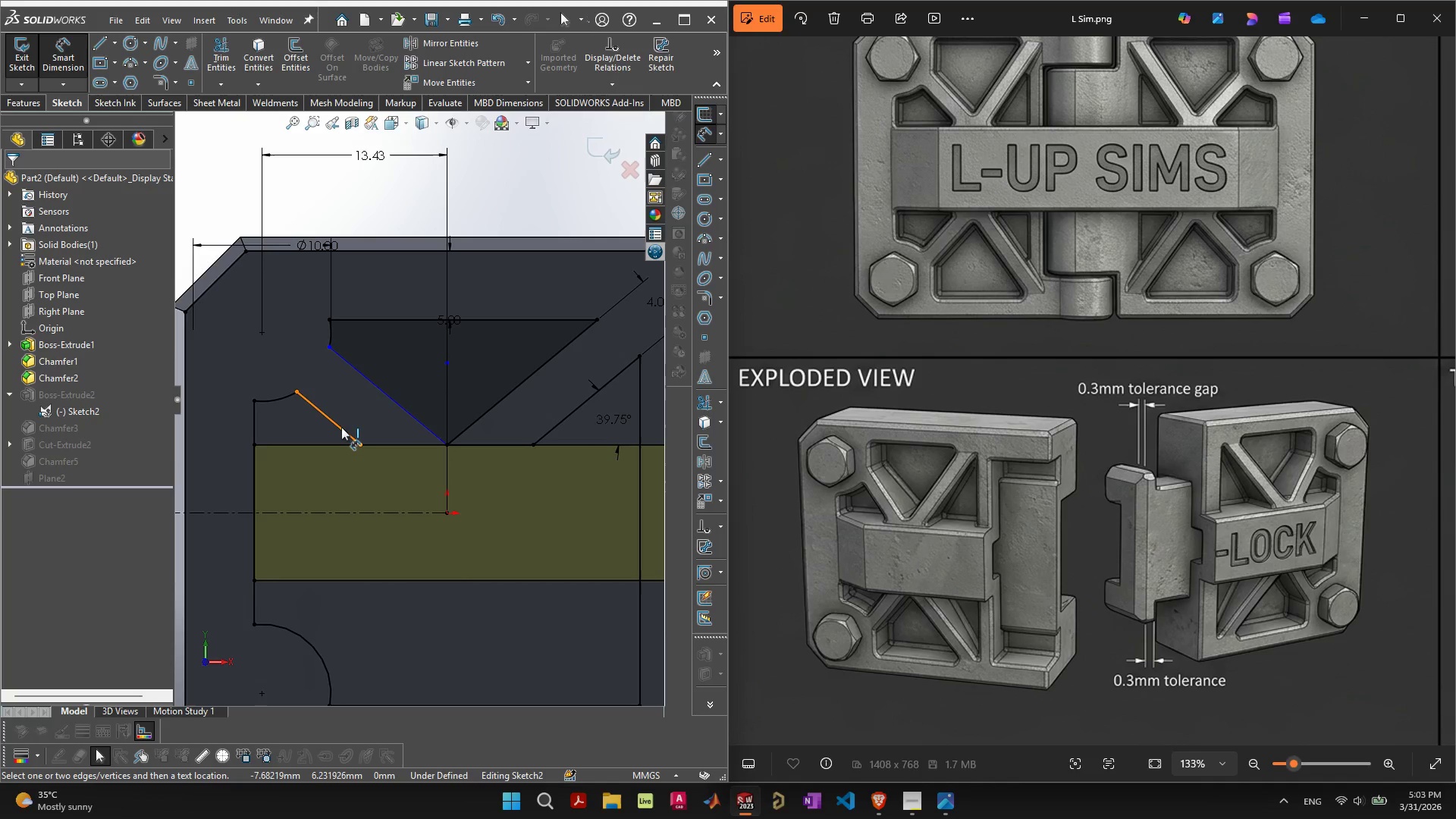 
left_click([341, 427])
 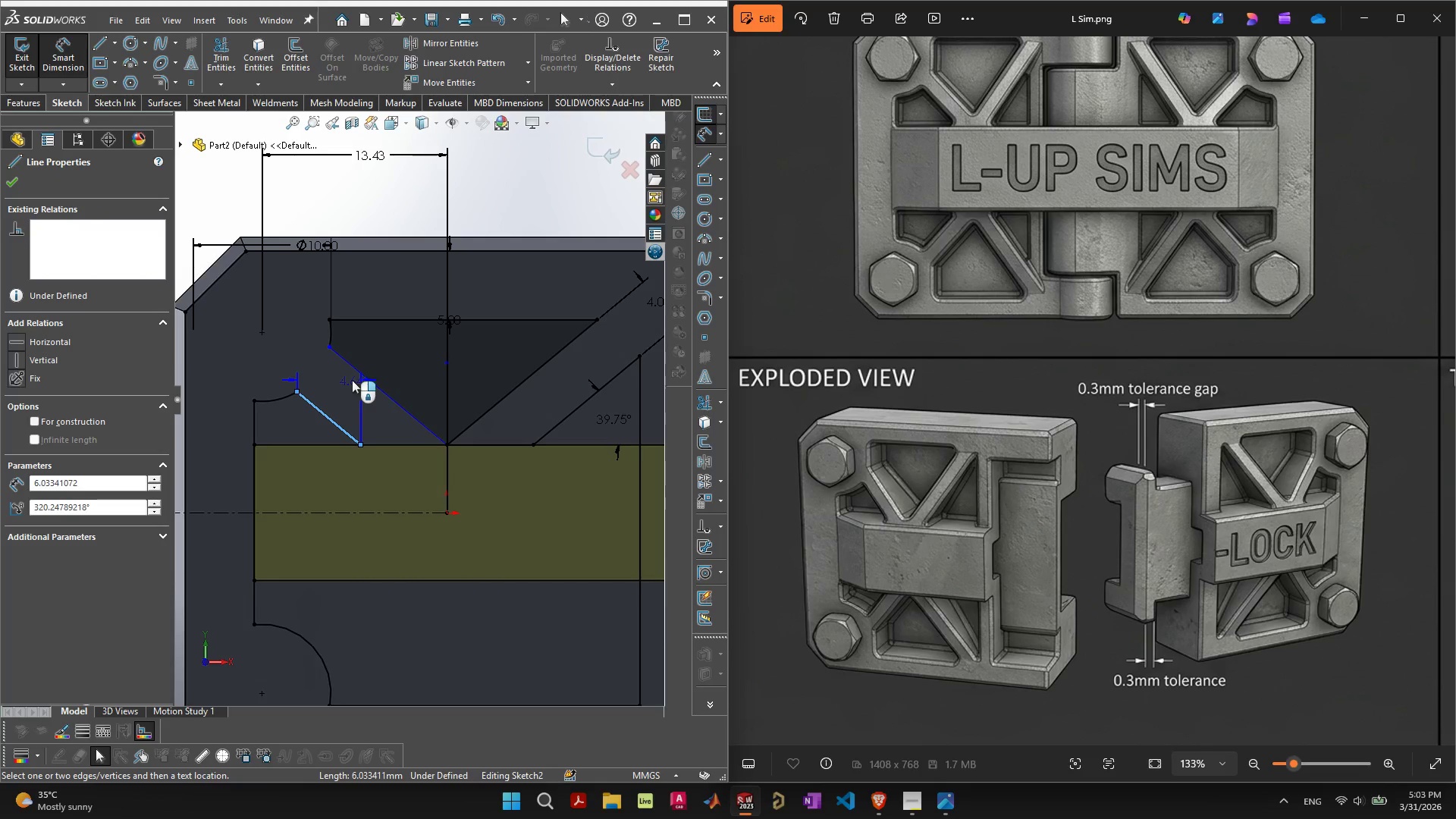 
left_click([358, 373])
 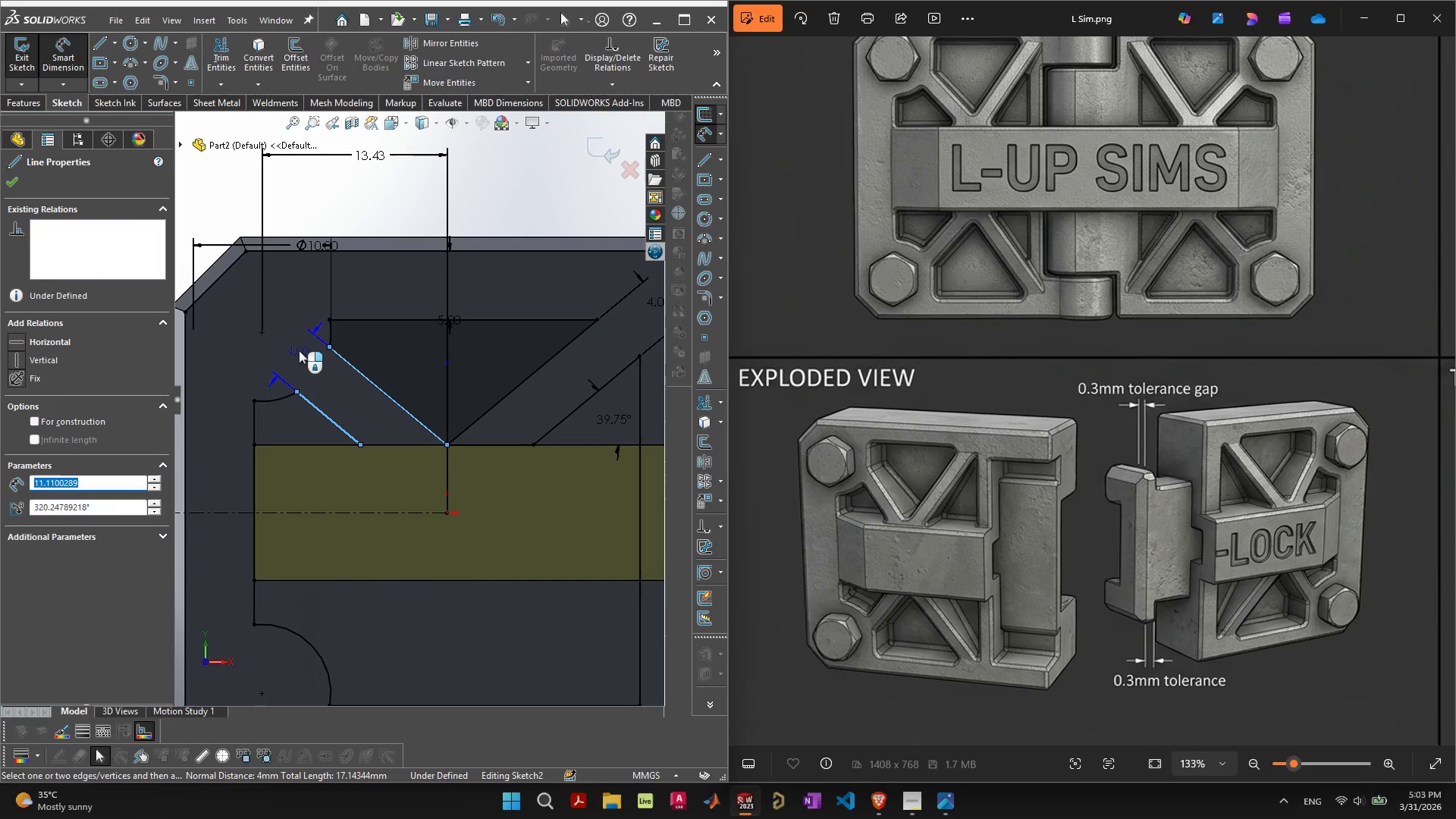 
left_click([299, 348])
 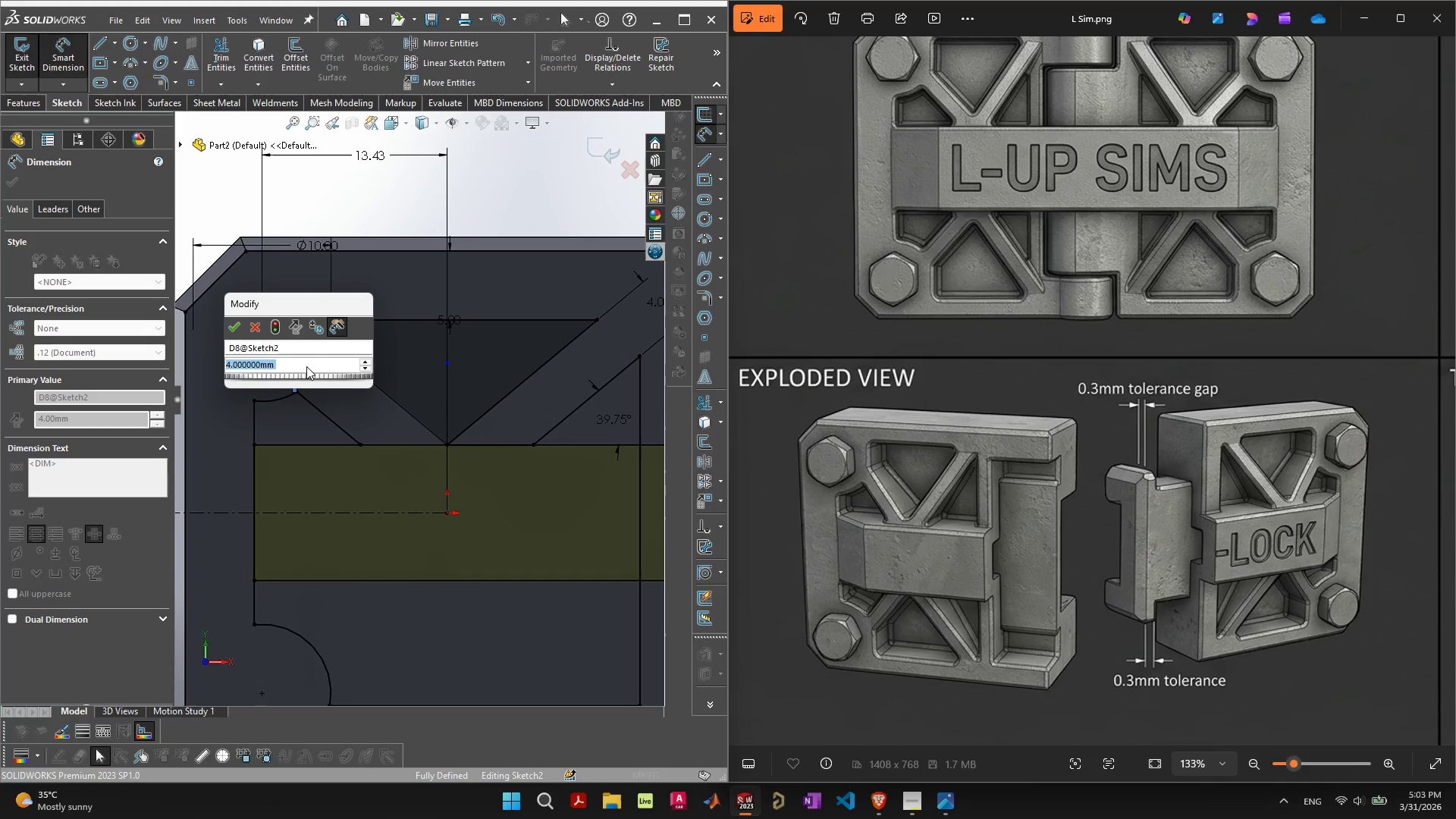 
key(Enter)
 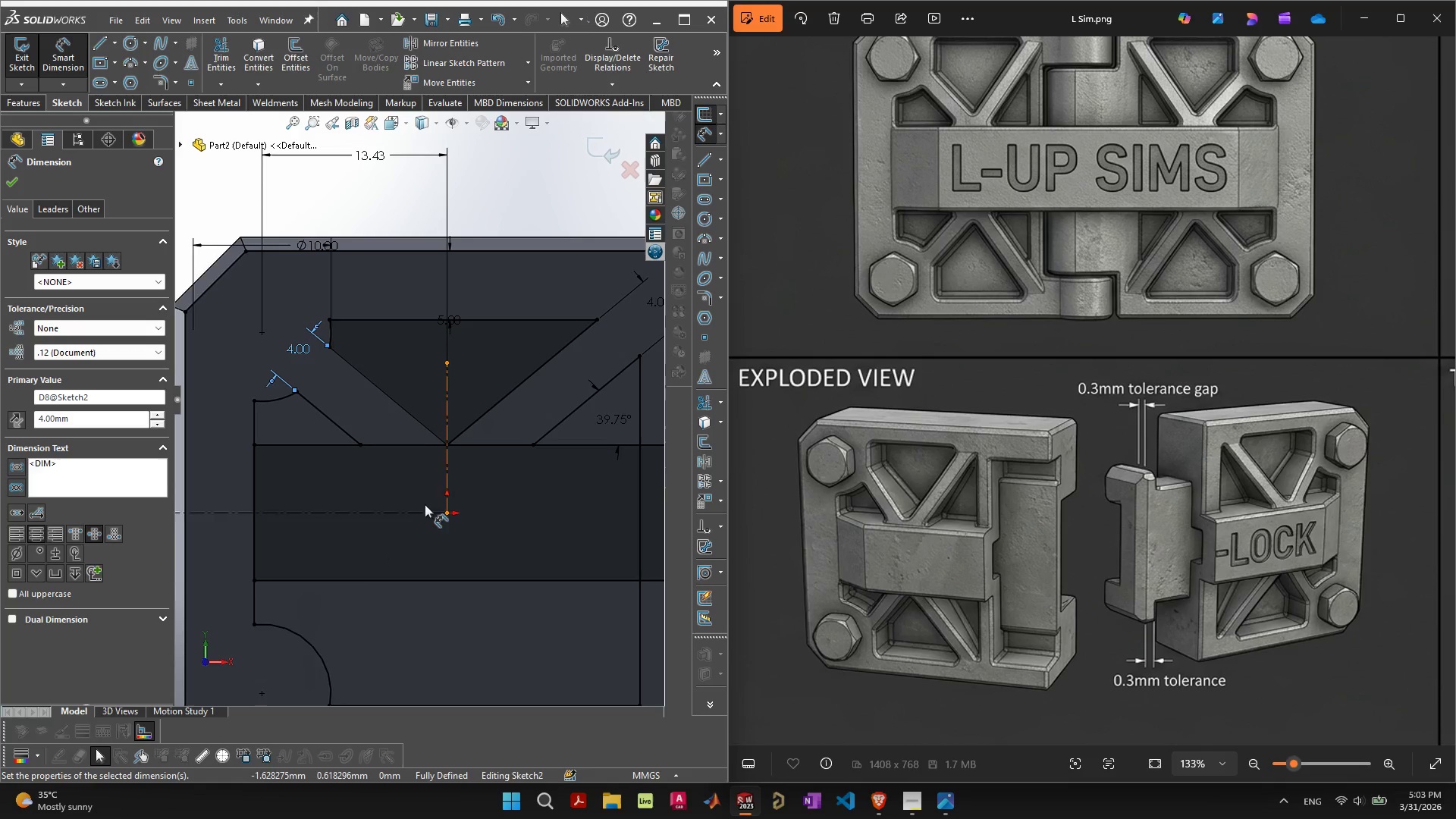 
scroll: coordinate [451, 566], scroll_direction: down, amount: 3.0
 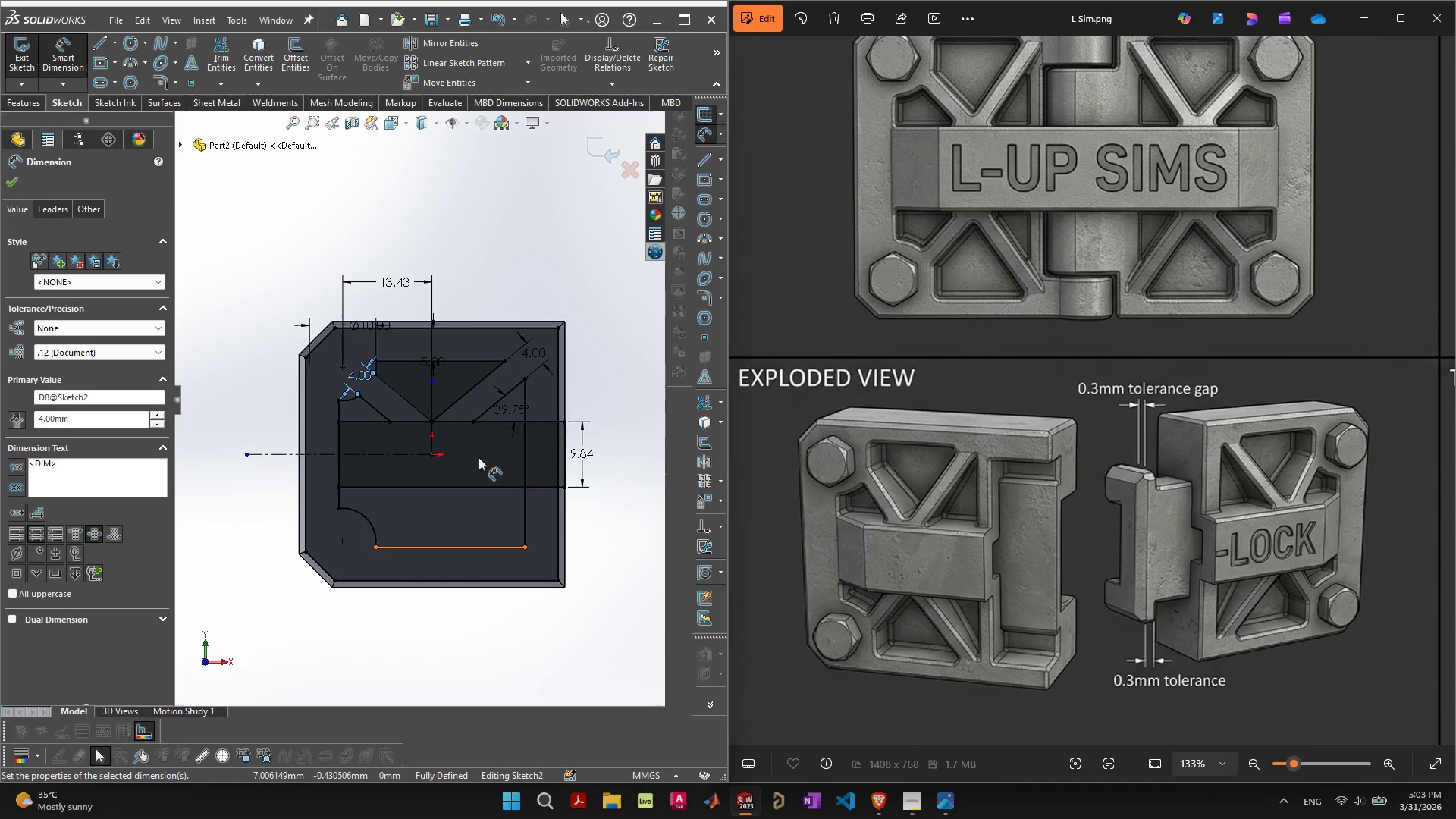 
scroll: coordinate [479, 457], scroll_direction: none, amount: 0.0
 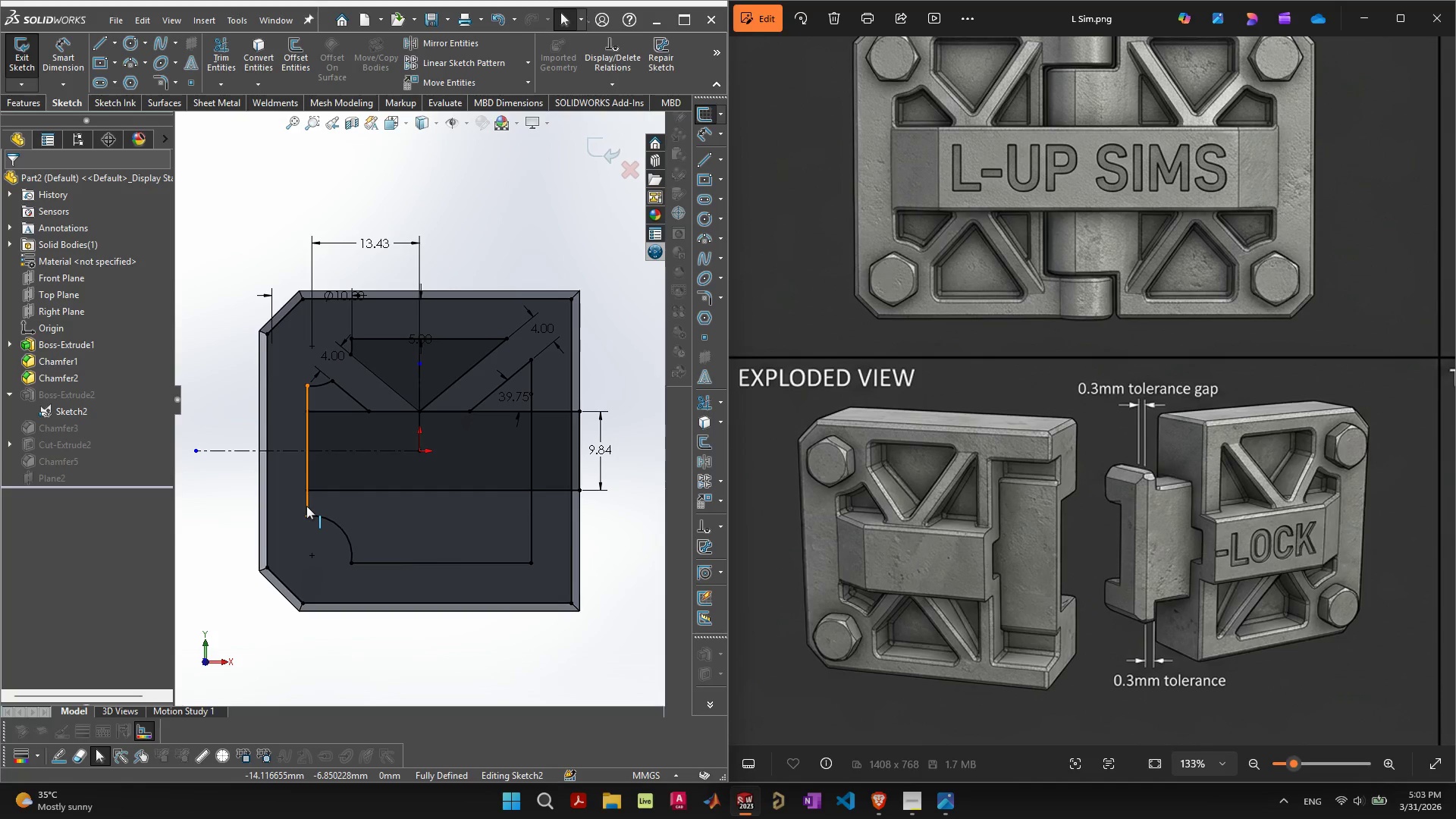 
left_click([337, 525])
 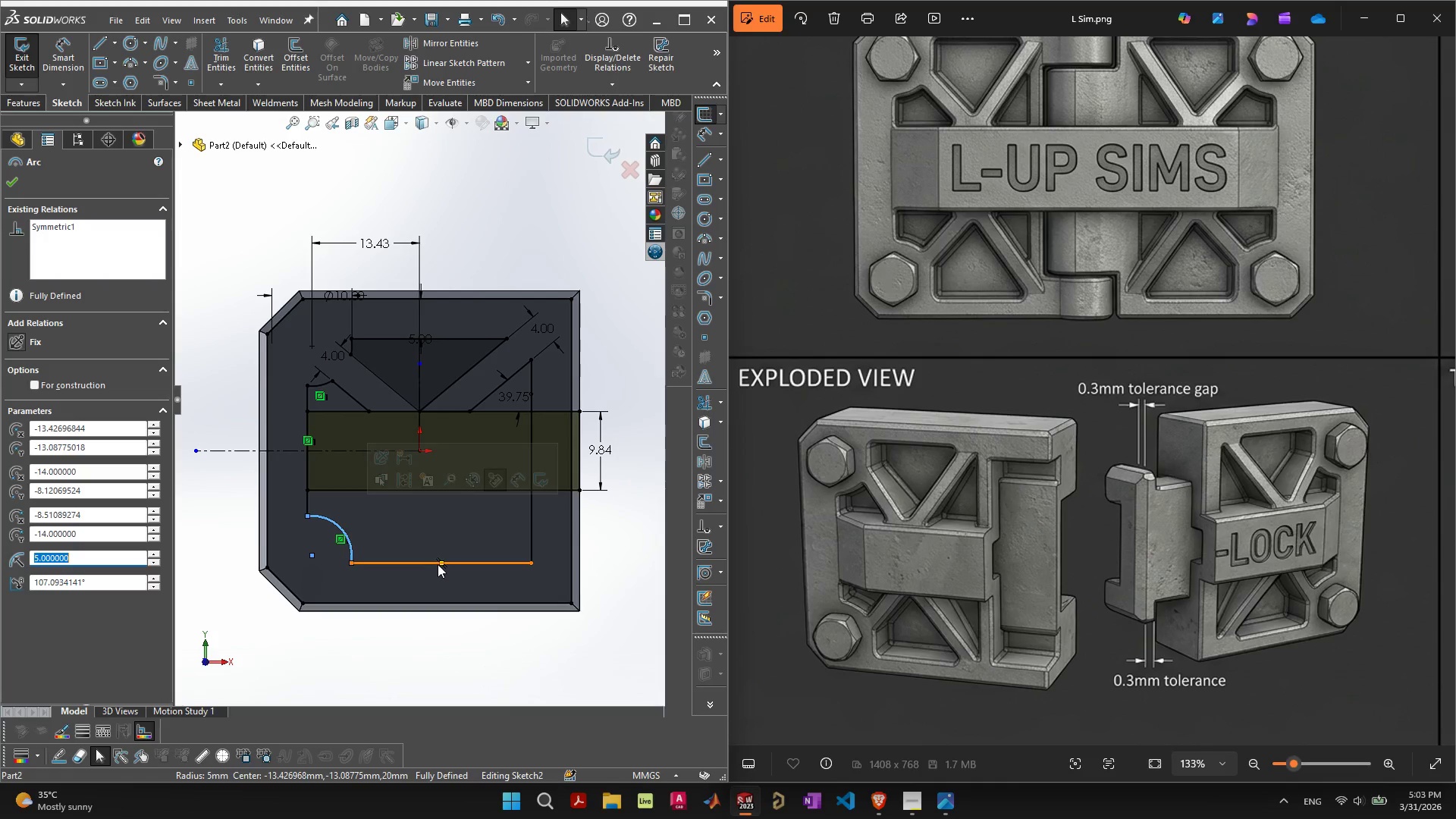 
hold_key(key=ShiftLeft, duration=1.5)
 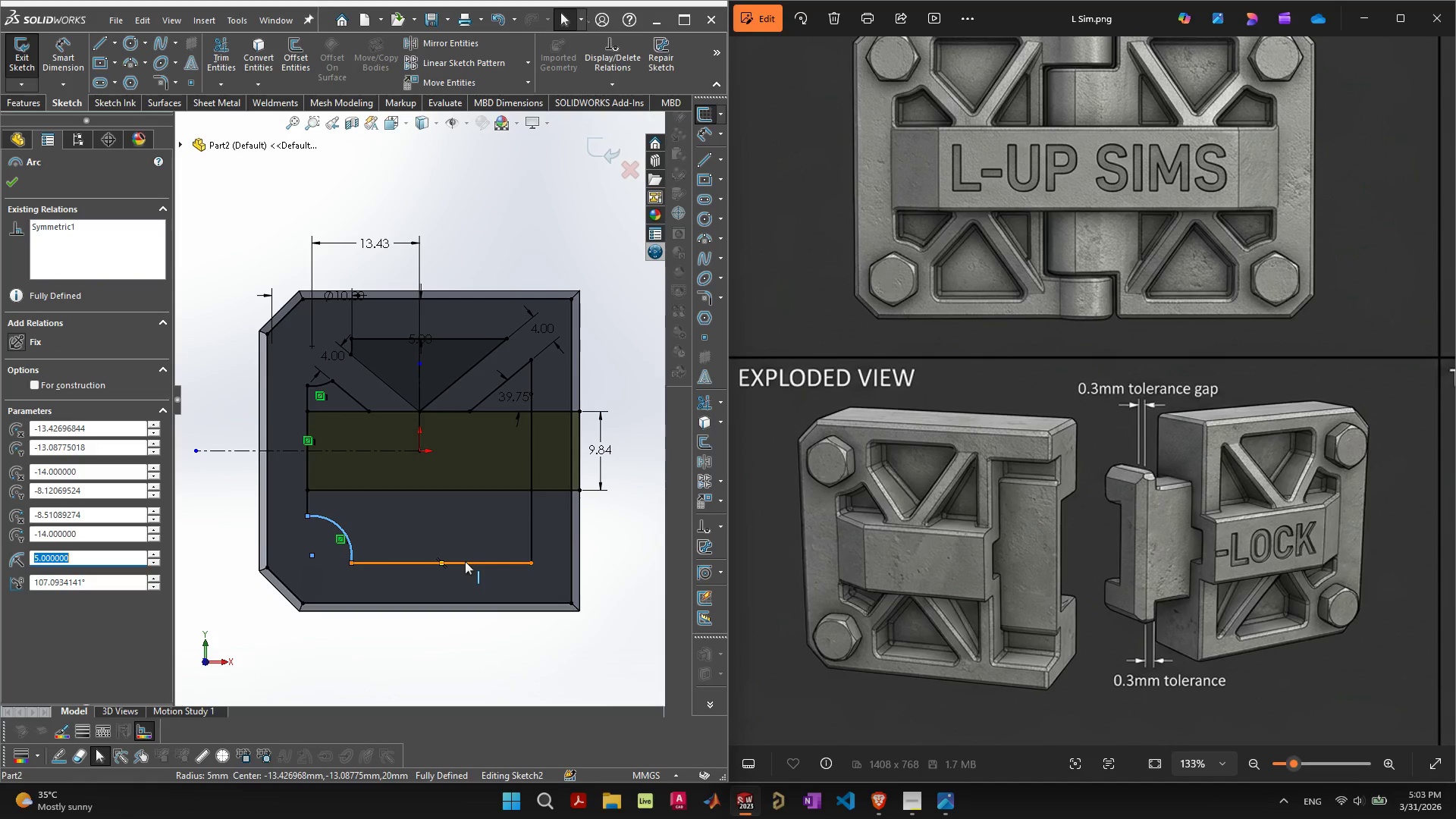 
hold_key(key=ShiftLeft, duration=1.14)
left_click([465, 561])
 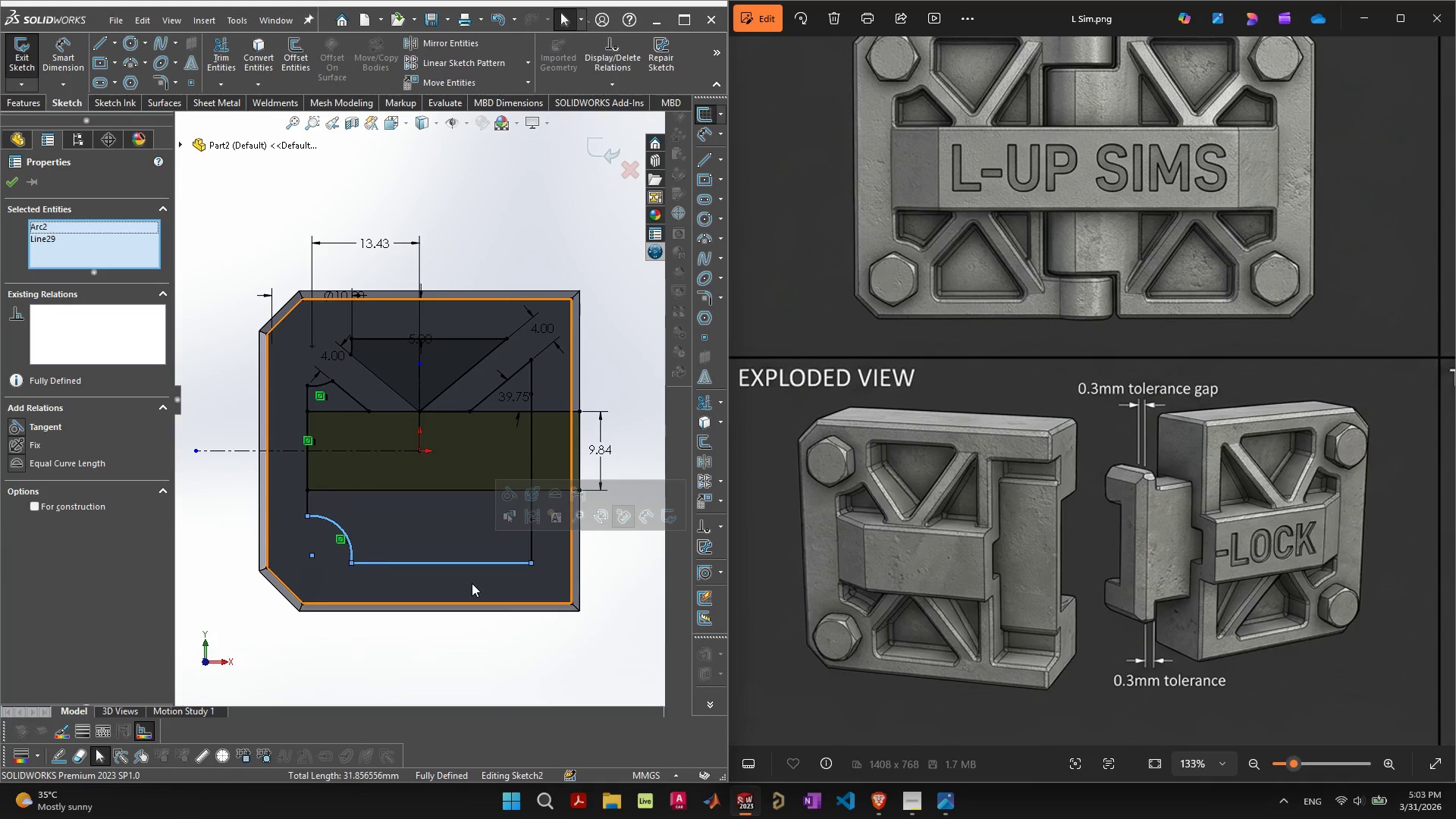 
key(Delete)
 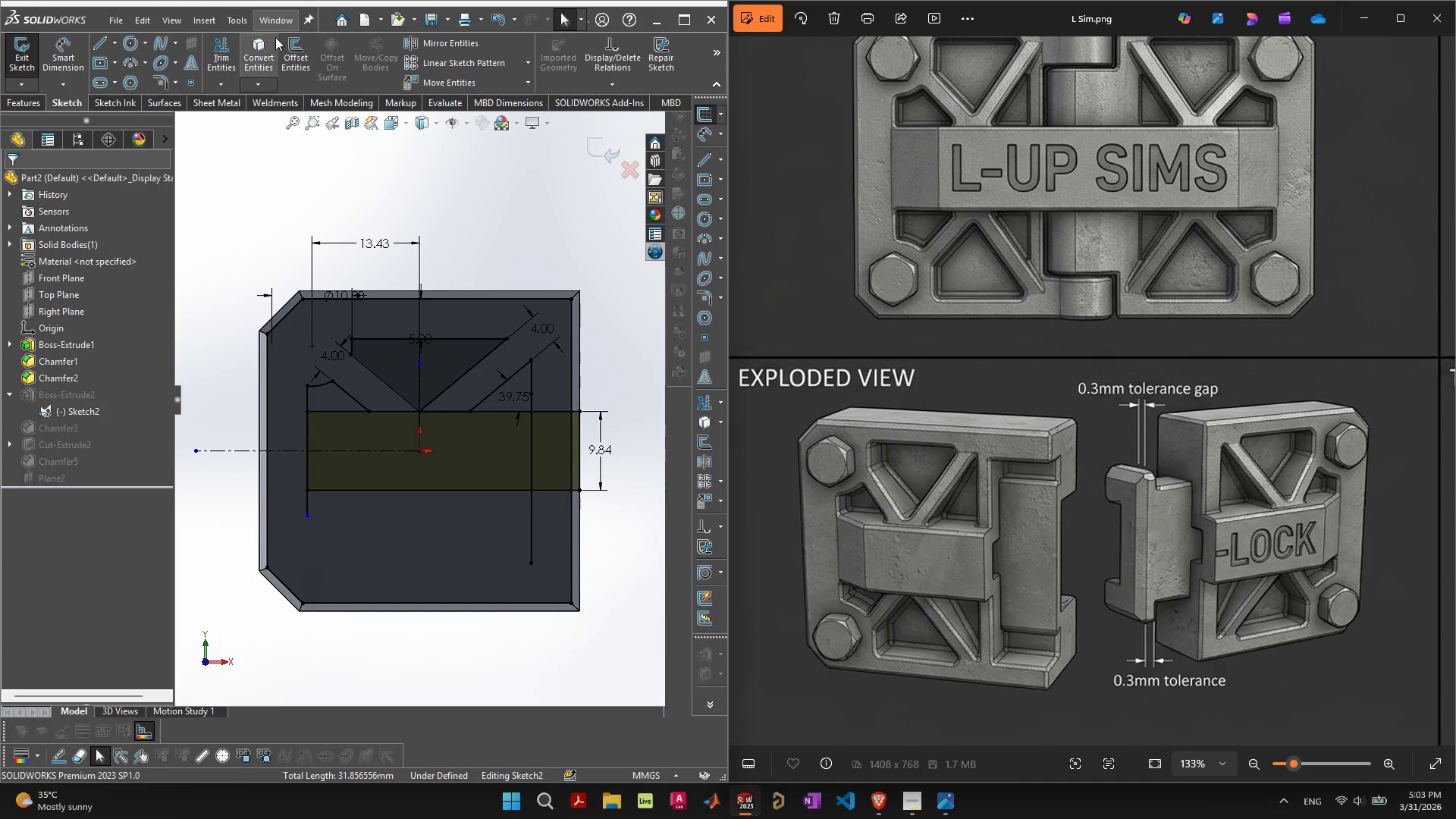 
left_click([426, 49])
 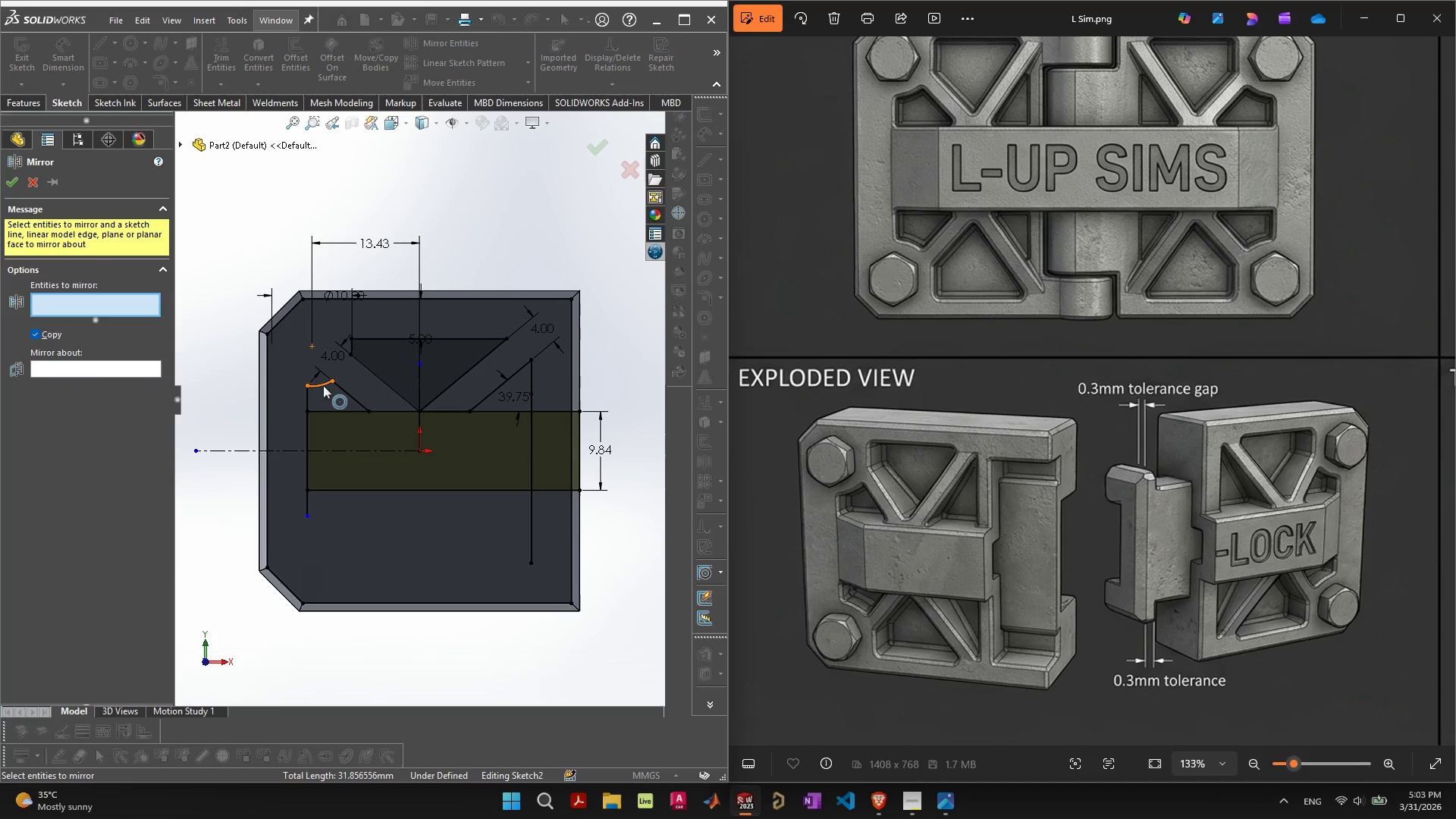 
left_click([323, 385])
 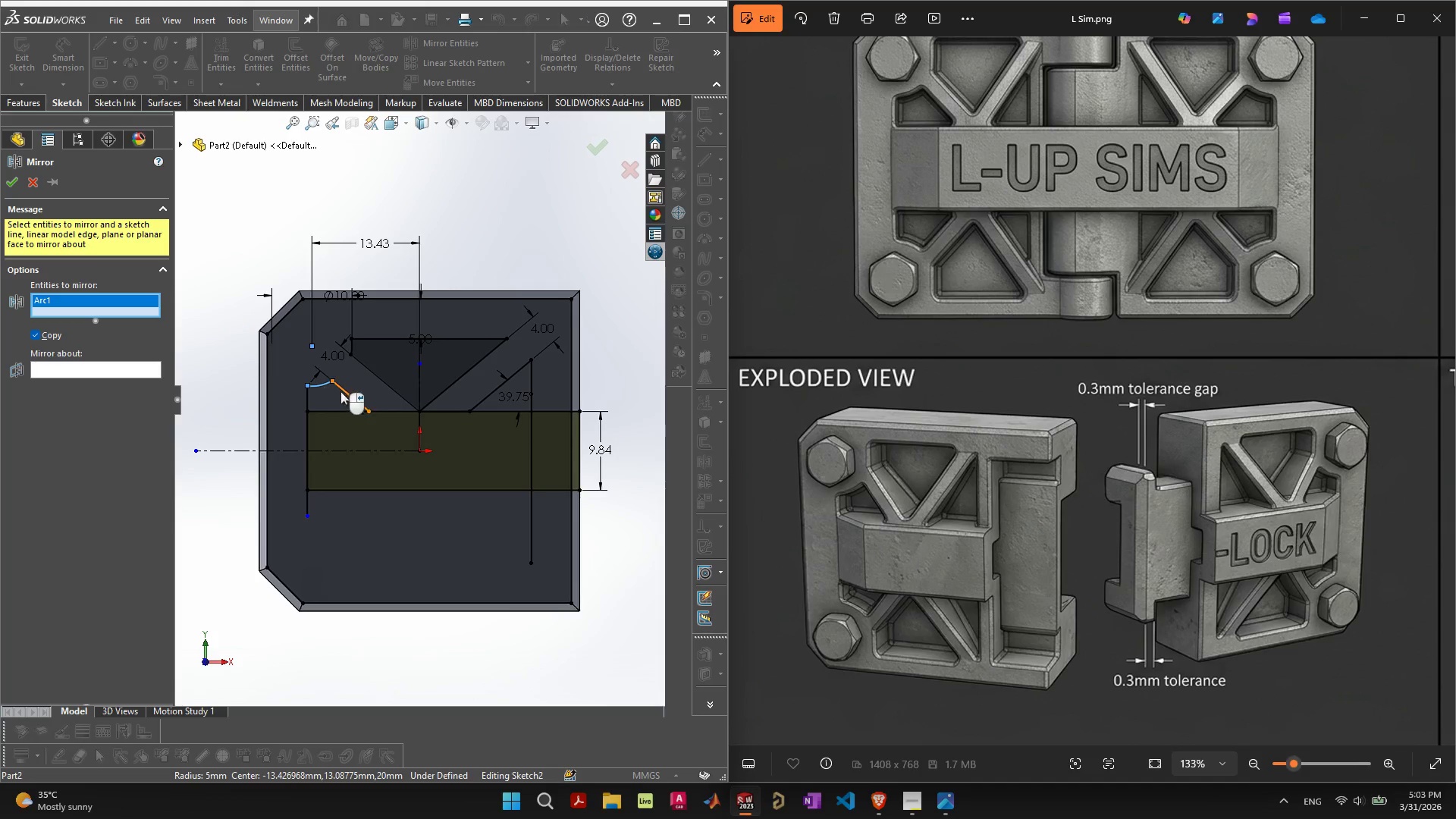 
hold_key(key=ShiftLeft, duration=1.5)
left_click([353, 396])
 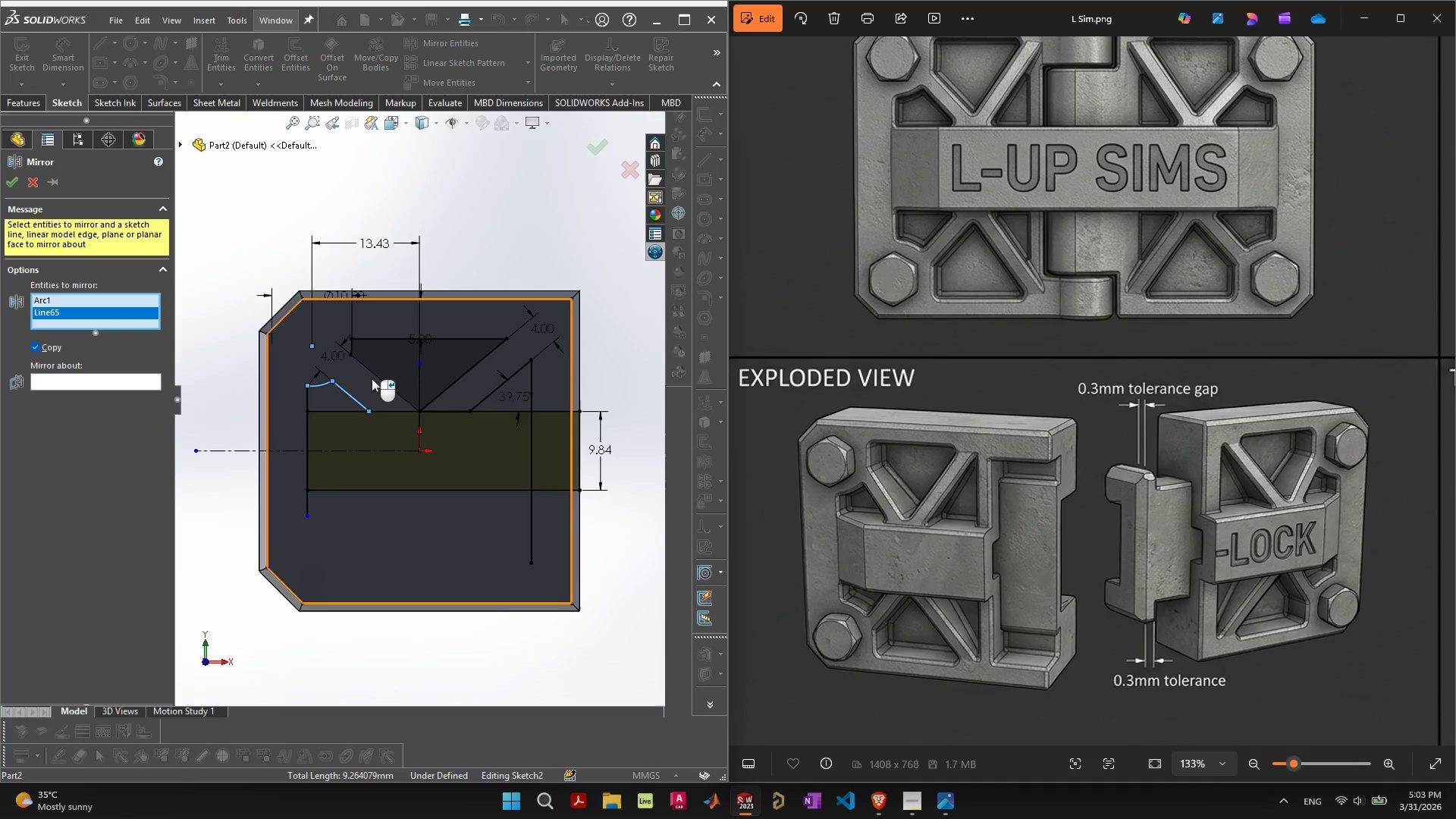 
hold_key(key=ShiftLeft, duration=1.52)
left_click([378, 375])
 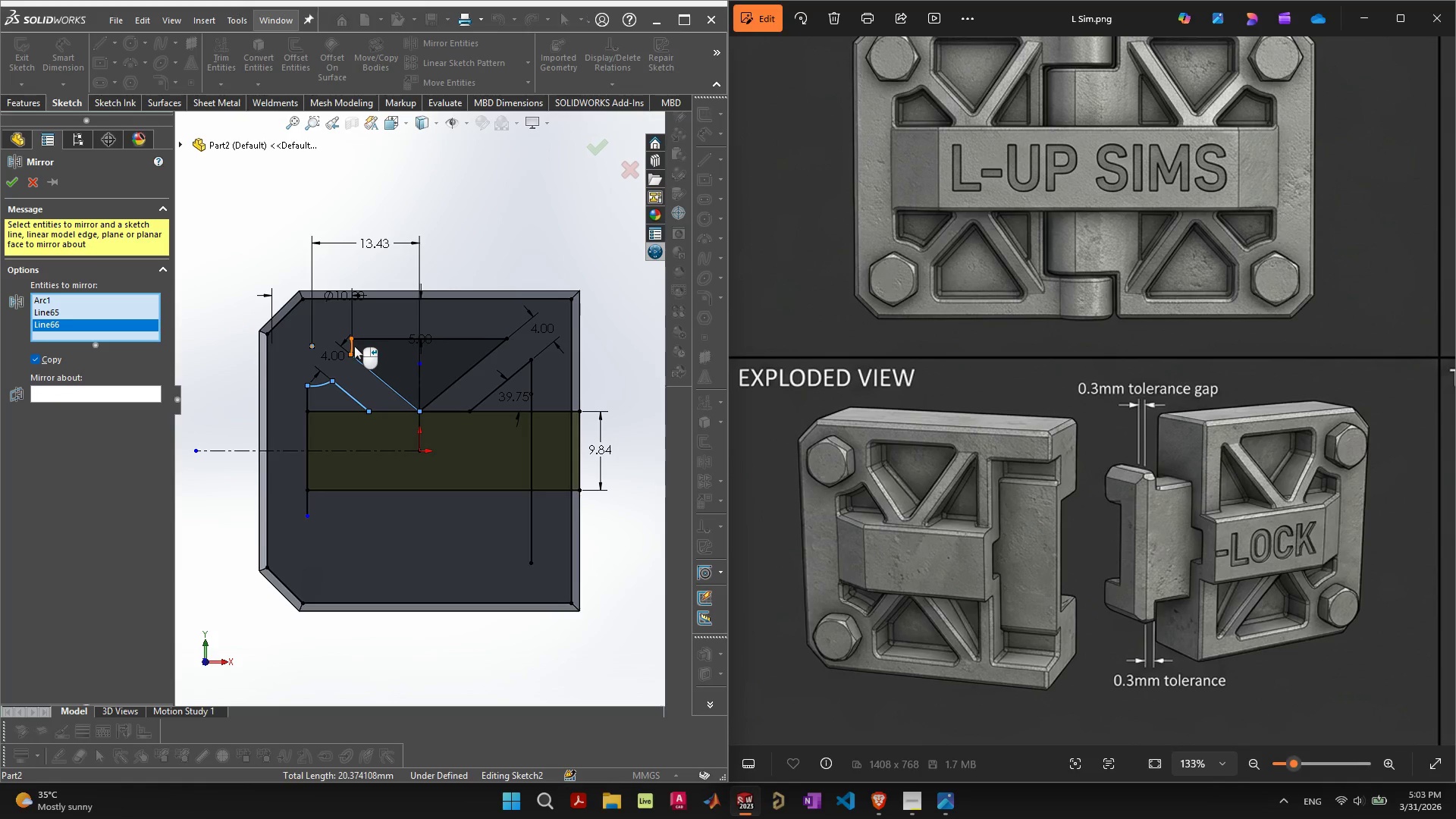 
left_click([354, 346])
 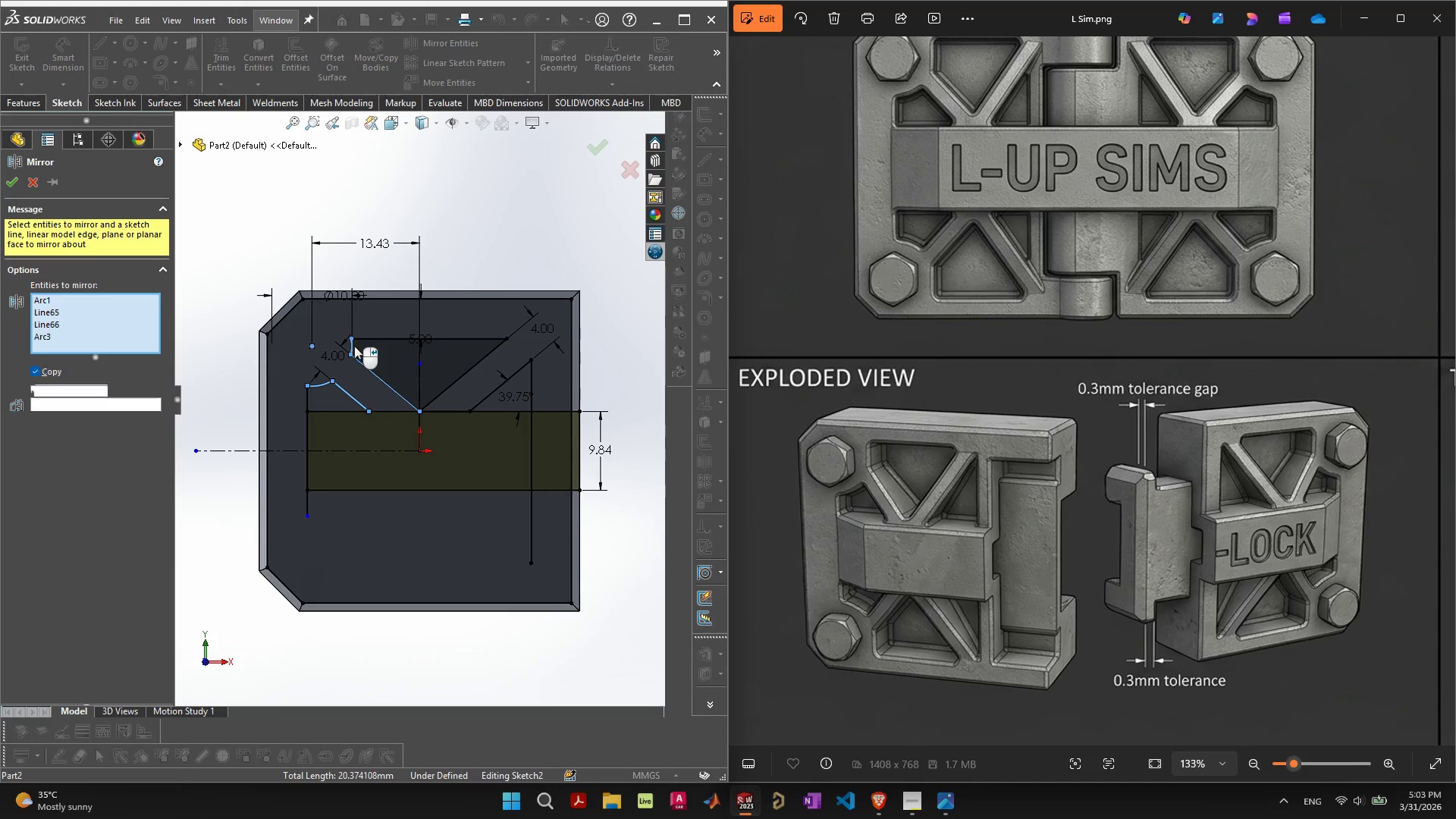 
hold_key(key=ShiftLeft, duration=1.51)
left_click([375, 338])
 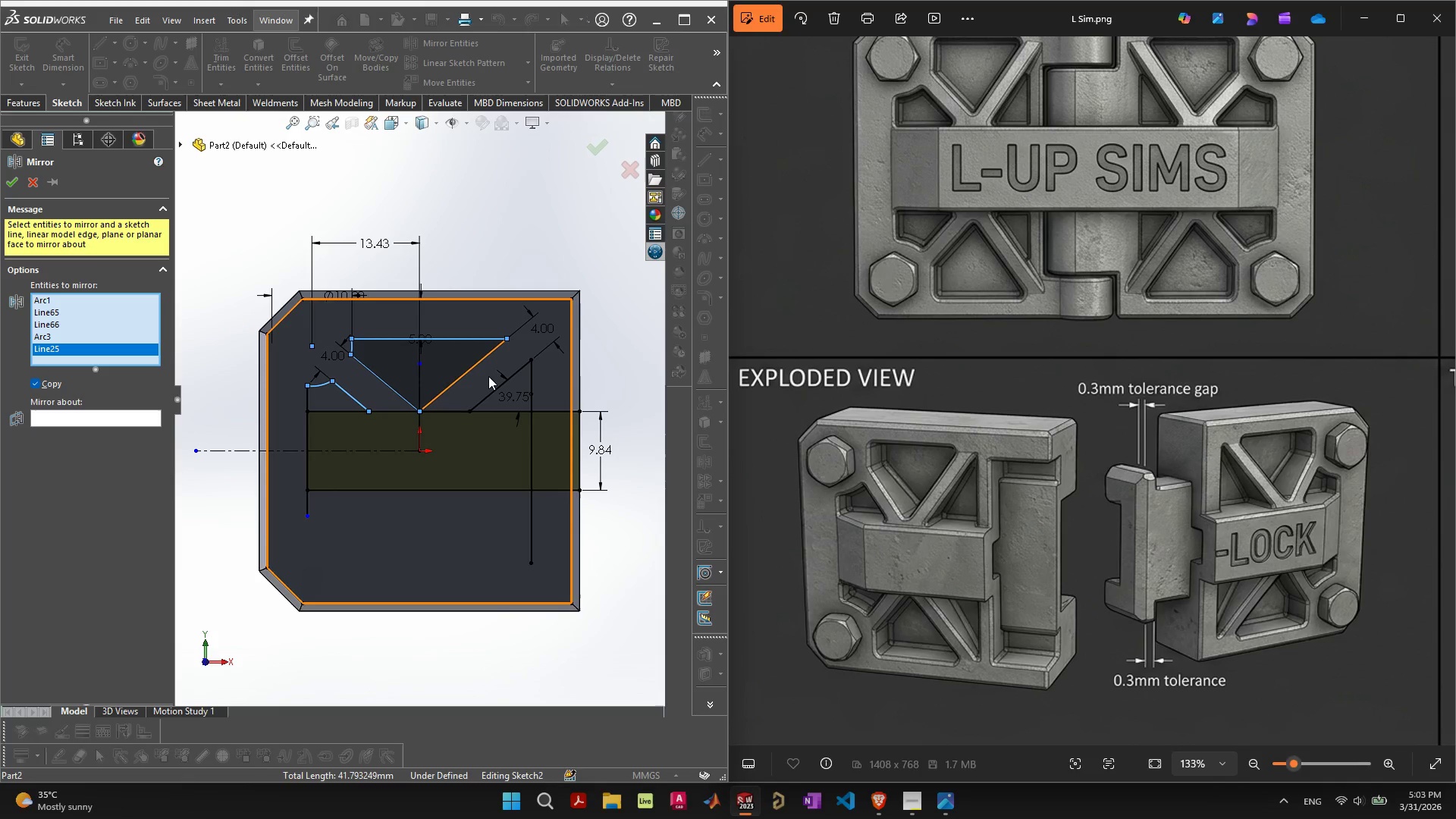 
hold_key(key=ShiftLeft, duration=1.52)
left_click([478, 366])
 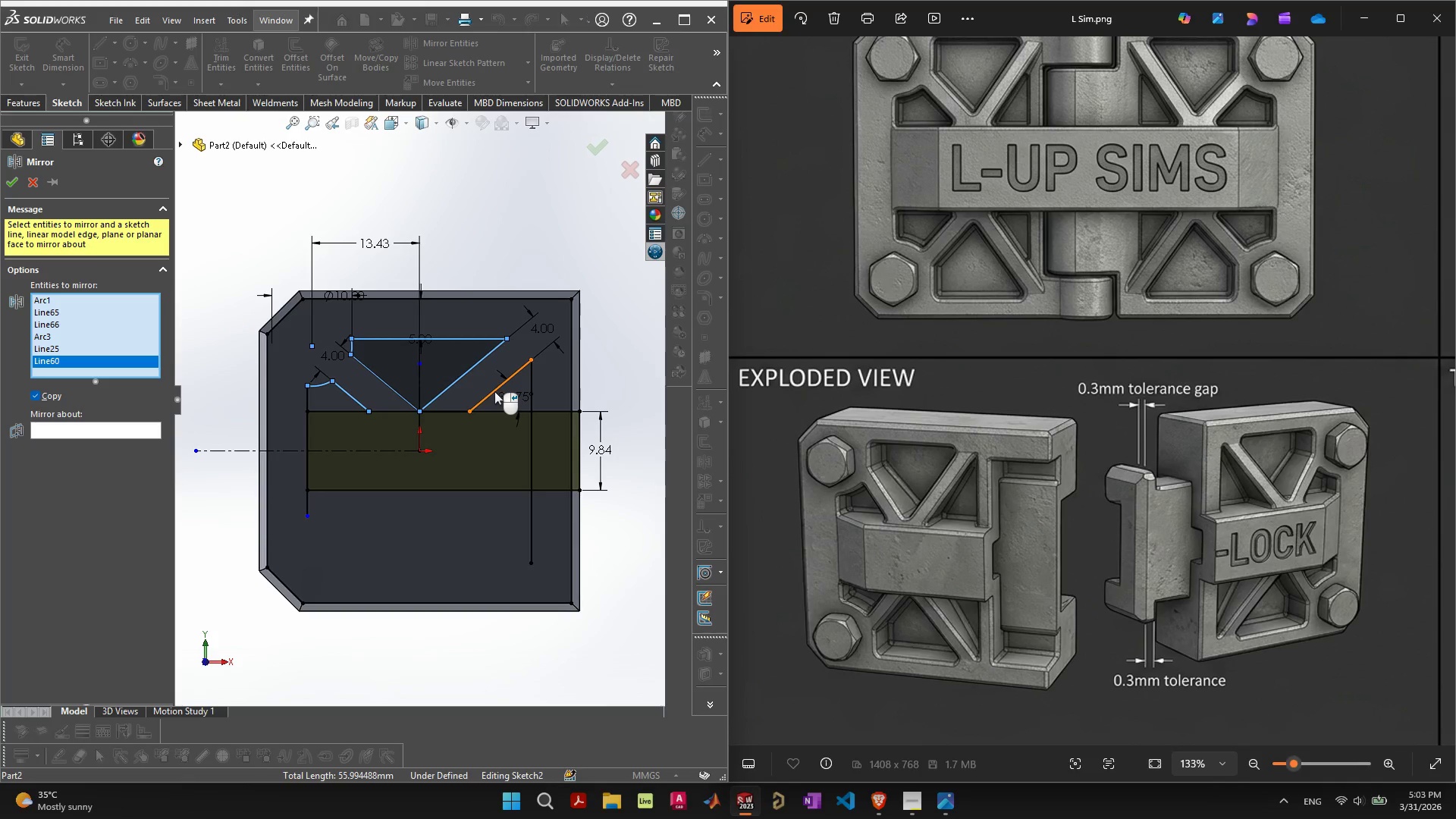 
hold_key(key=ShiftLeft, duration=1.52)
left_click([494, 391])
 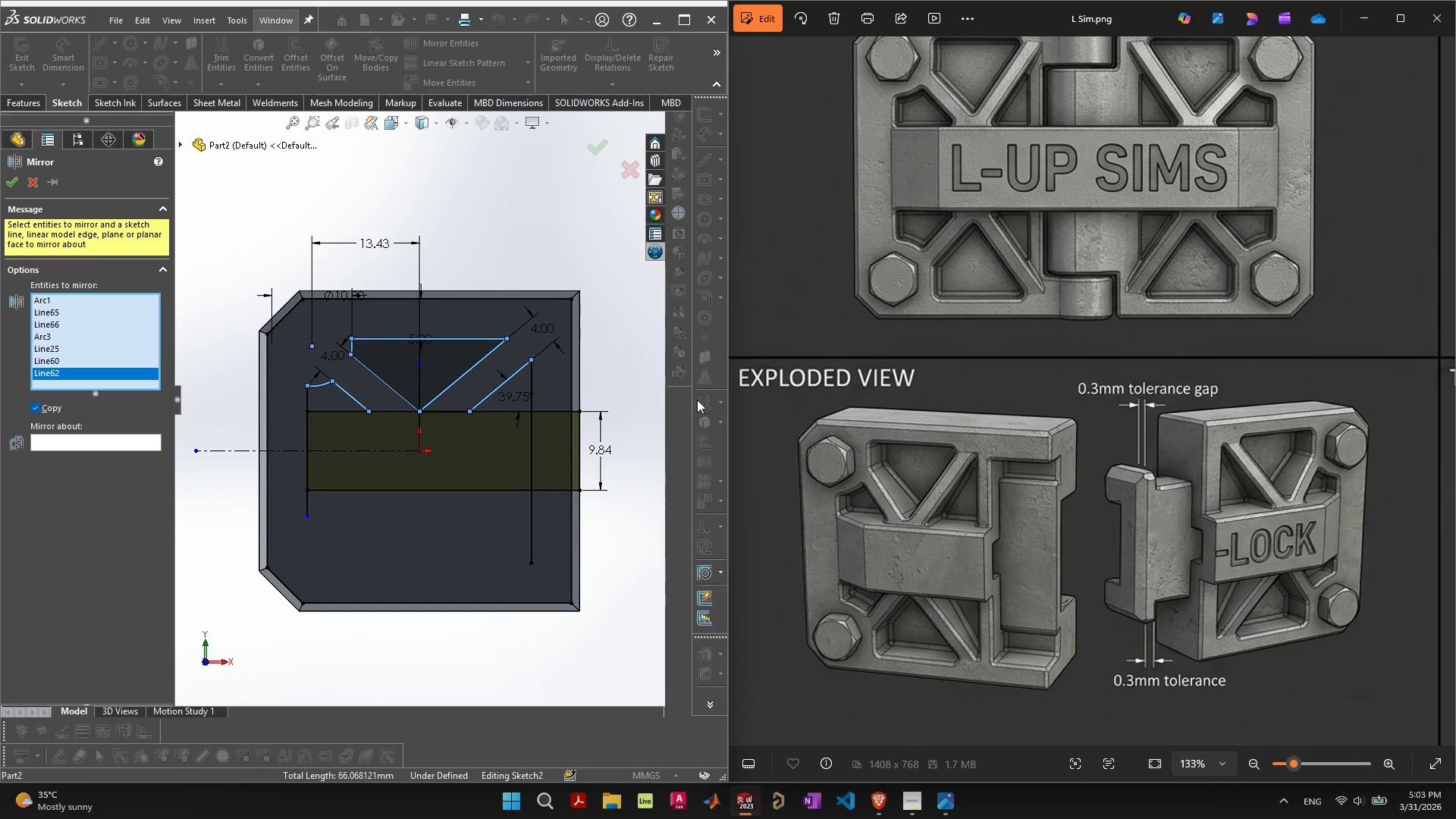 
key(Shift+ShiftLeft)
 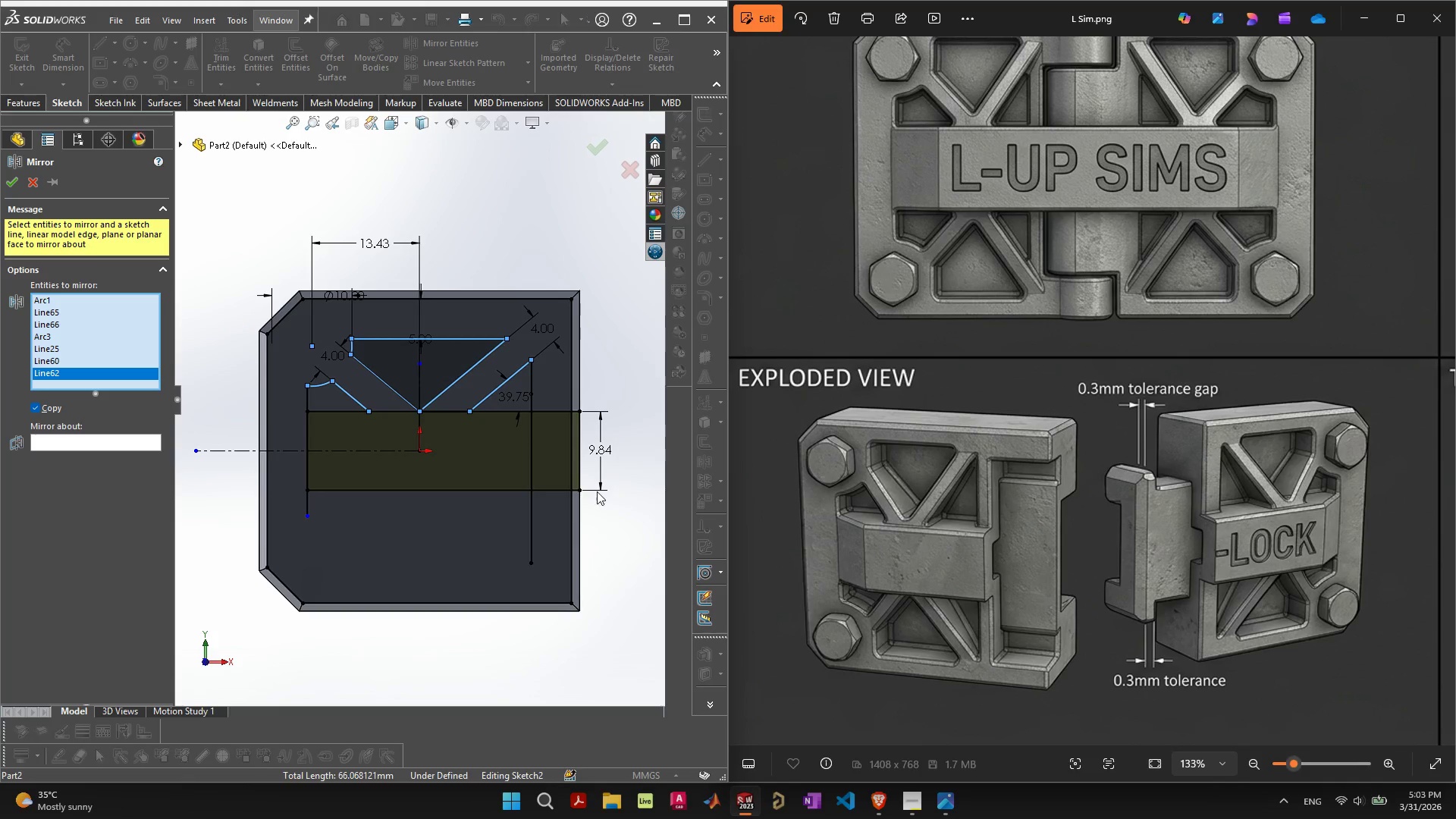 
key(Shift+ShiftLeft)
 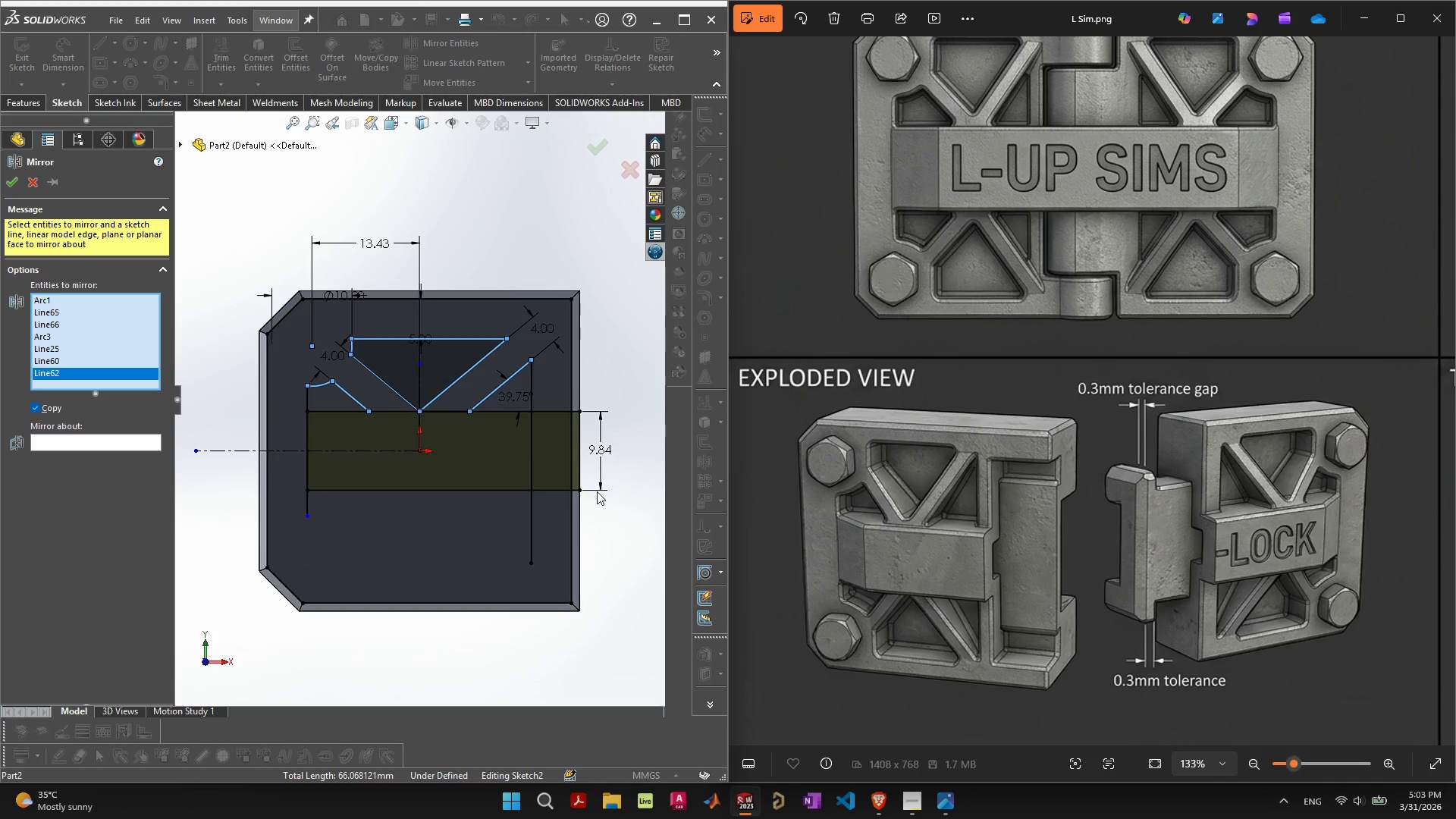 
key(Shift+ShiftLeft)
 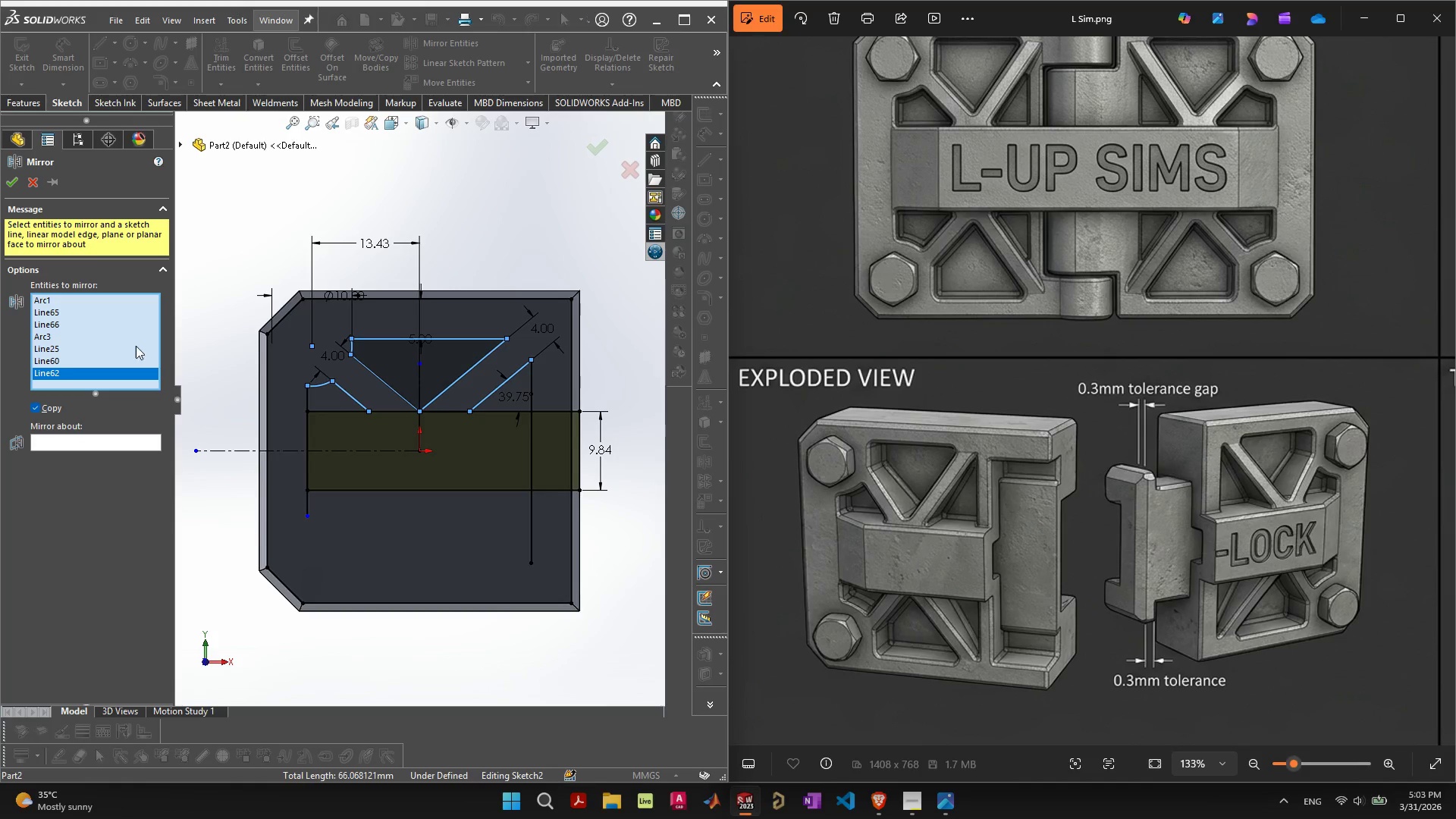 
left_click([106, 444])
 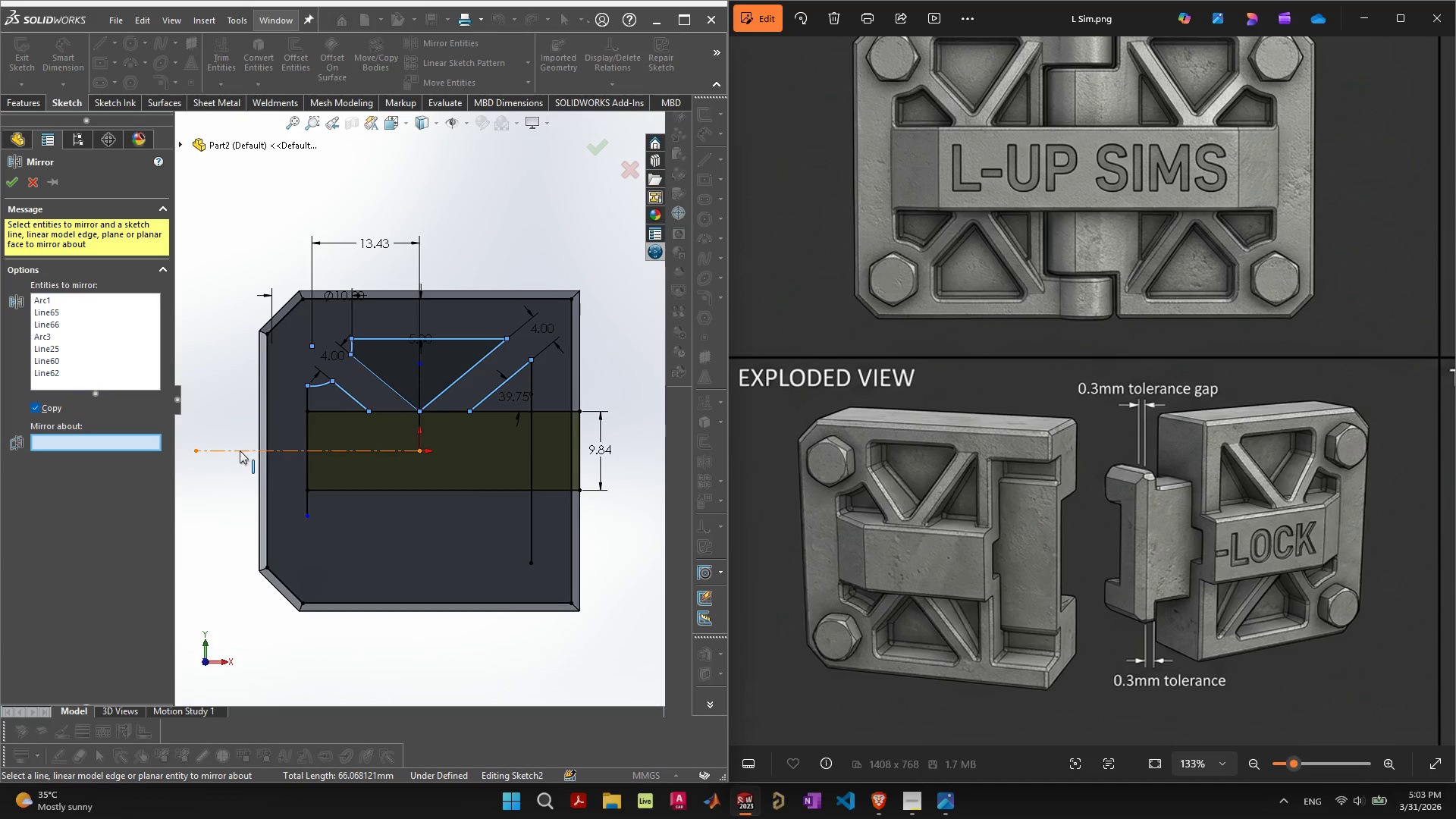 
left_click([235, 451])
 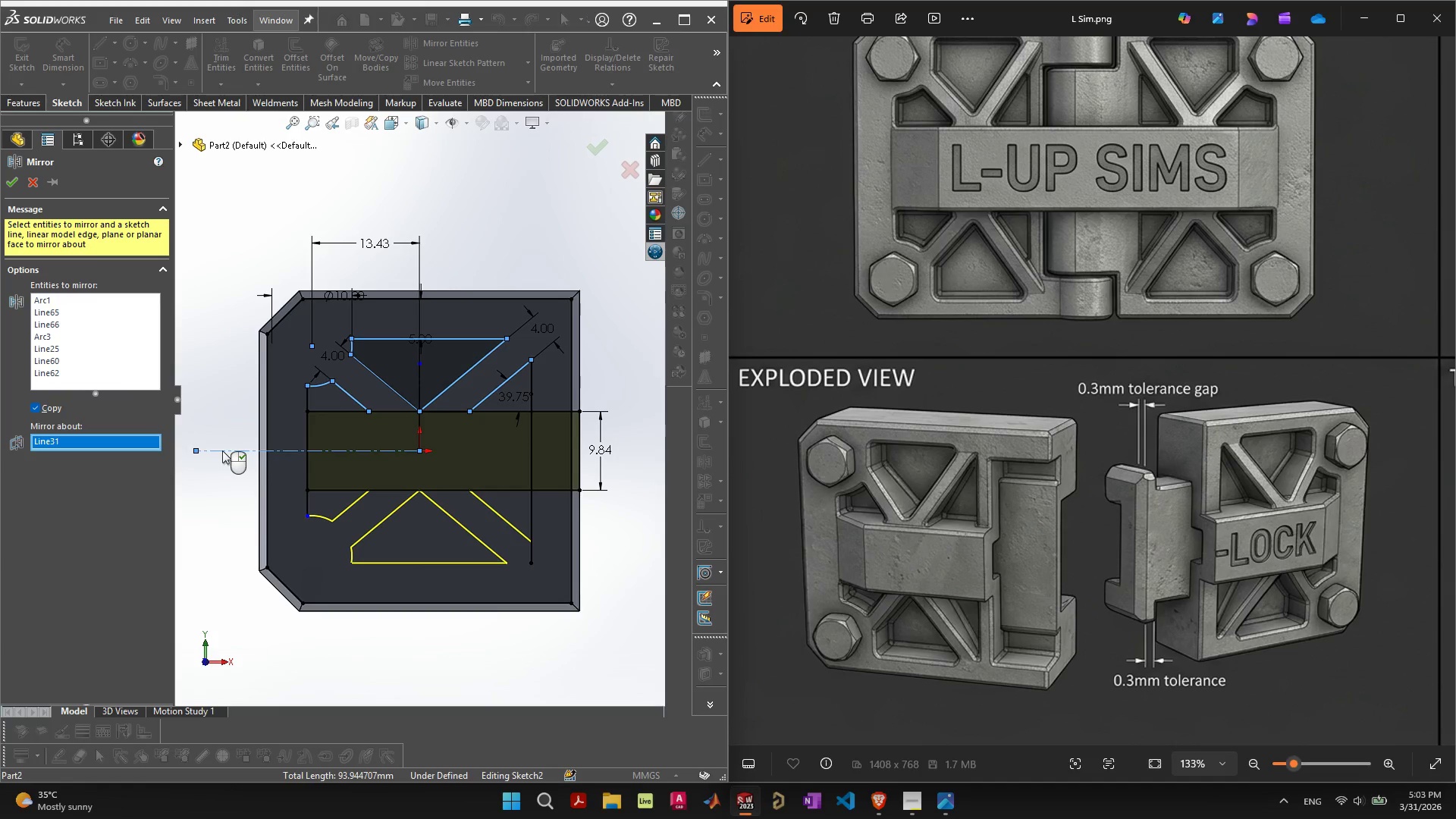 
left_click([5, 185])
 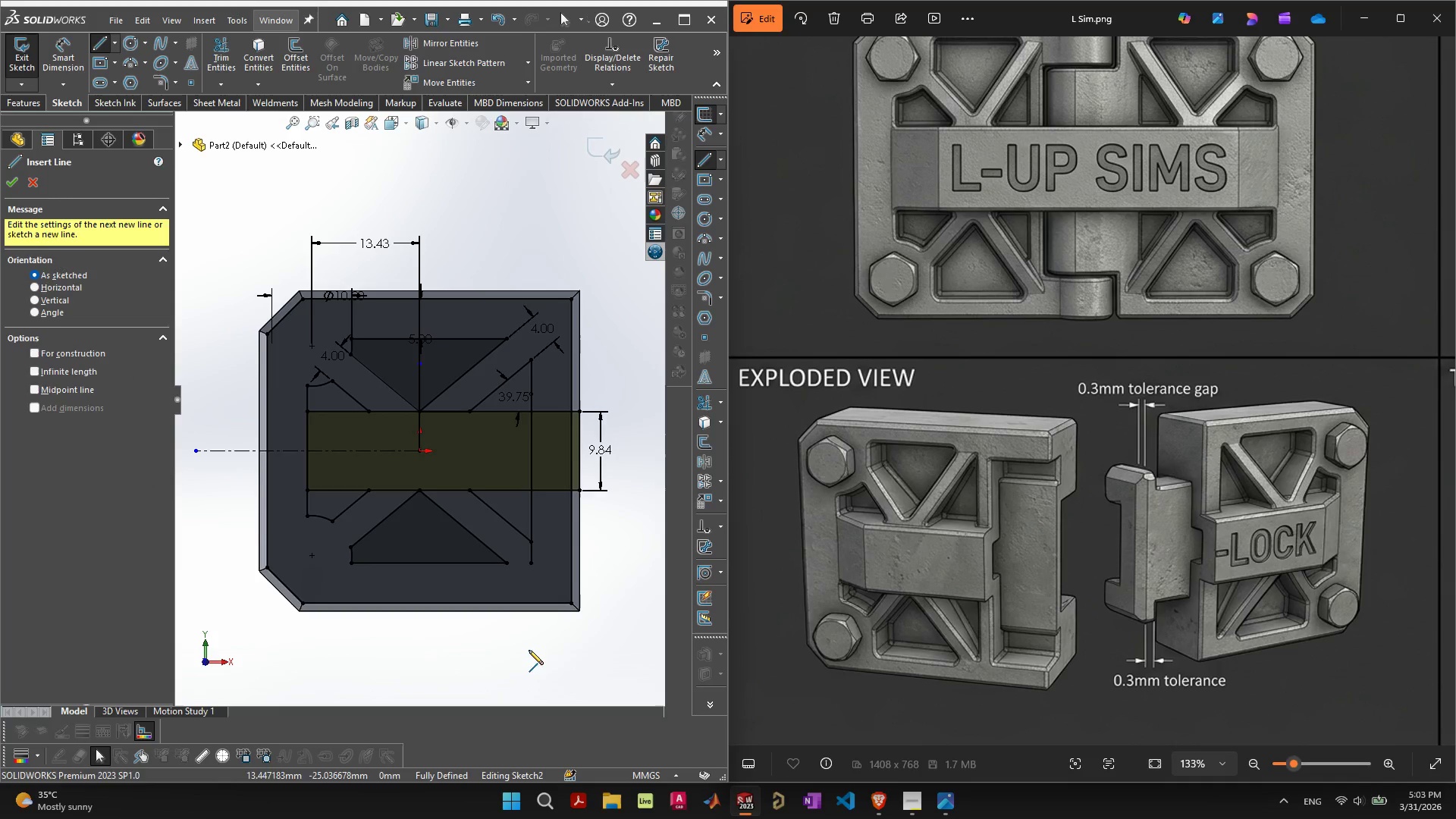 
left_click_drag(start_coordinate=[544, 562], to_coordinate=[522, 553])
 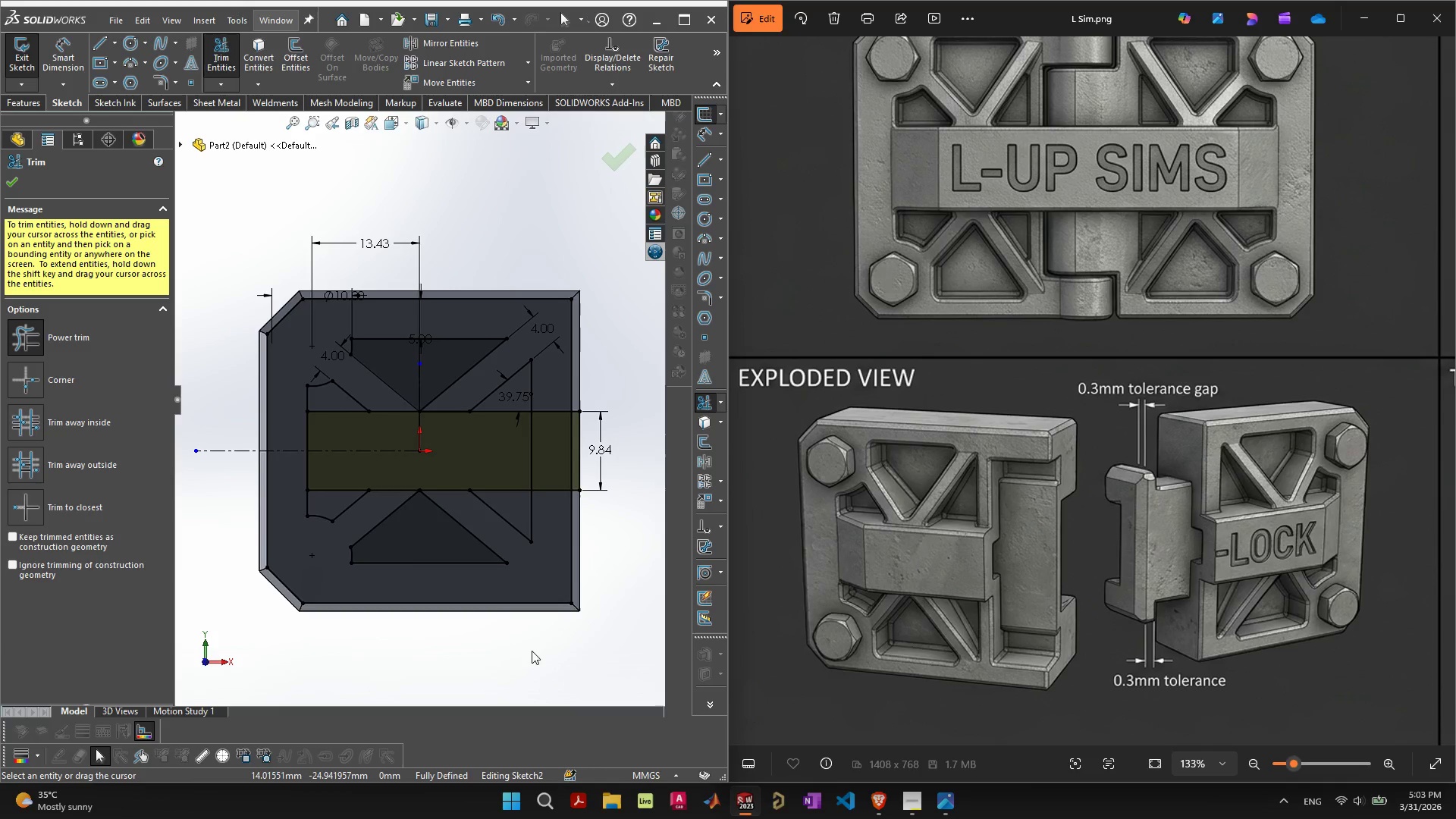 
wait(7.09)
 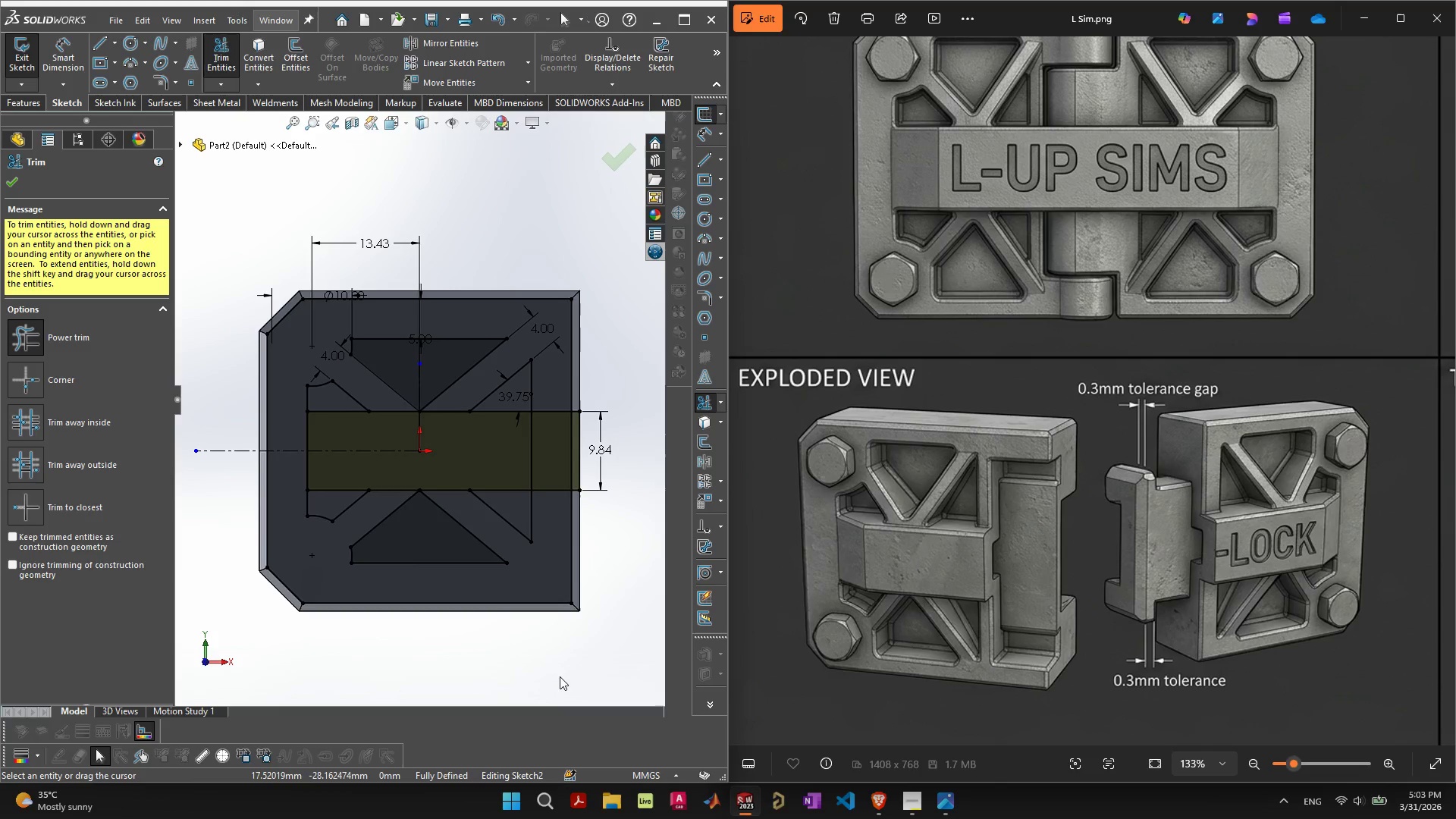 
left_click([14, 186])
 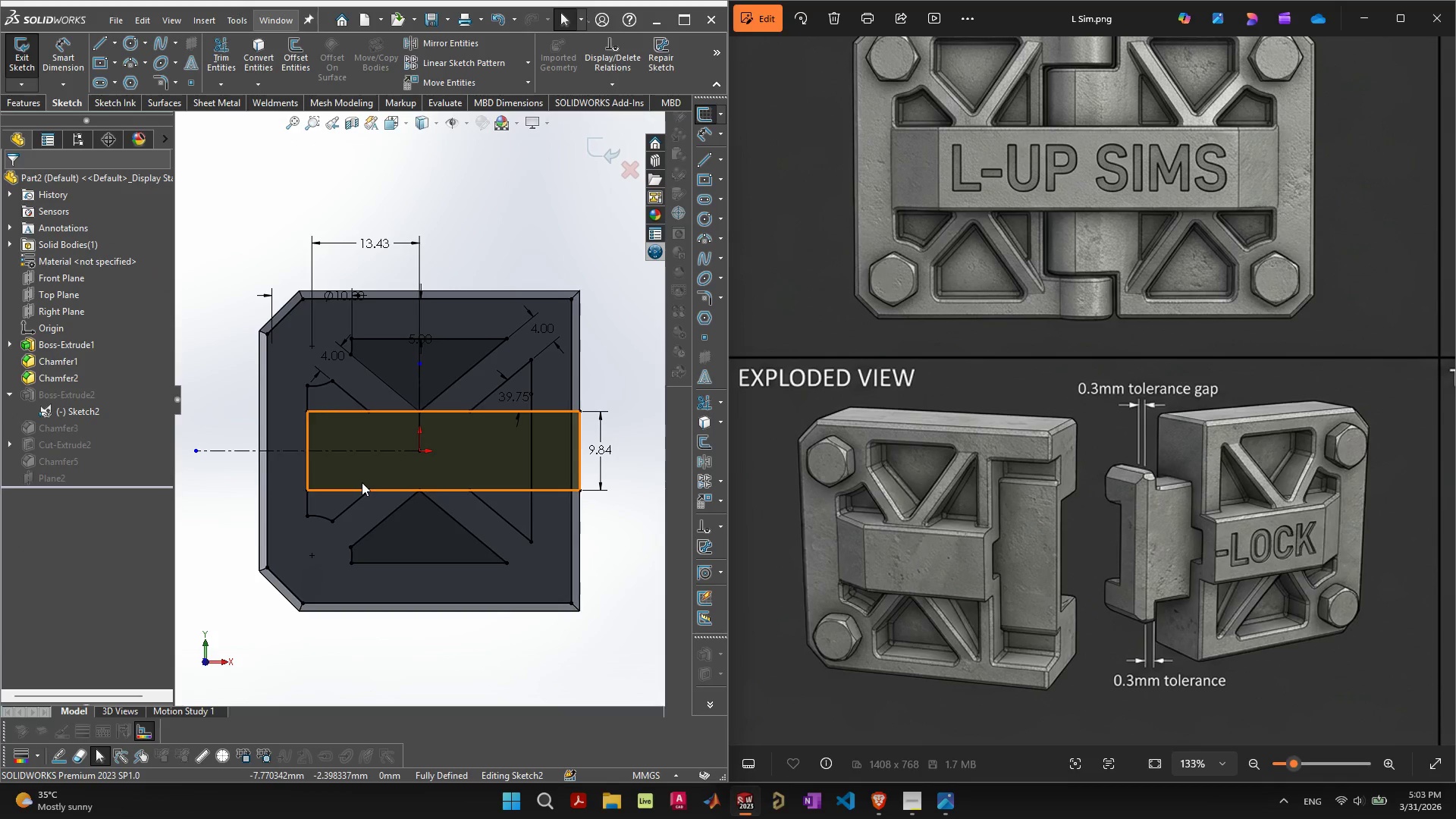 
scroll: coordinate [391, 550], scroll_direction: up, amount: 2.0
 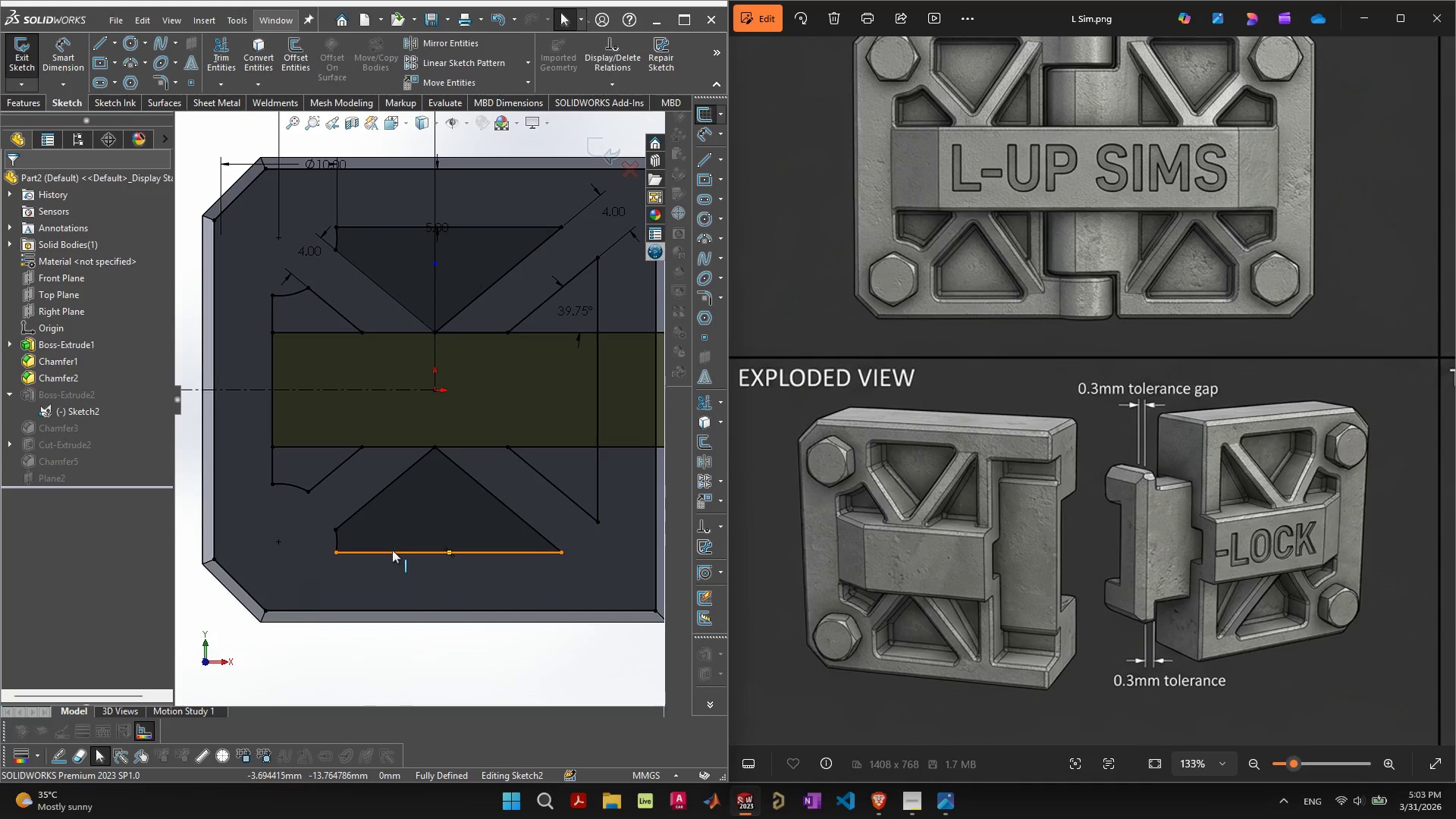 
scroll: coordinate [392, 550], scroll_direction: none, amount: 0.0
 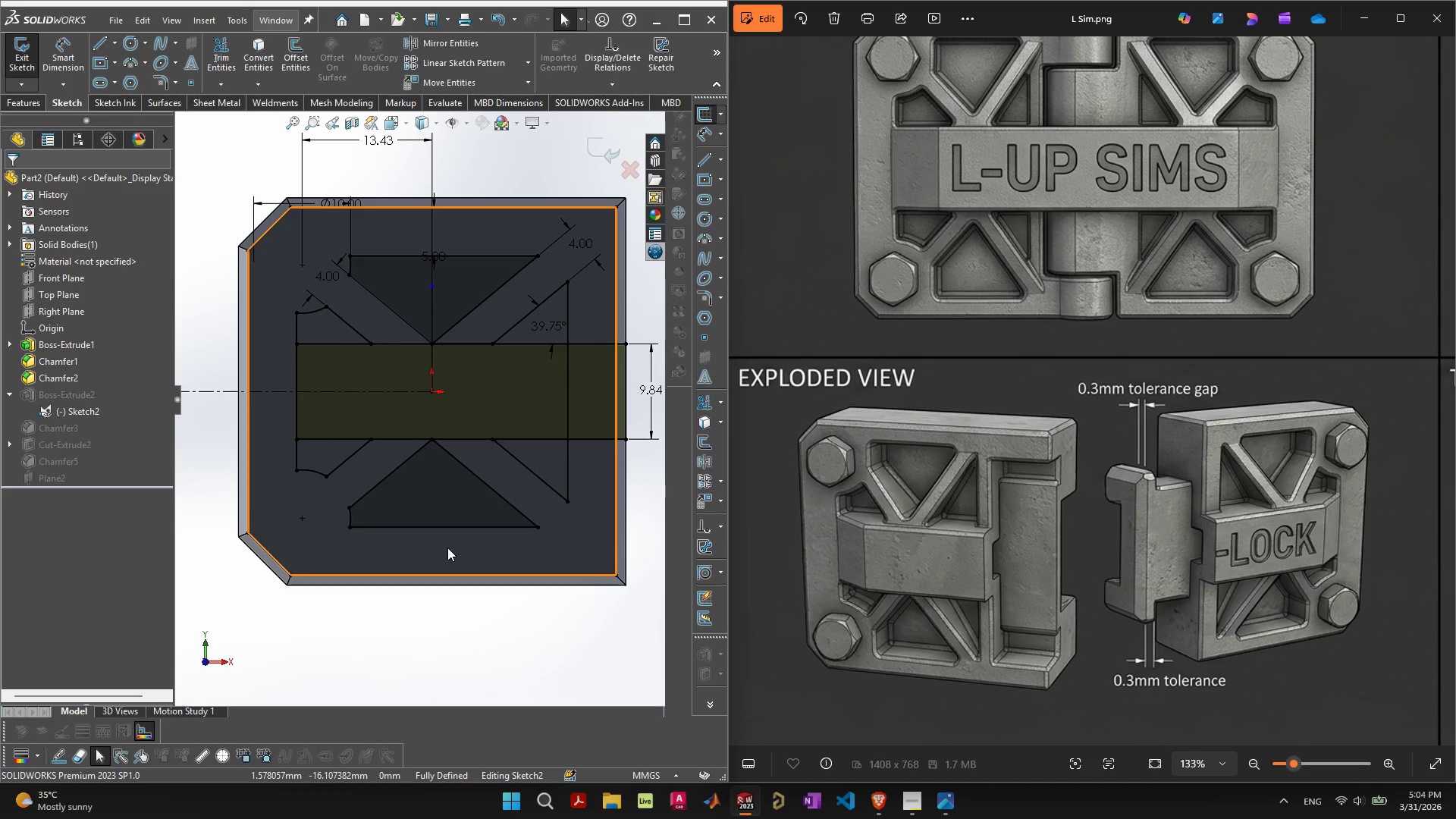 
wait(18.14)
 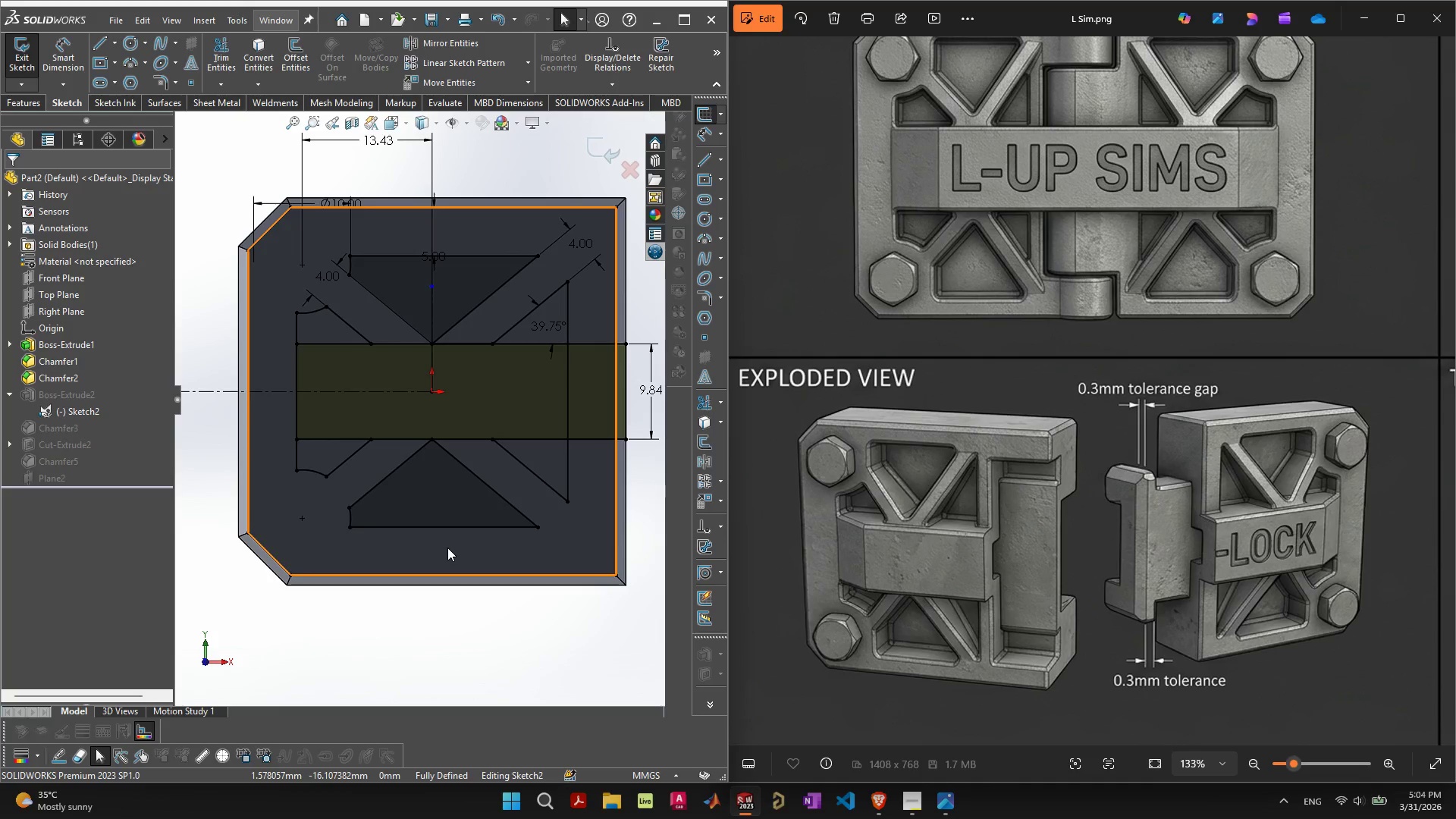 
left_click([299, 442])
 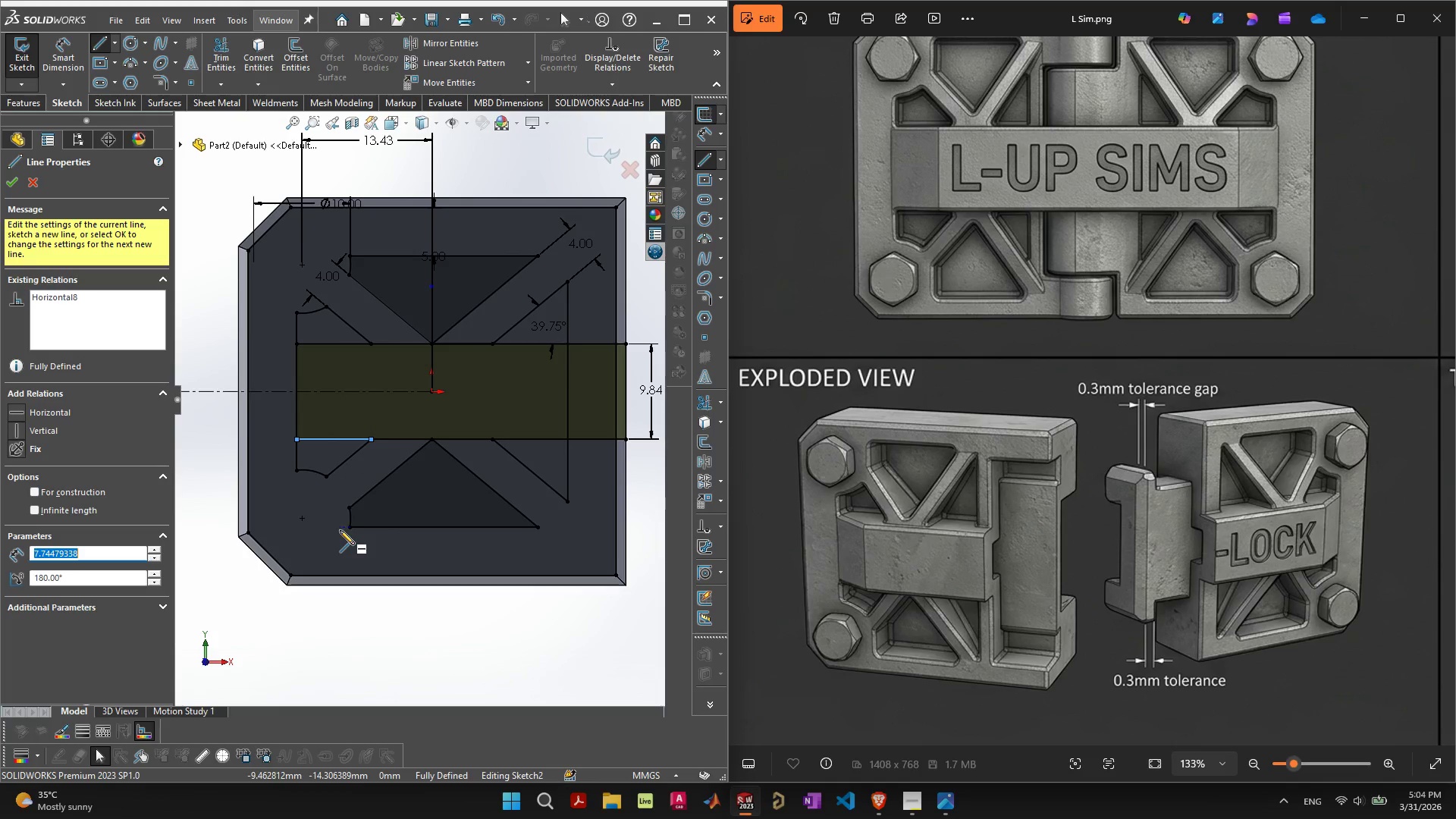 
key(Control+Z)
 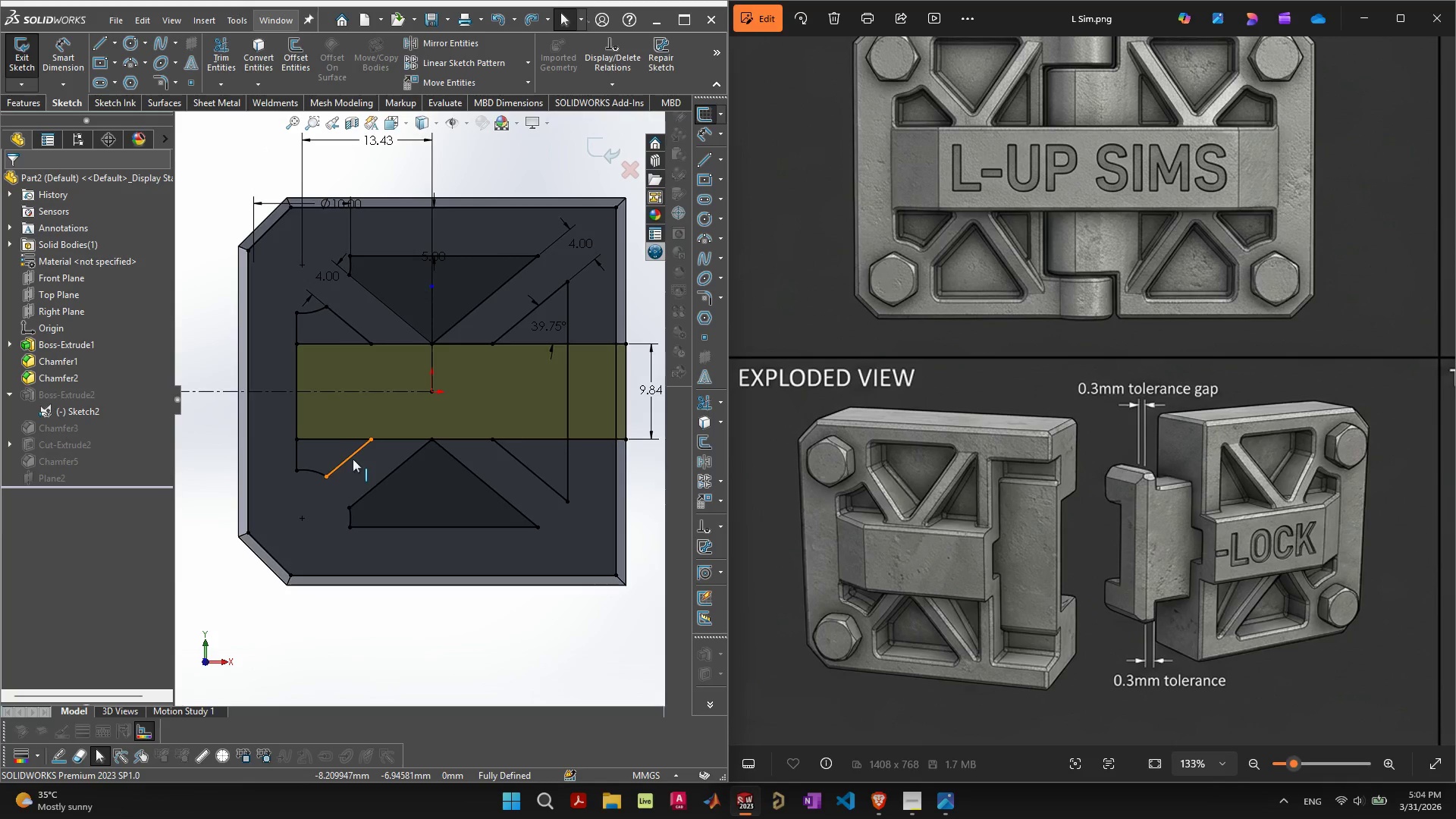 
scroll: coordinate [346, 461], scroll_direction: up, amount: 7.0
 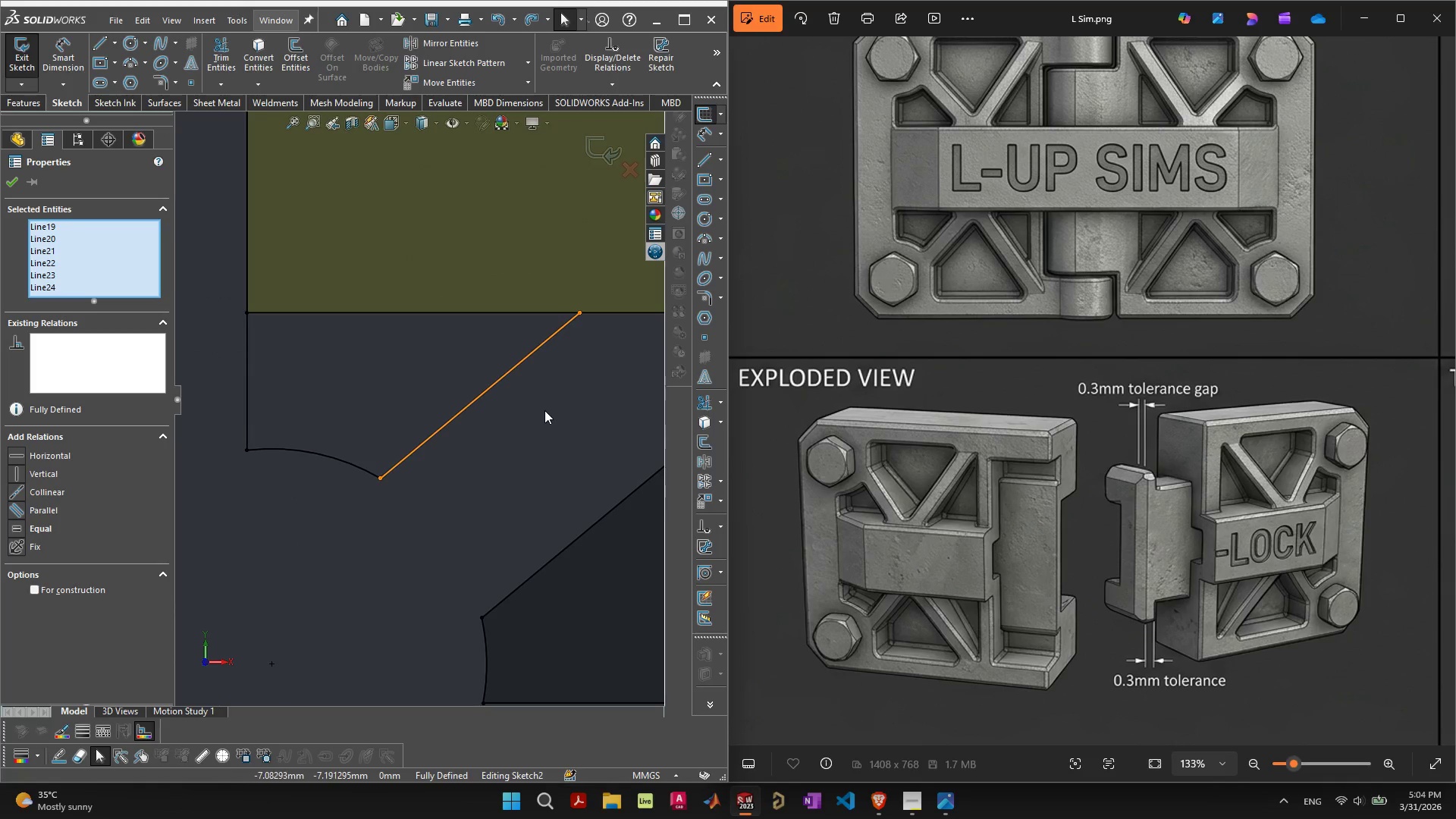 
wait(9.38)
 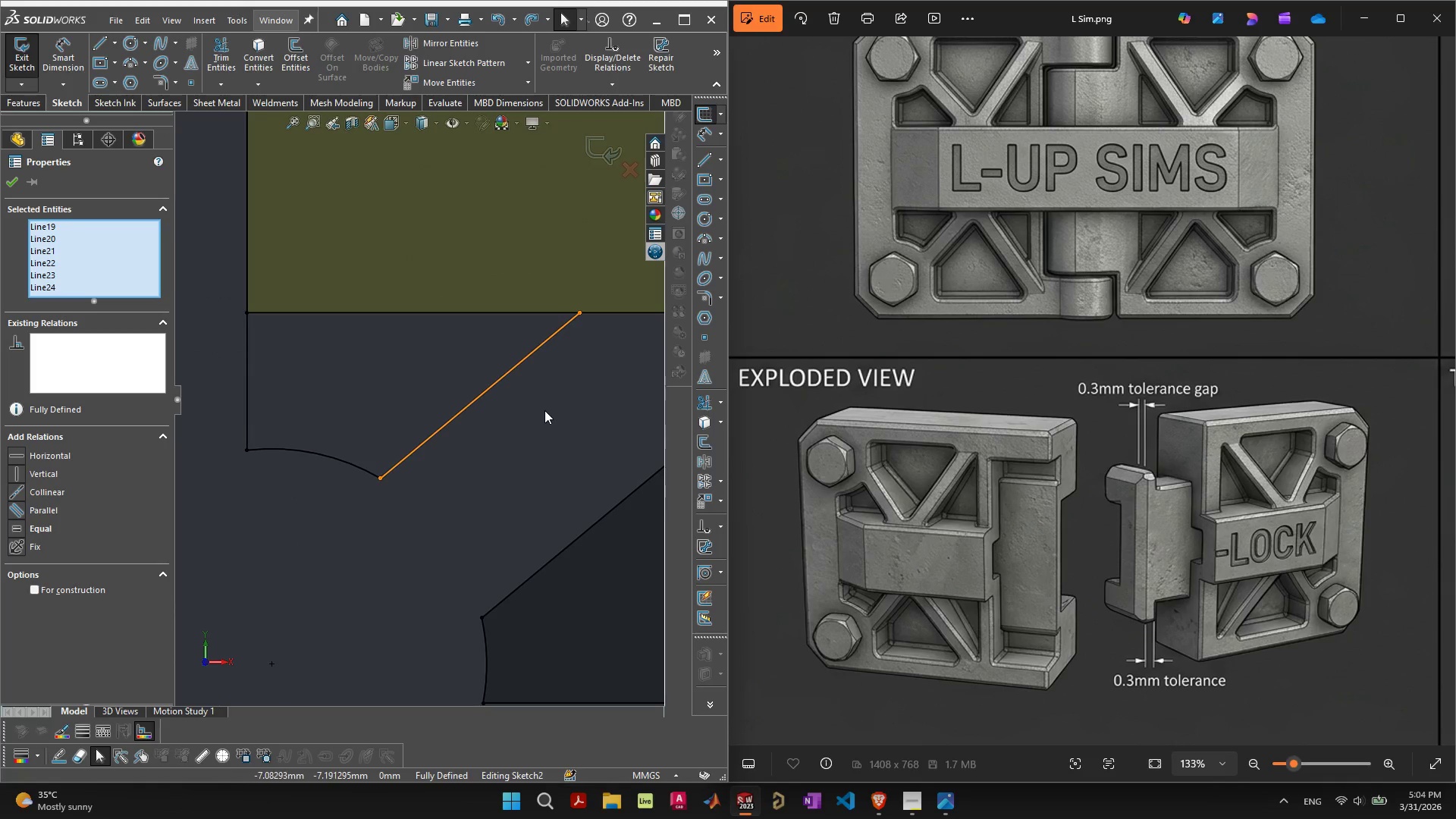 
left_click([246, 312])
 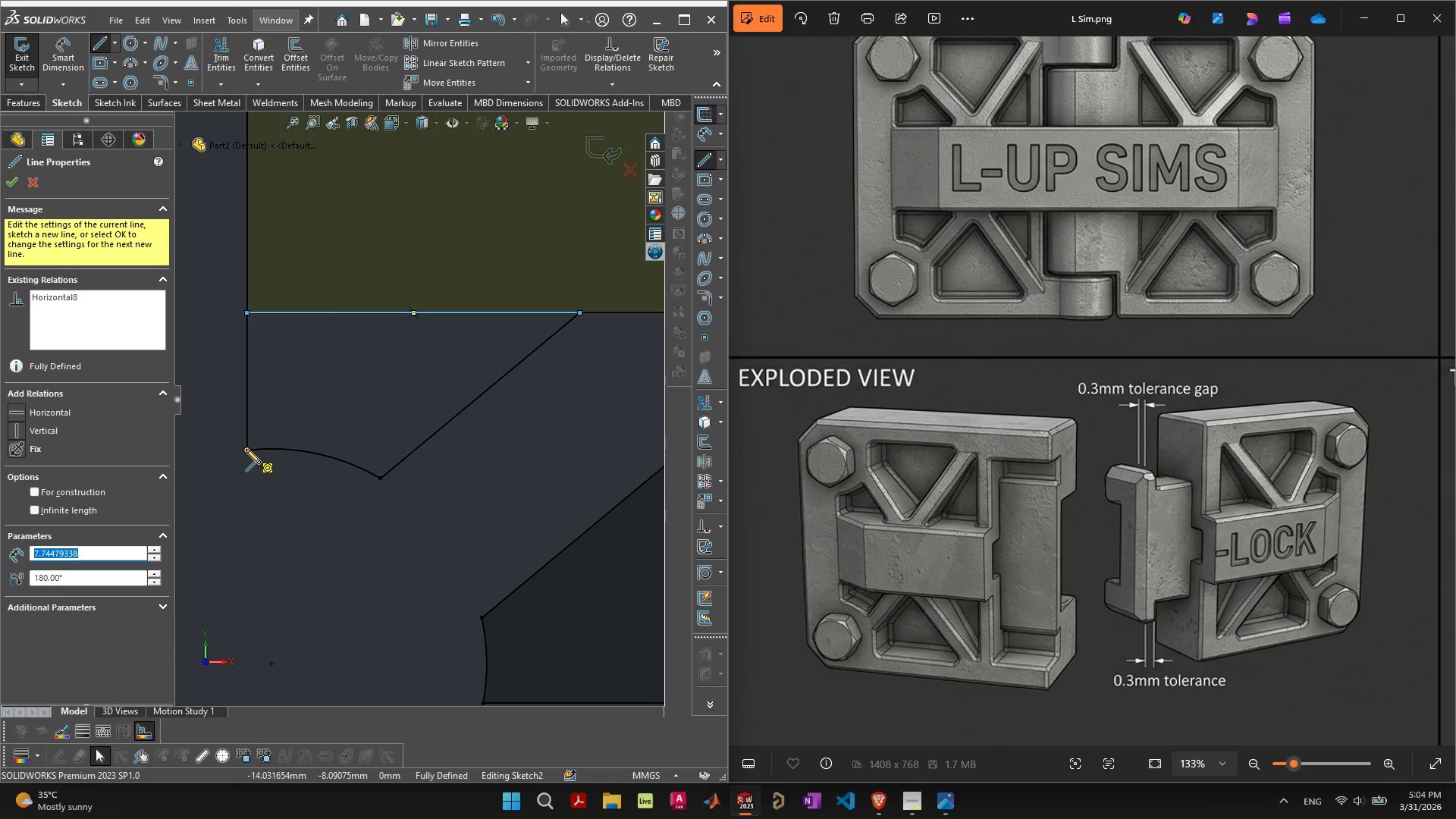 
left_click([247, 450])
 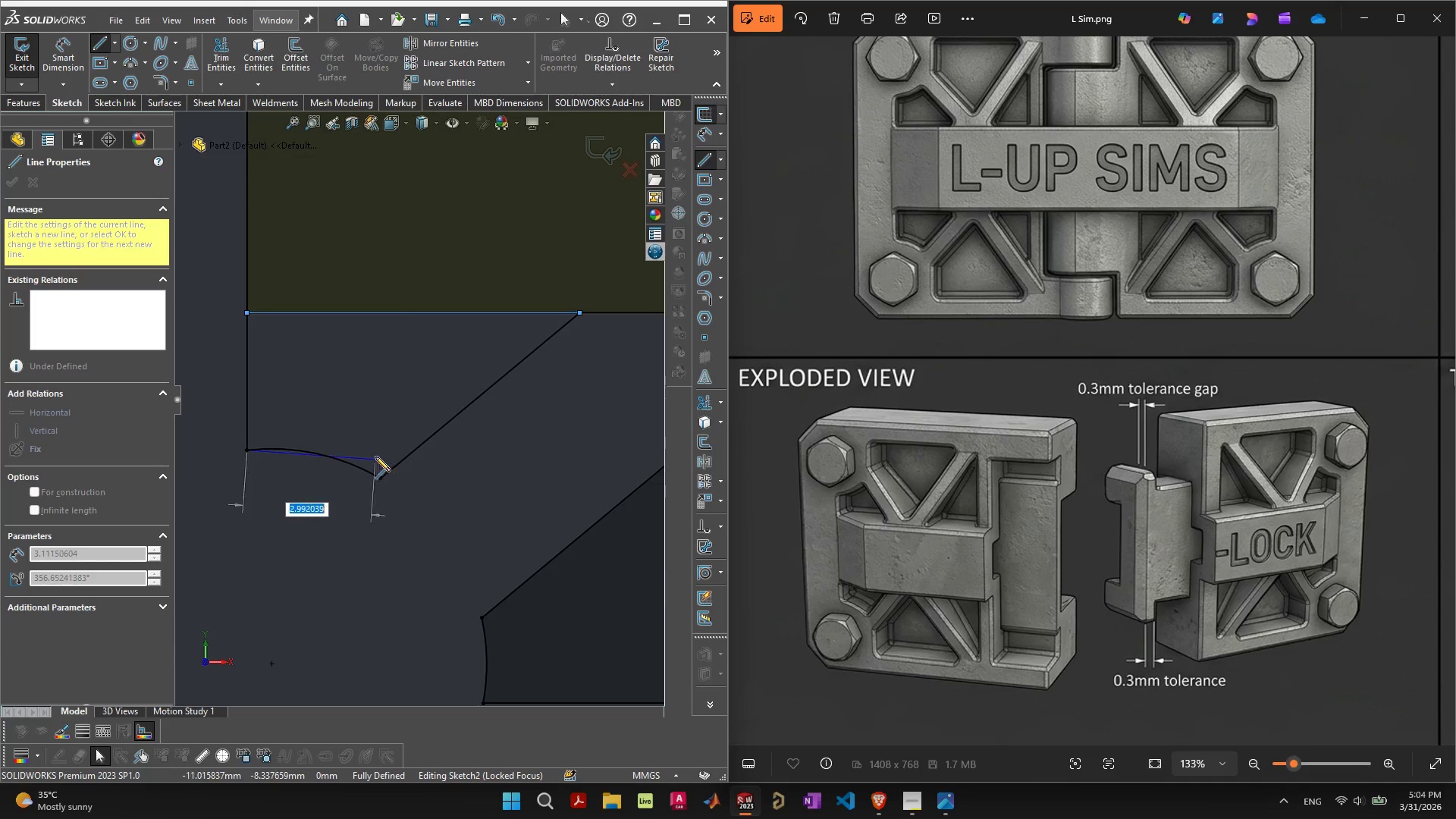 
key(Escape)
 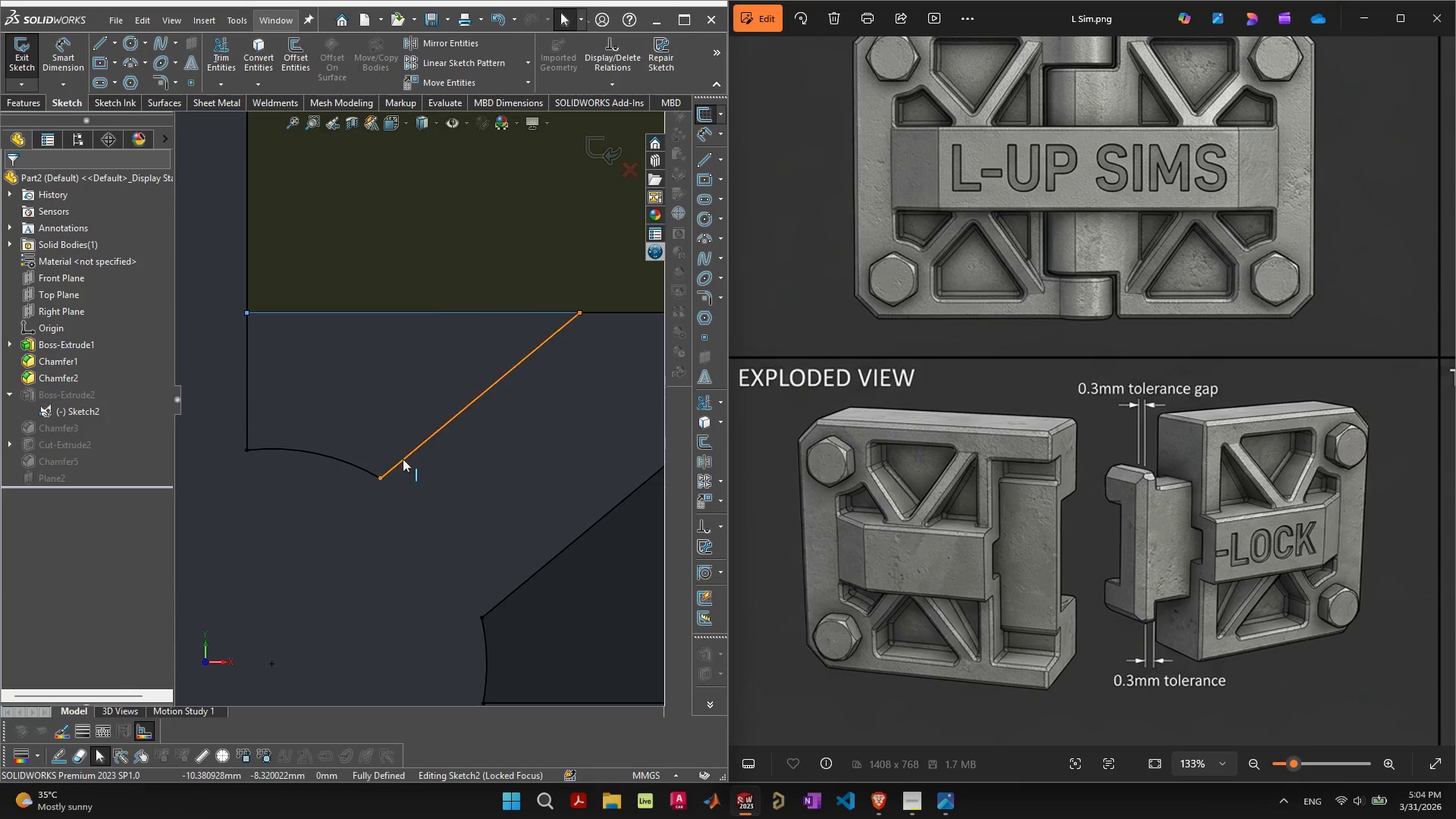 
scroll: coordinate [408, 468], scroll_direction: down, amount: 9.0
 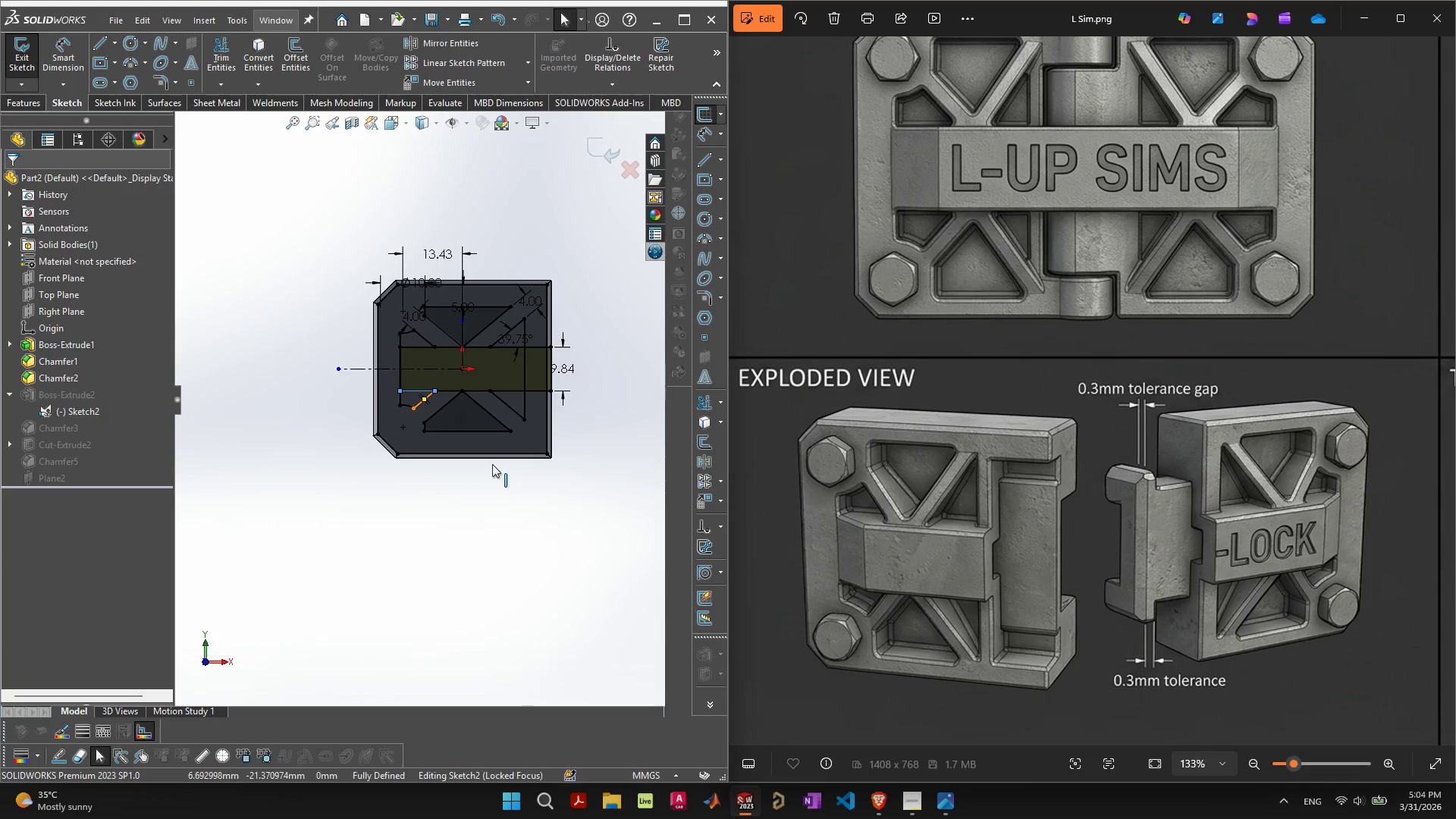 
key(Control+Z)
 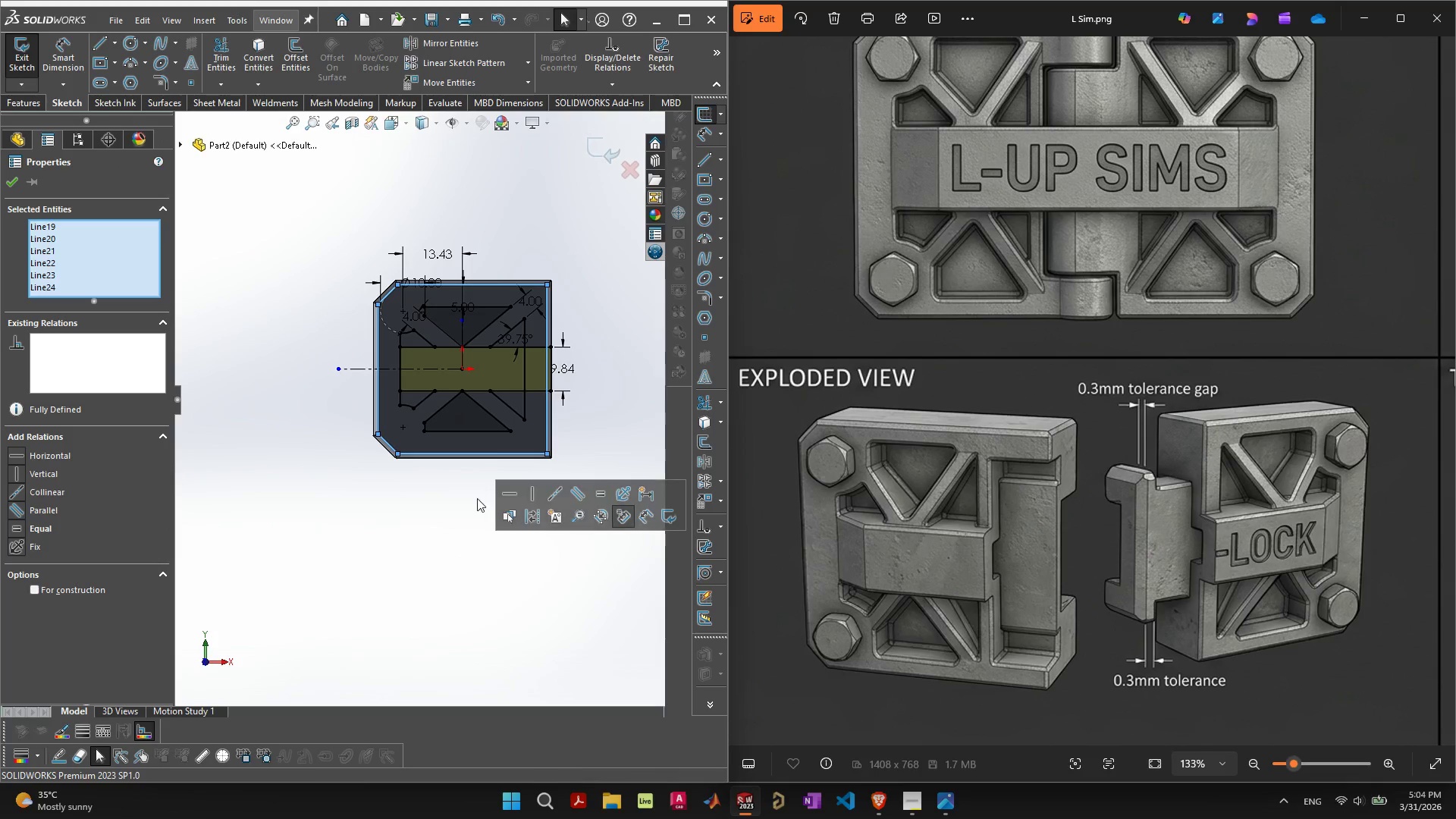 
left_click([476, 508])
 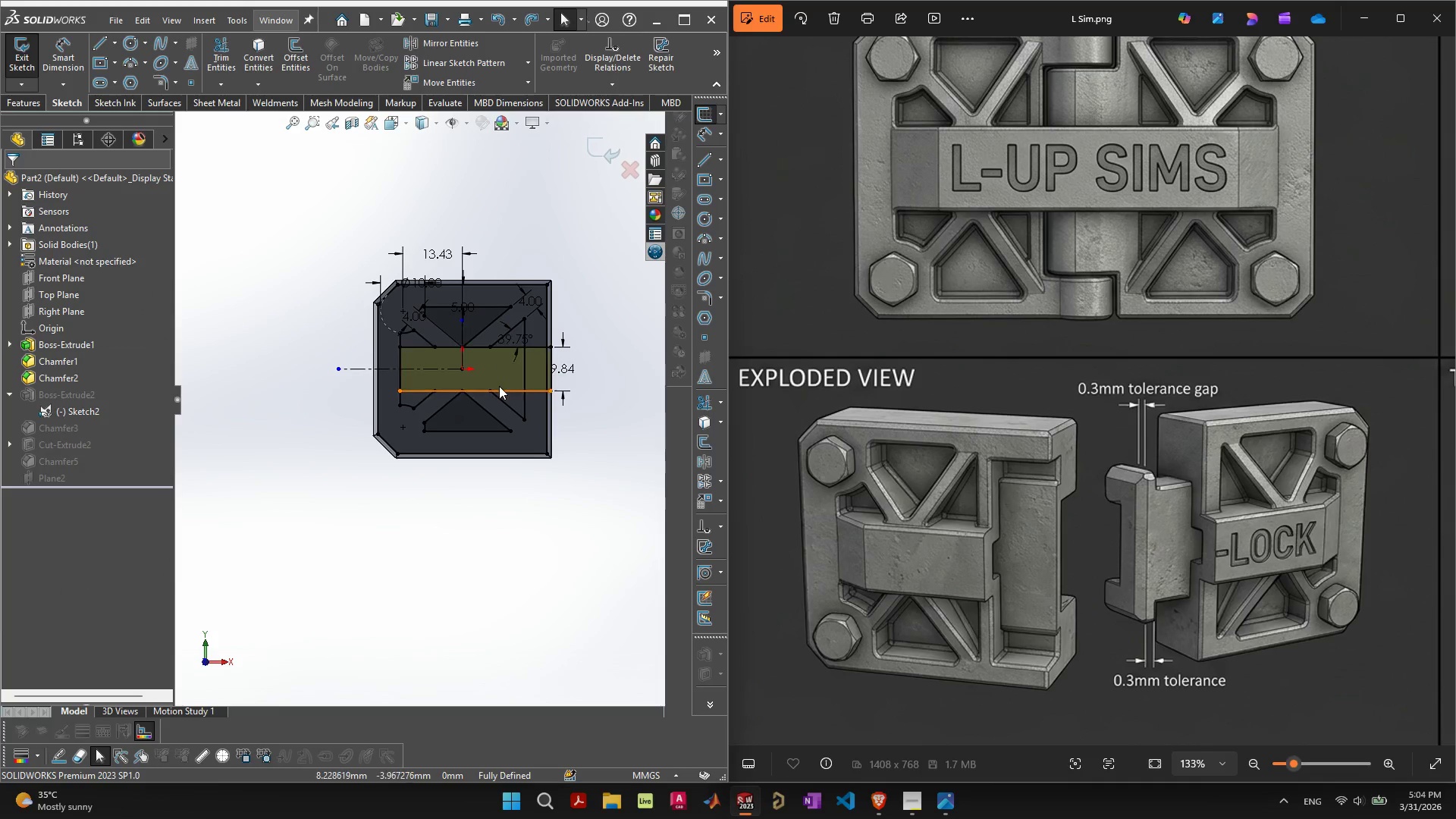 
scroll: coordinate [499, 388], scroll_direction: up, amount: 2.0
 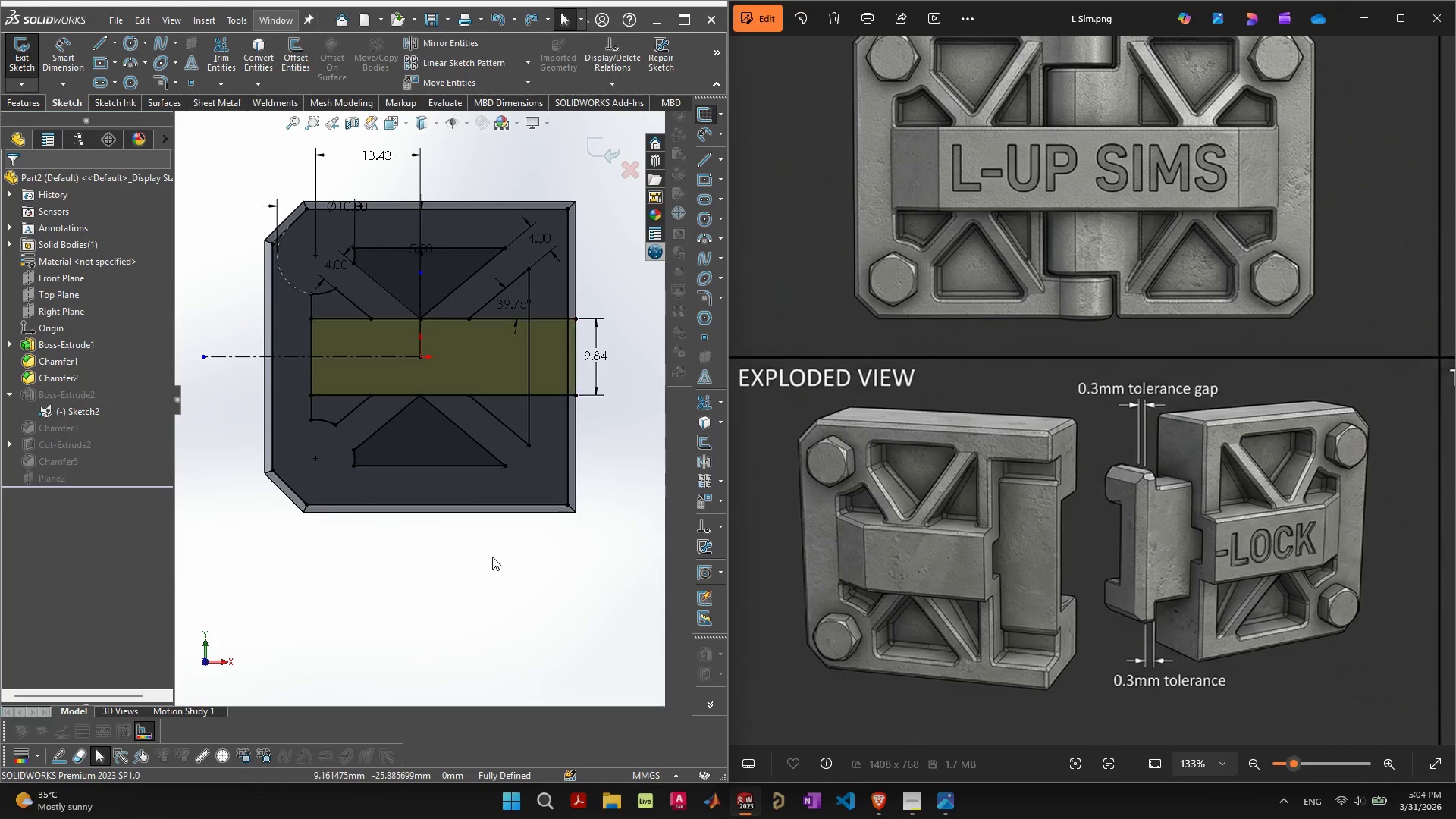 
left_click([490, 570])
 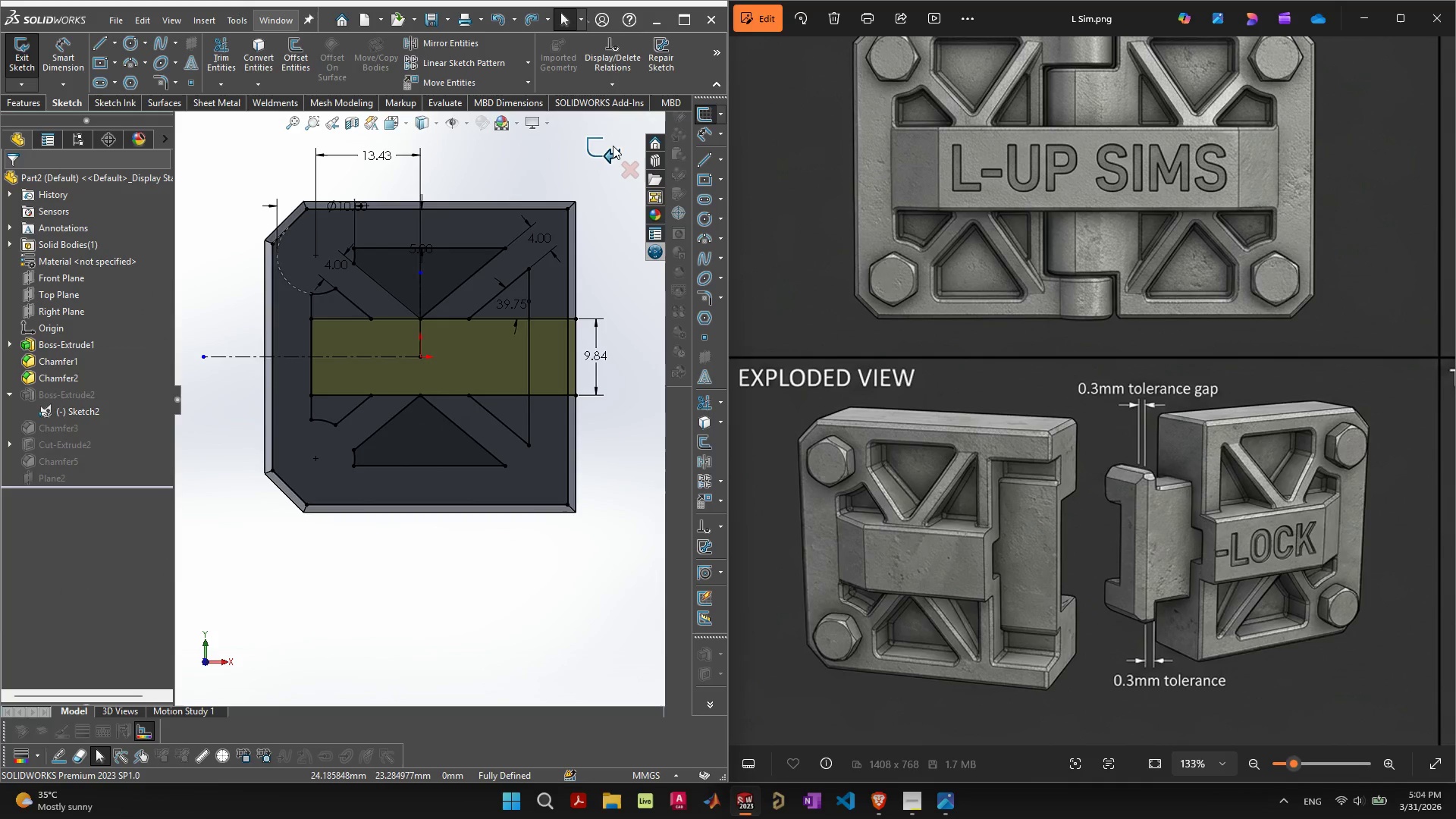 
left_click([612, 144])
 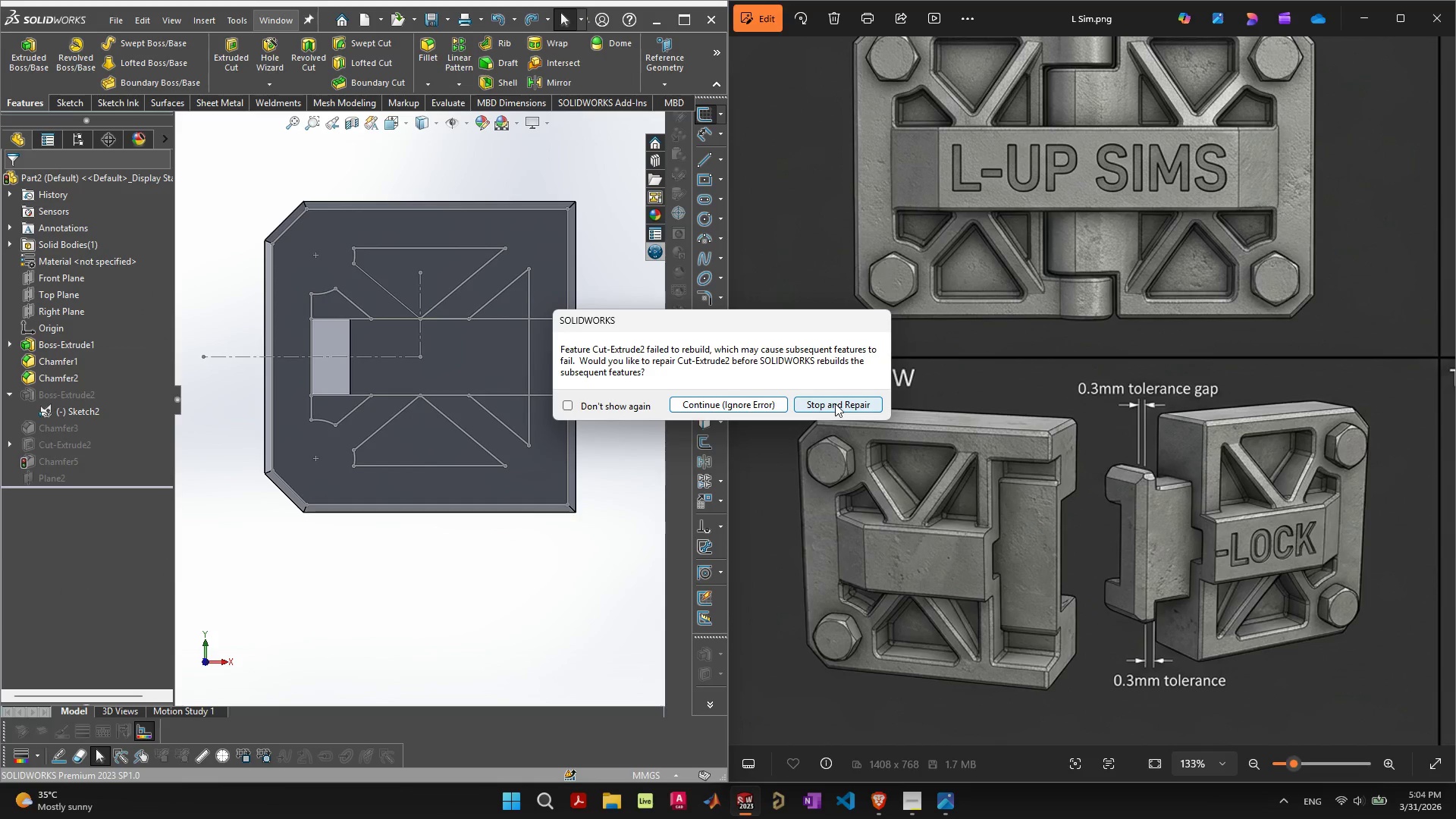 
left_click([835, 403])
 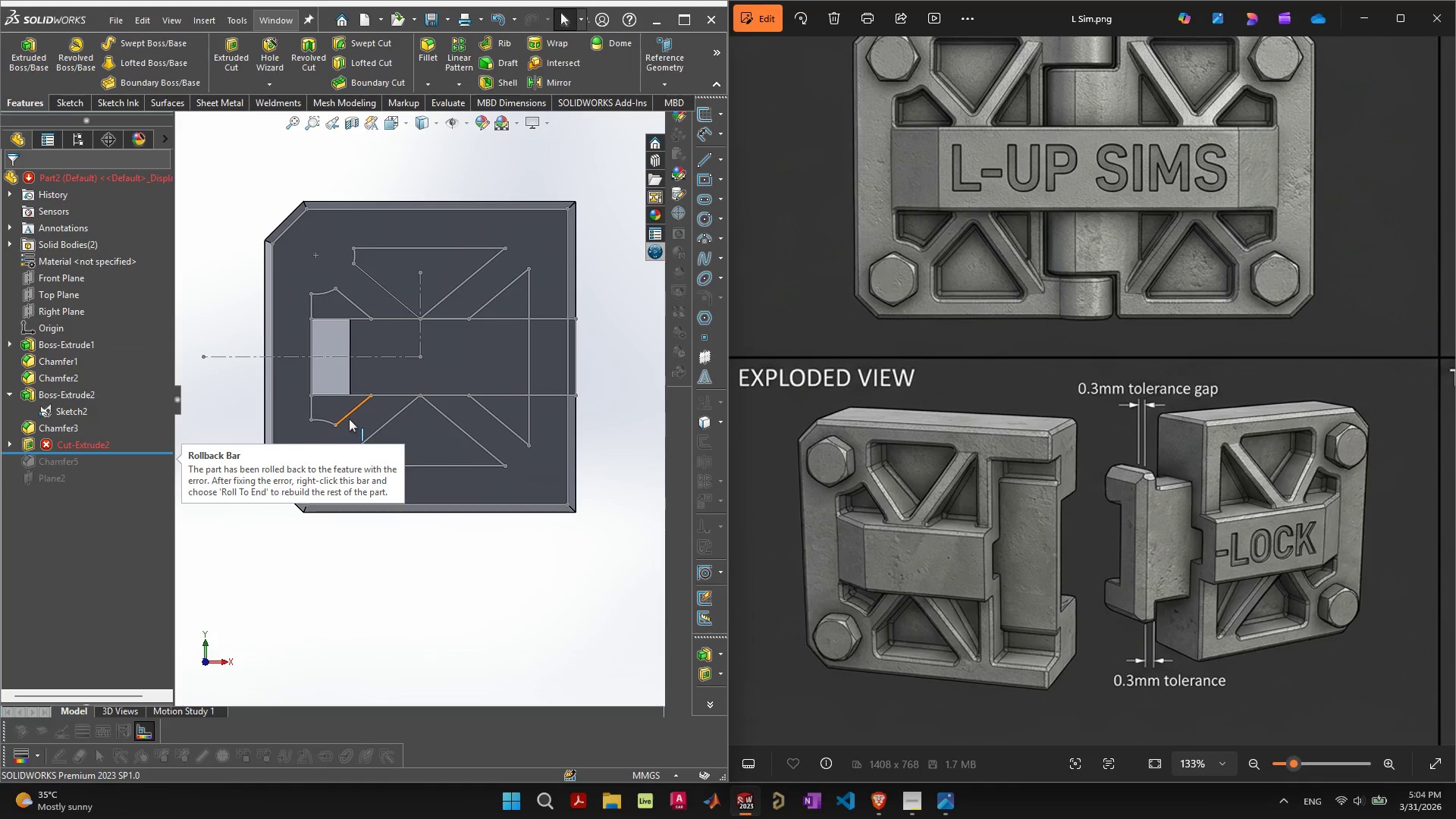 
key(Control+Z)
 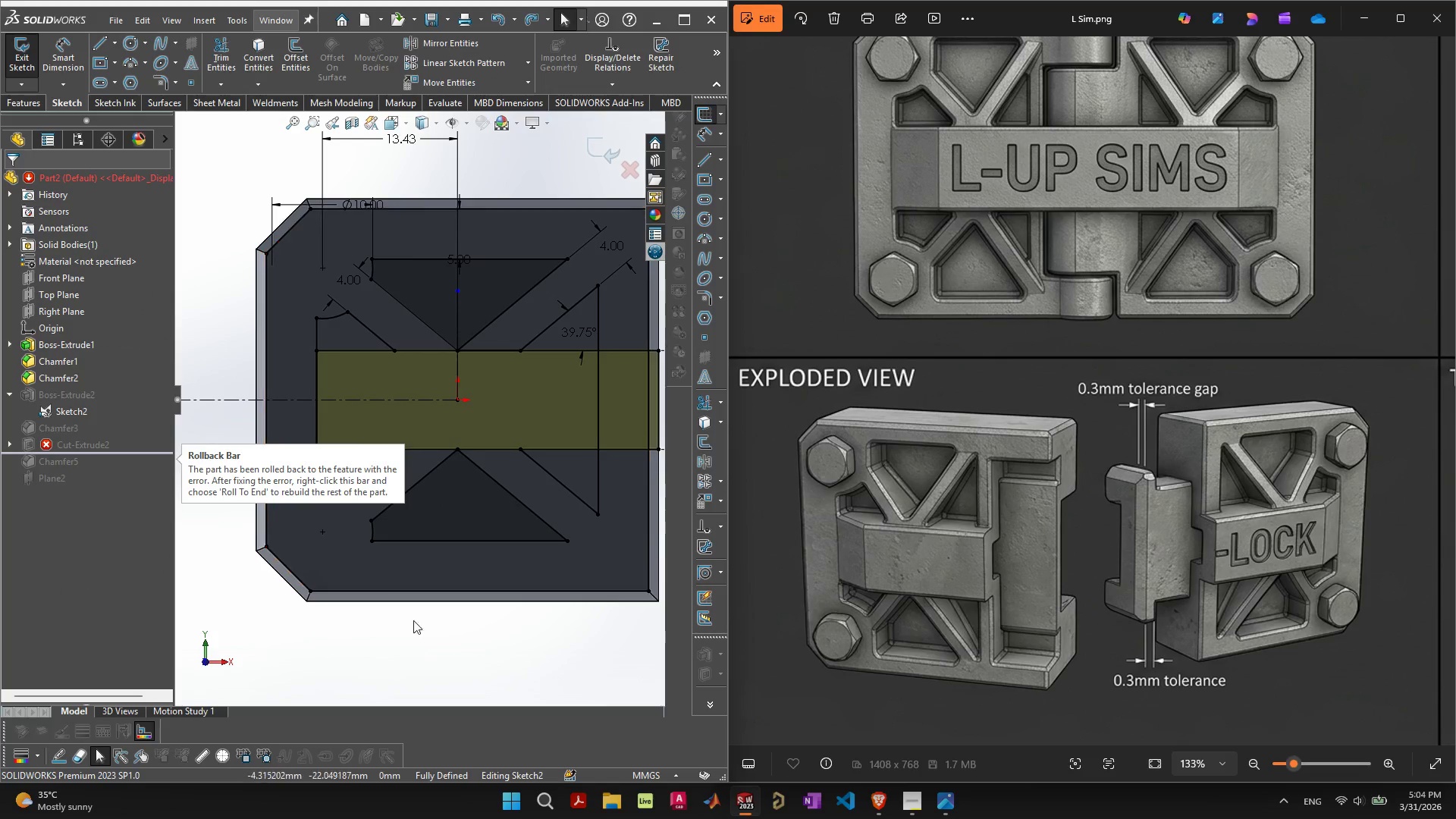 
left_click([422, 623])
 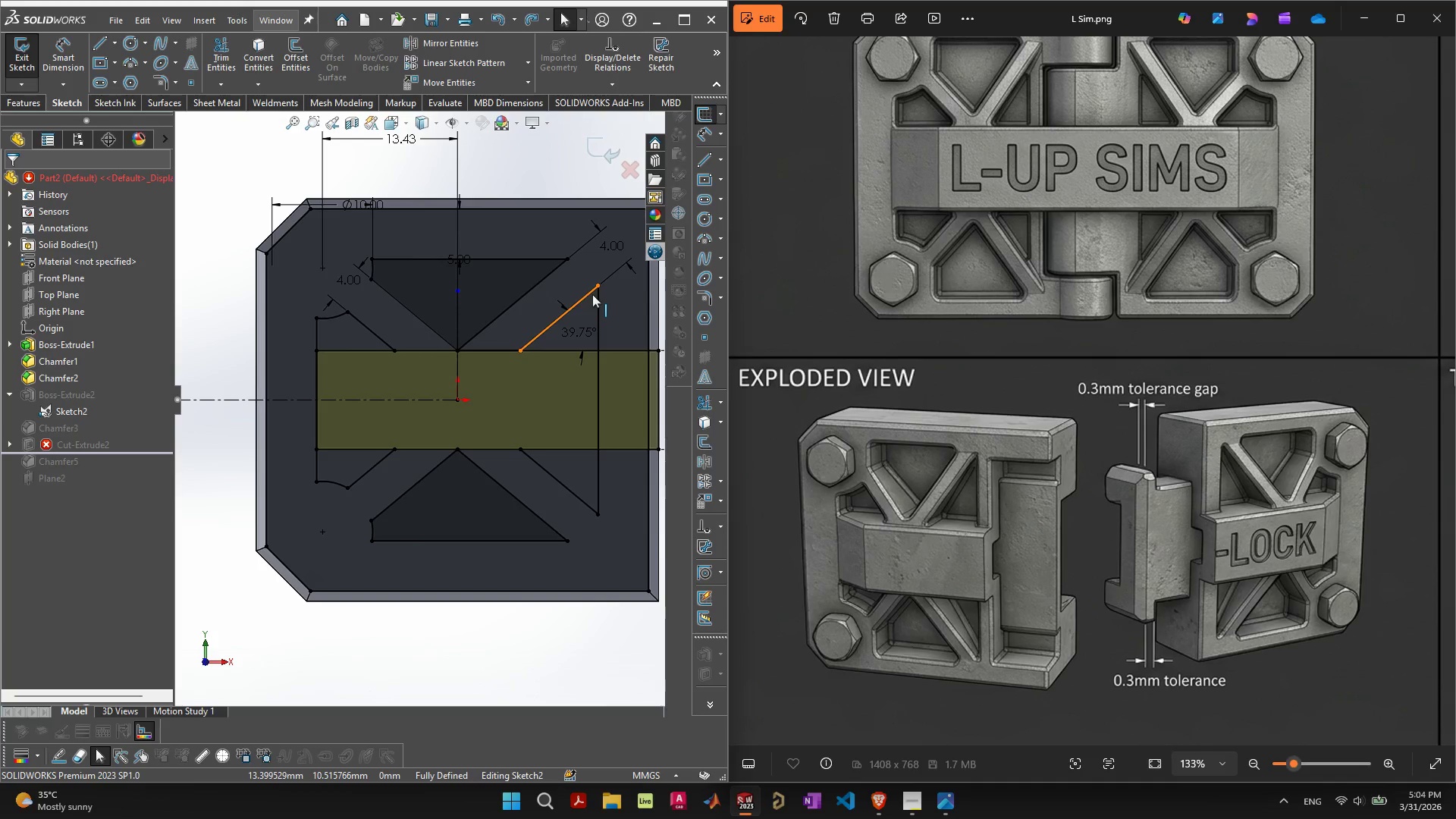 
wait(12.33)
 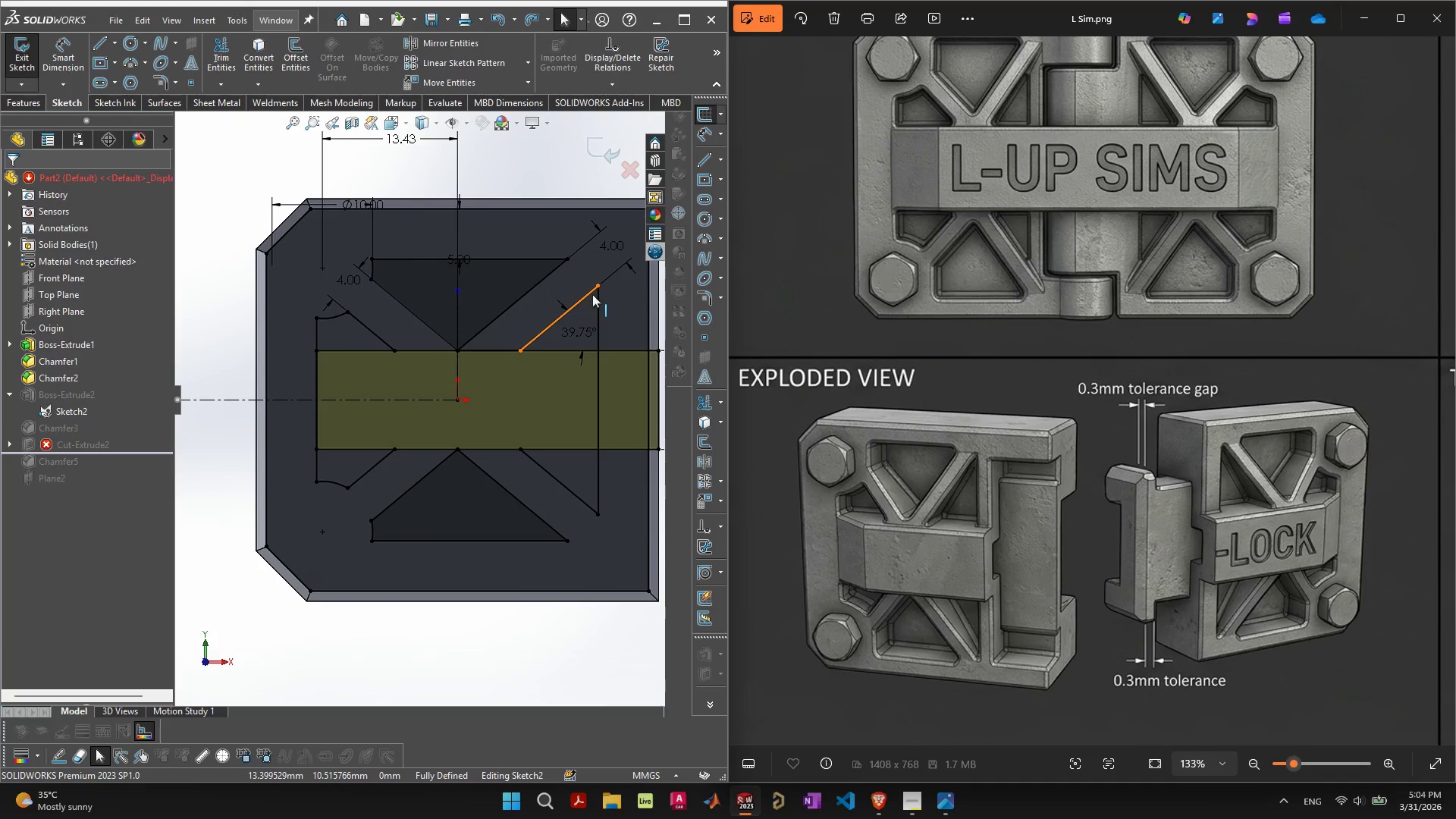 
left_click_drag(start_coordinate=[564, 410], to_coordinate=[610, 402])
 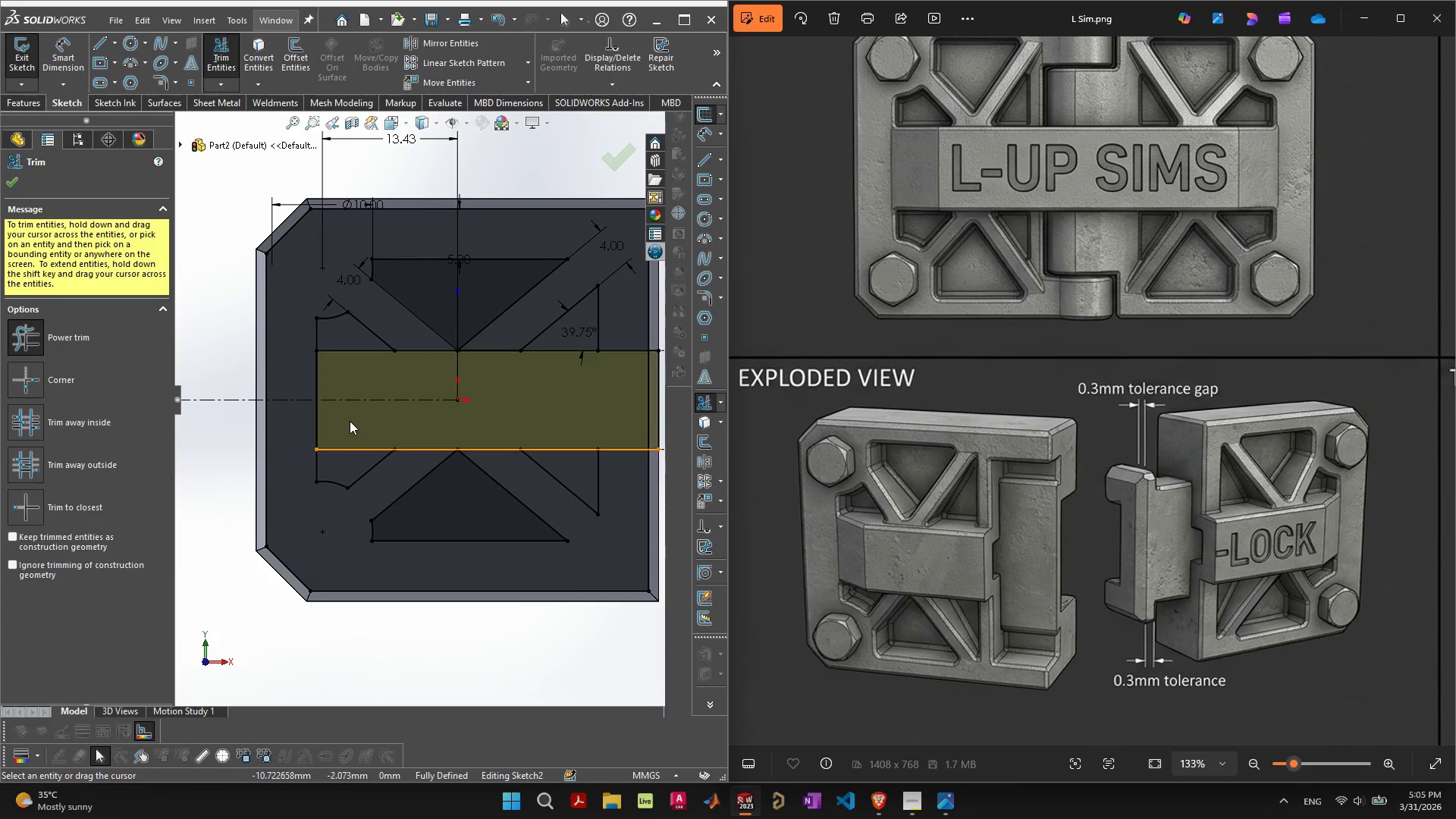 
left_click_drag(start_coordinate=[349, 422], to_coordinate=[281, 414])
 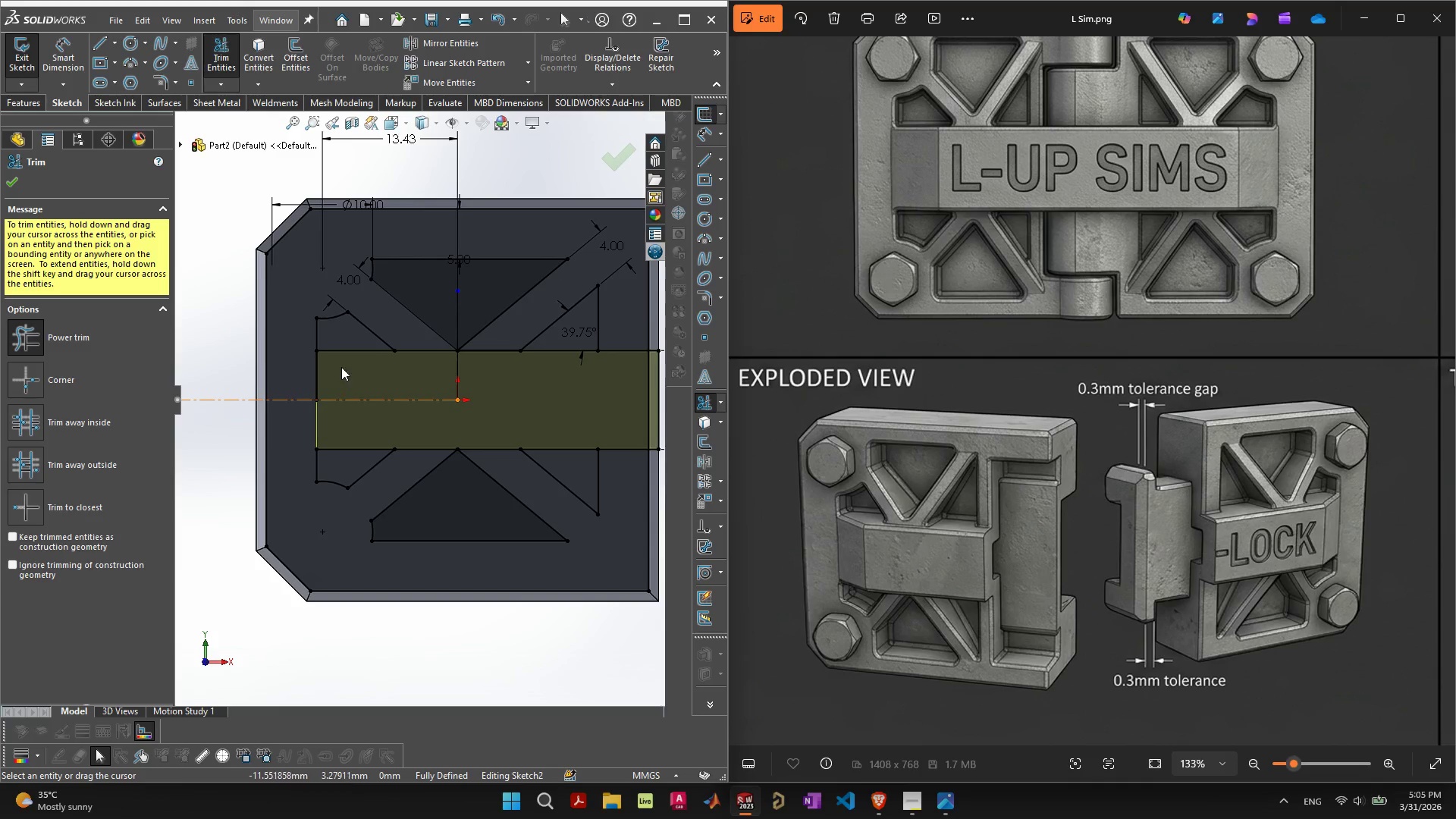 
left_click_drag(start_coordinate=[341, 367], to_coordinate=[271, 371])
 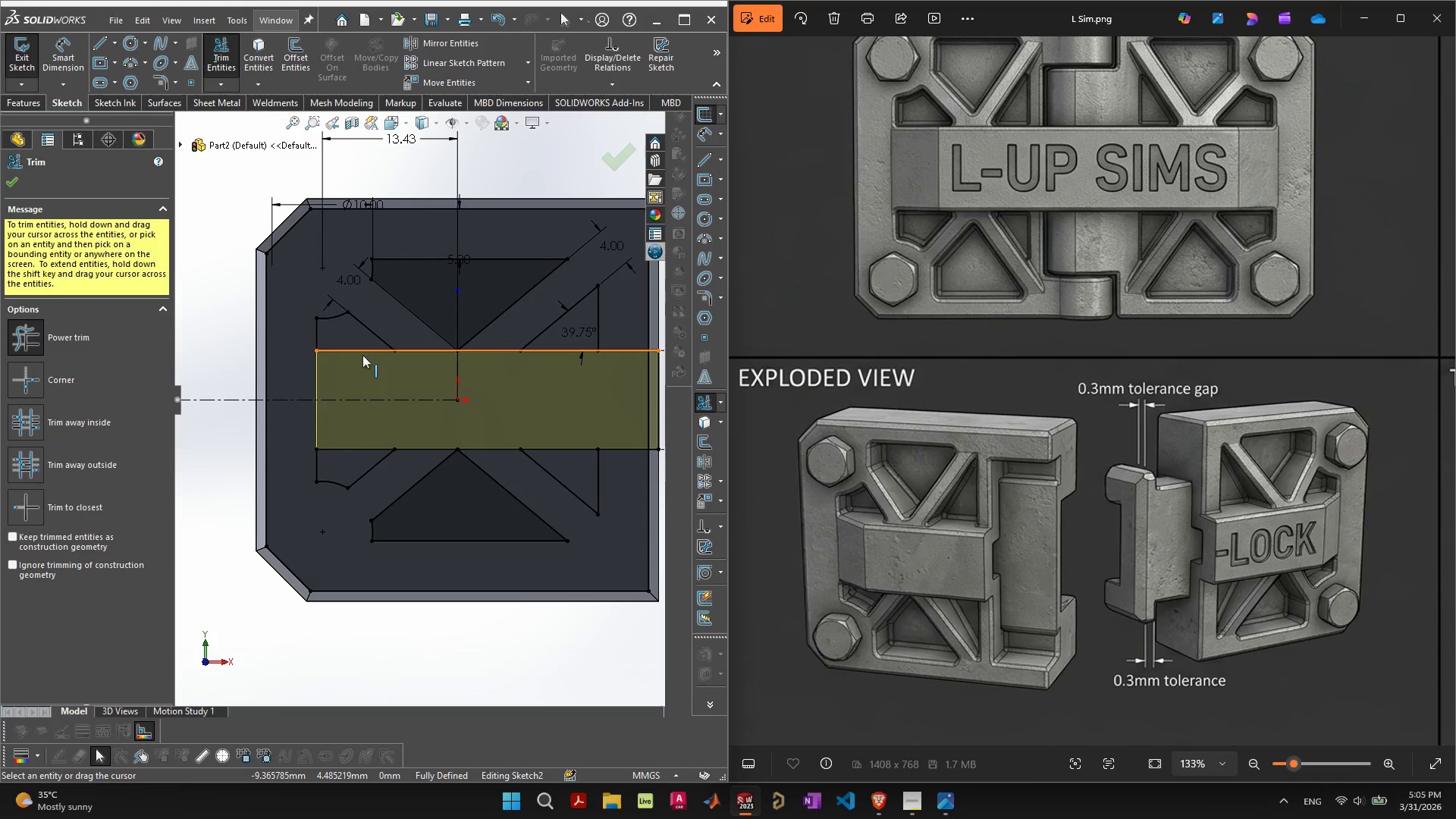 
left_click_drag(start_coordinate=[370, 366], to_coordinate=[351, 335])
 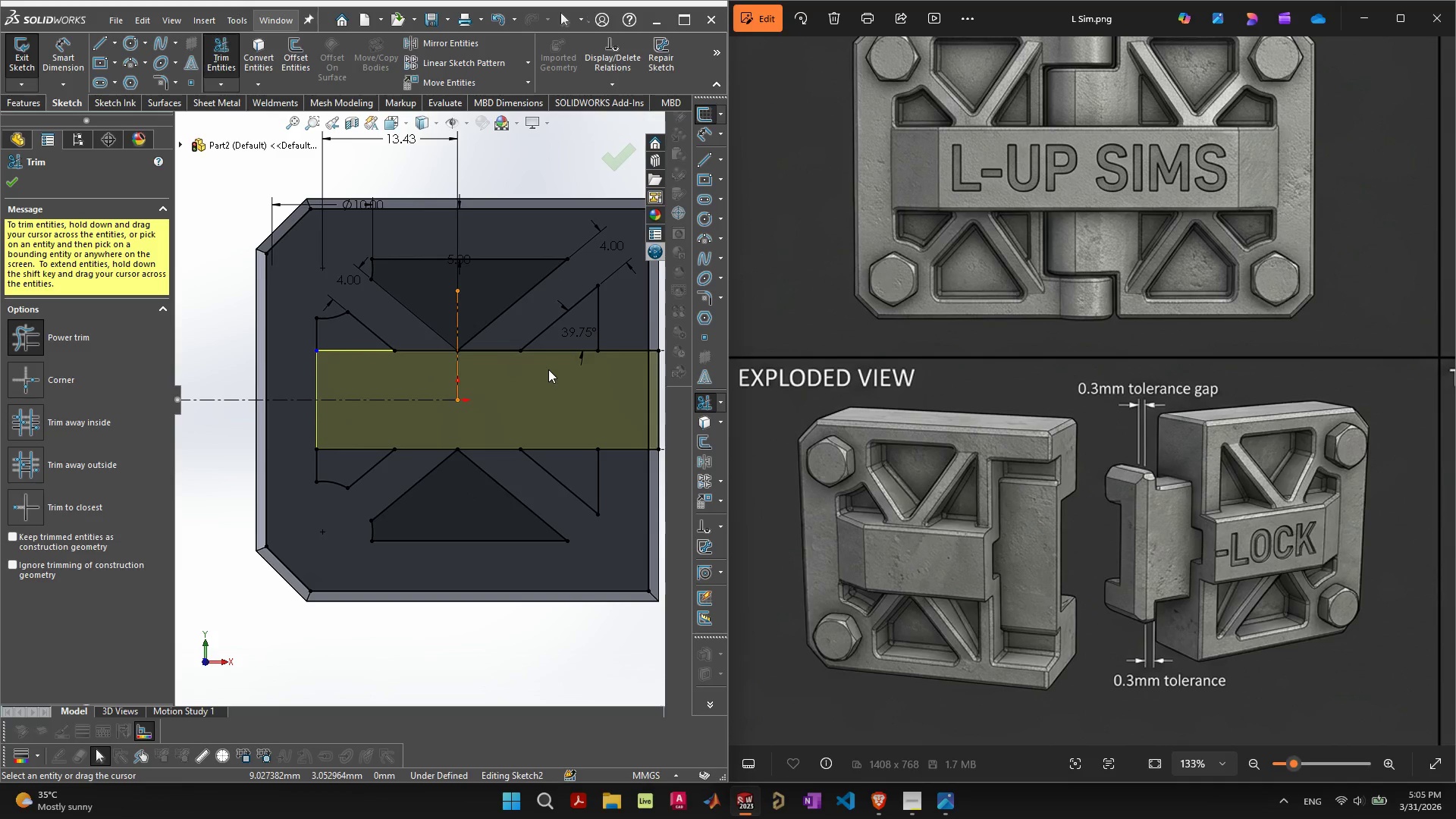 
left_click_drag(start_coordinate=[552, 367], to_coordinate=[579, 339])
 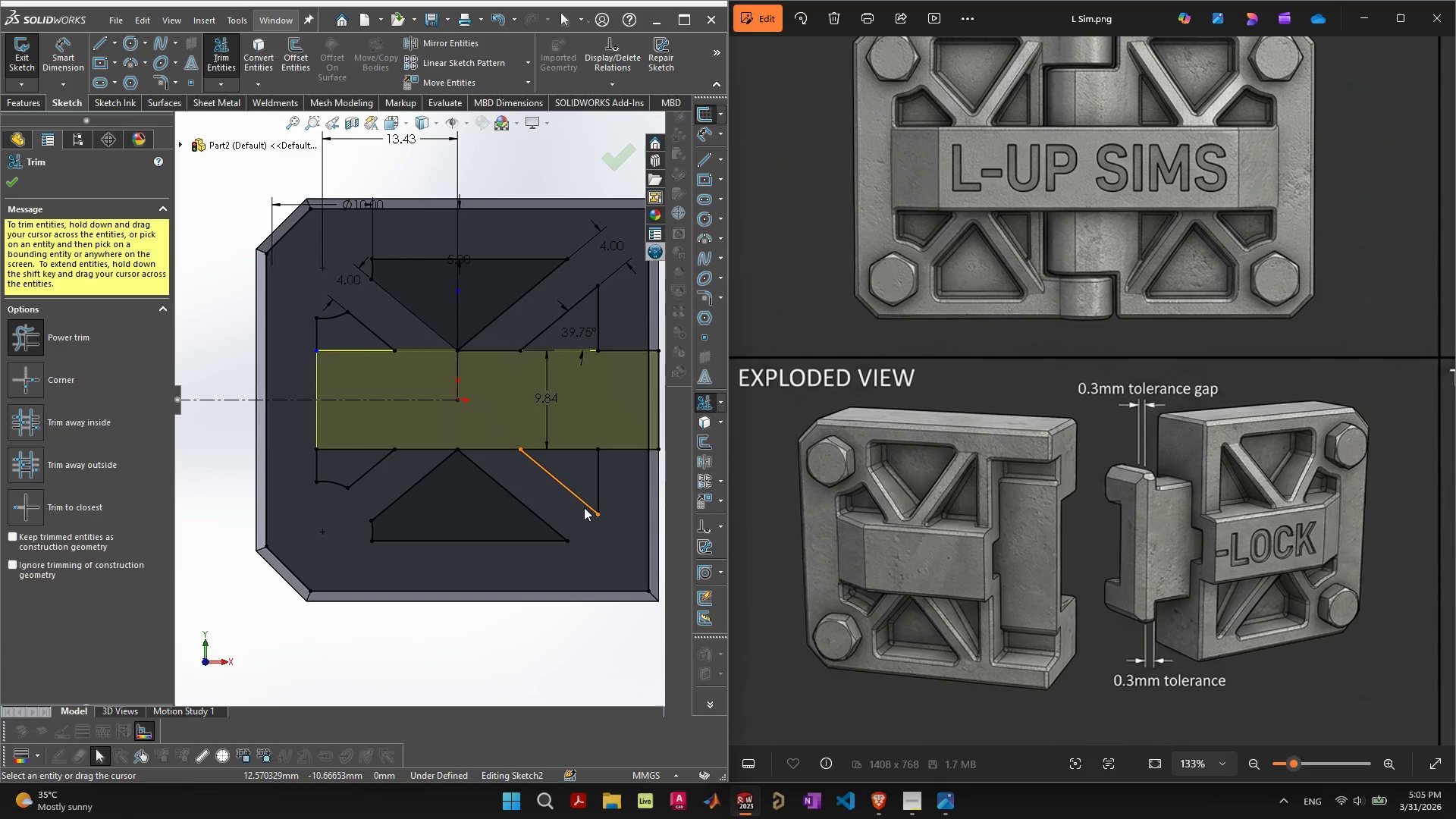 
key(Control+Z)
 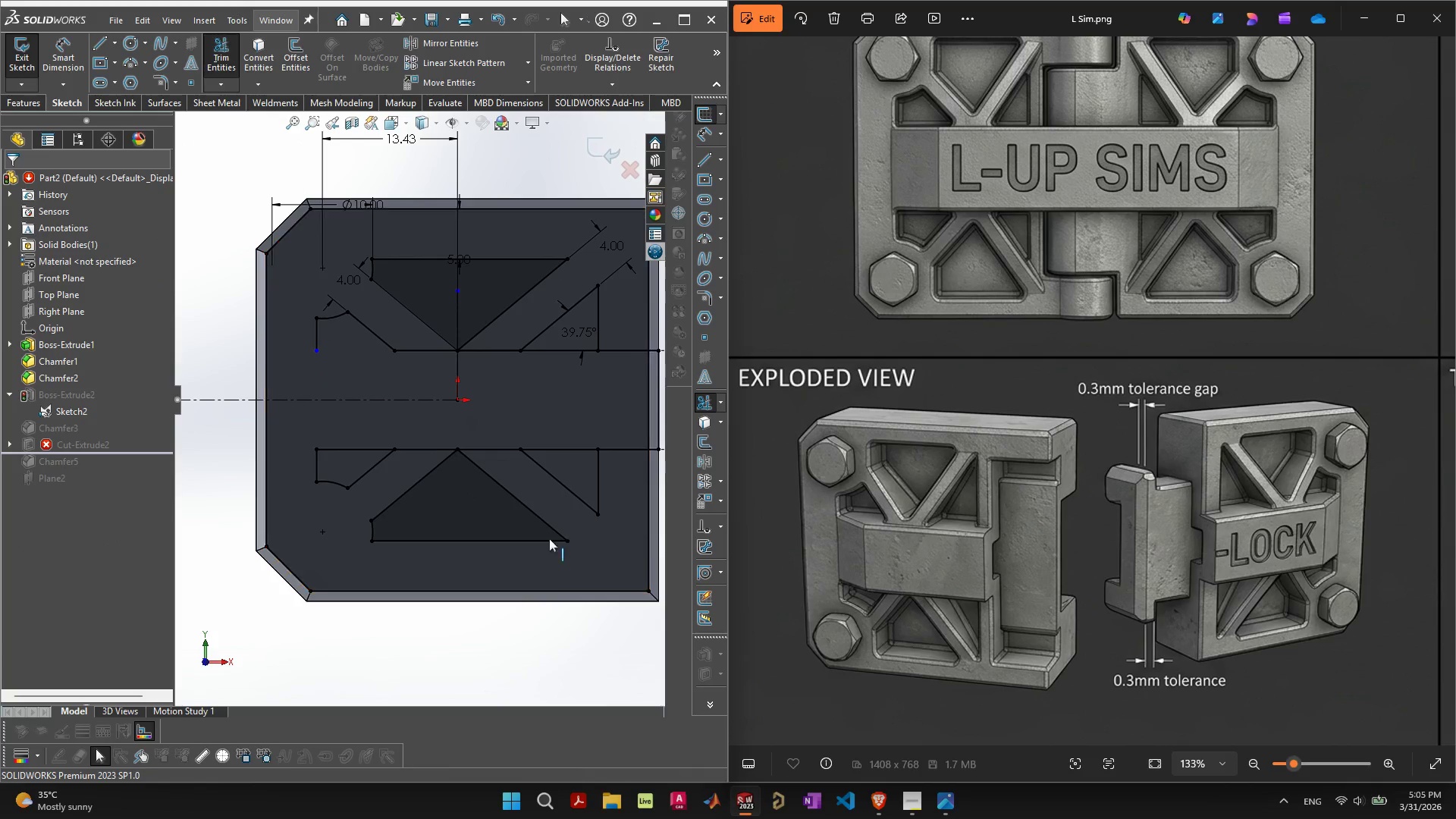 
key(Control+Z)
 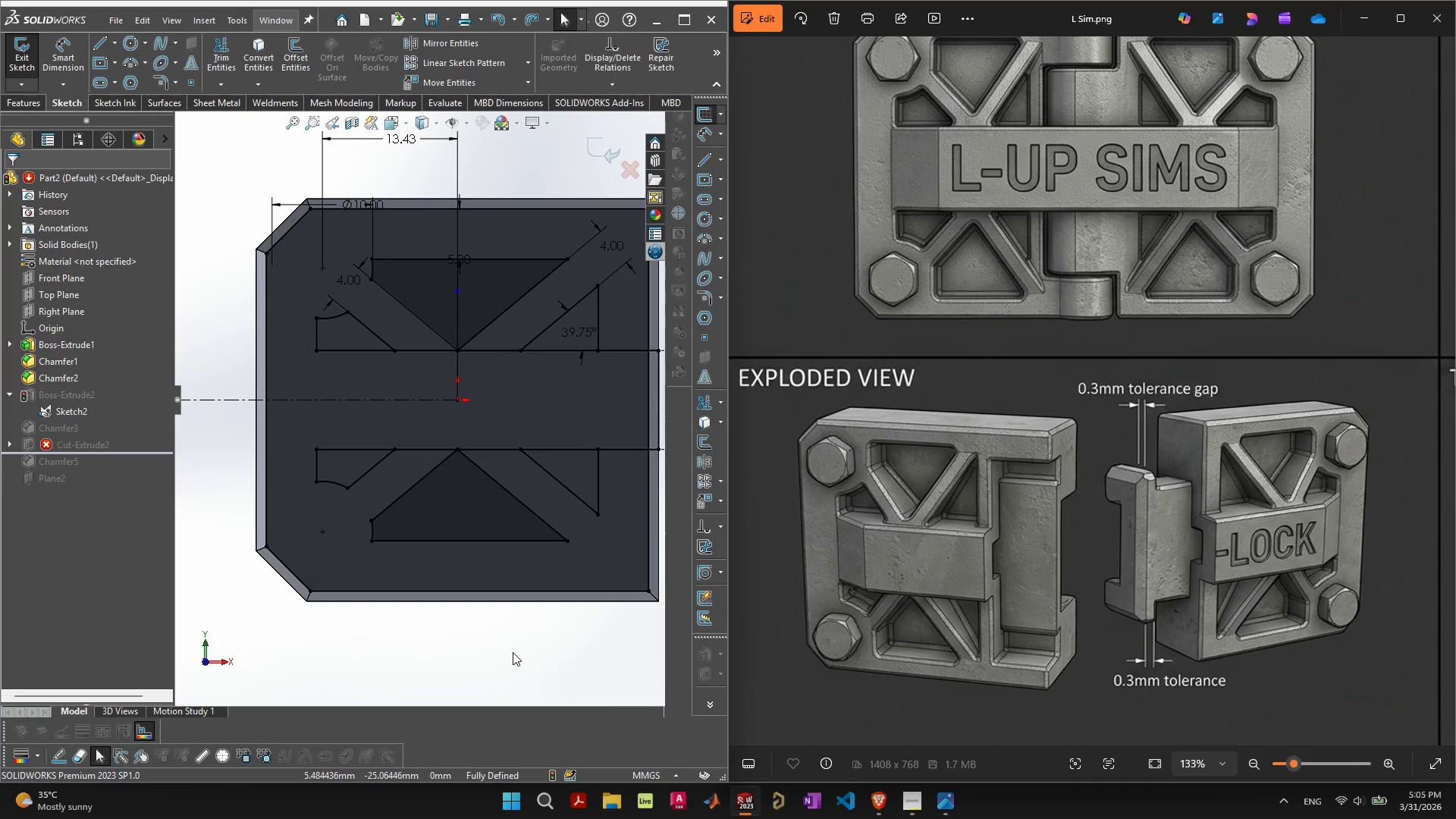 
wait(8.33)
 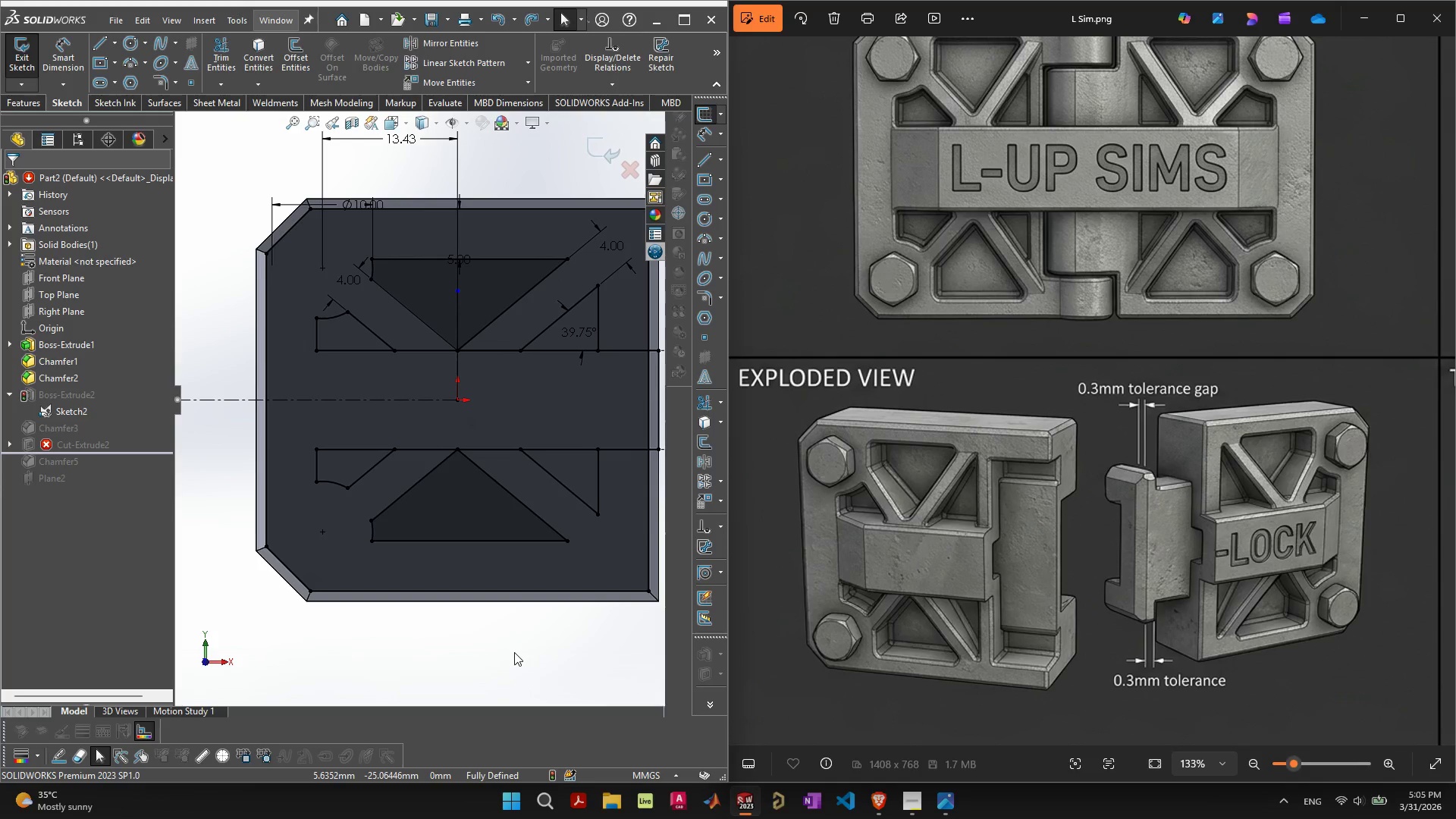 
key(Control+Z)
 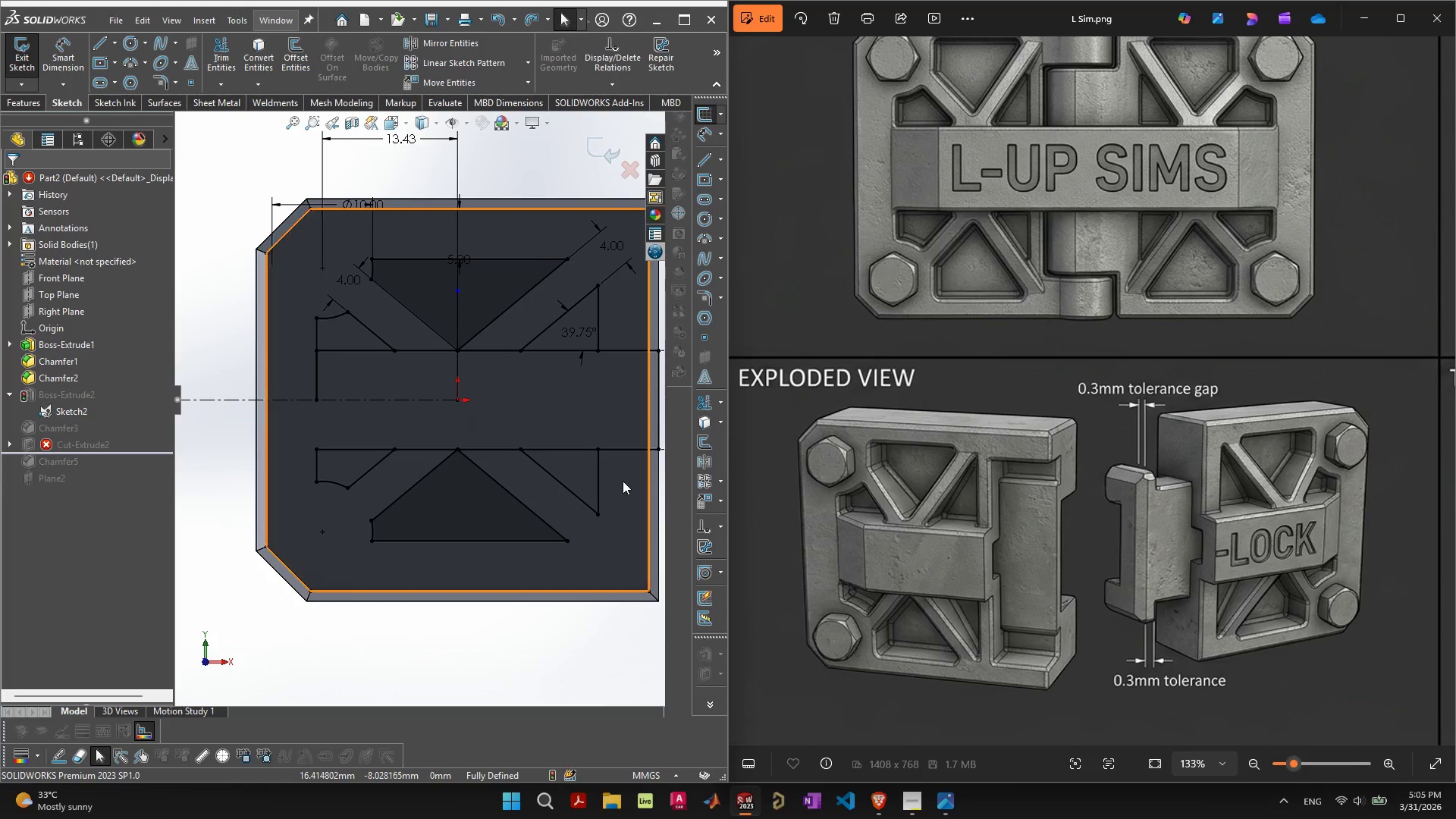 
key(Control+ControlLeft)
 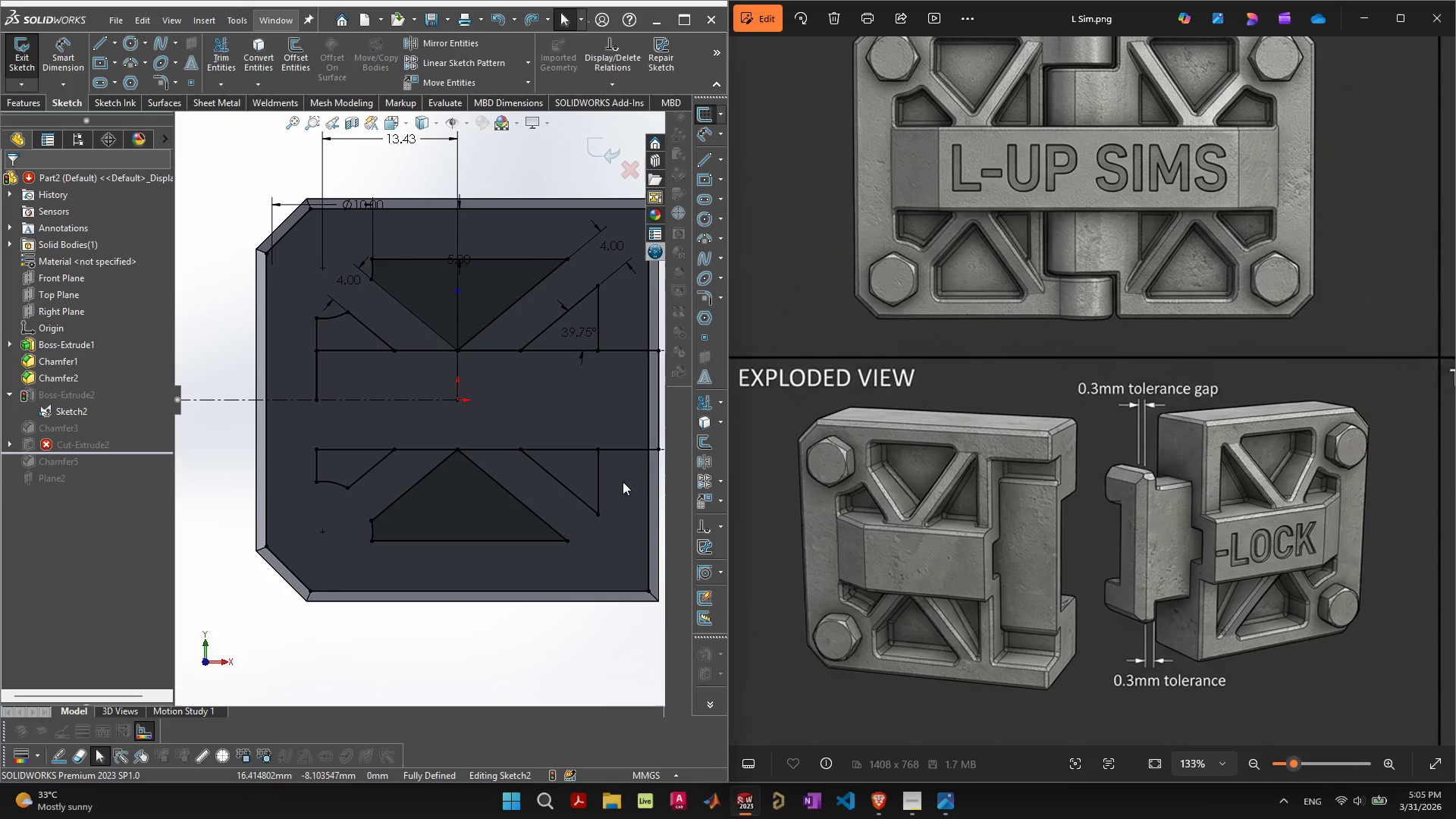 
key(Control+Z)
 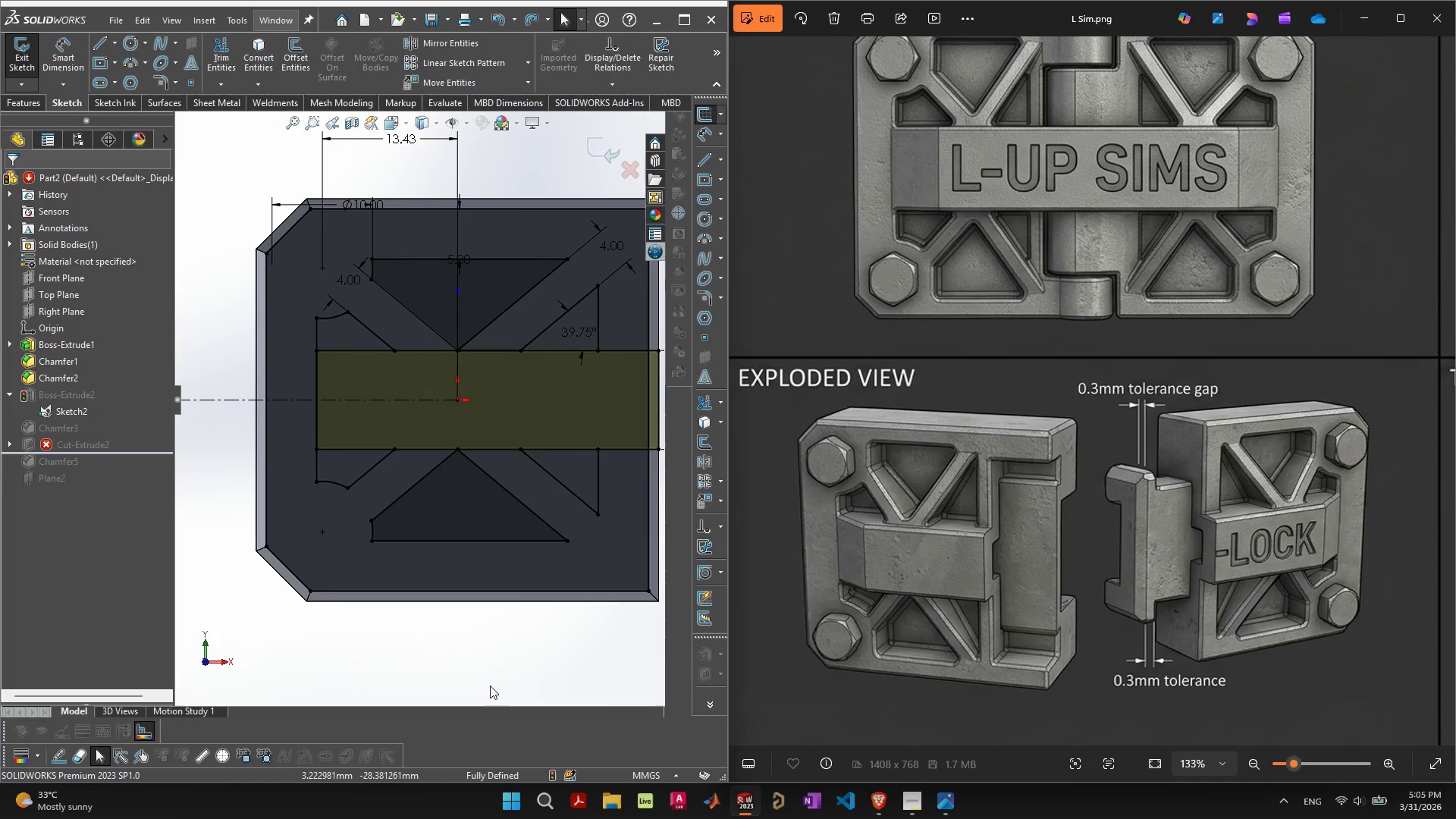 
left_click([513, 667])
 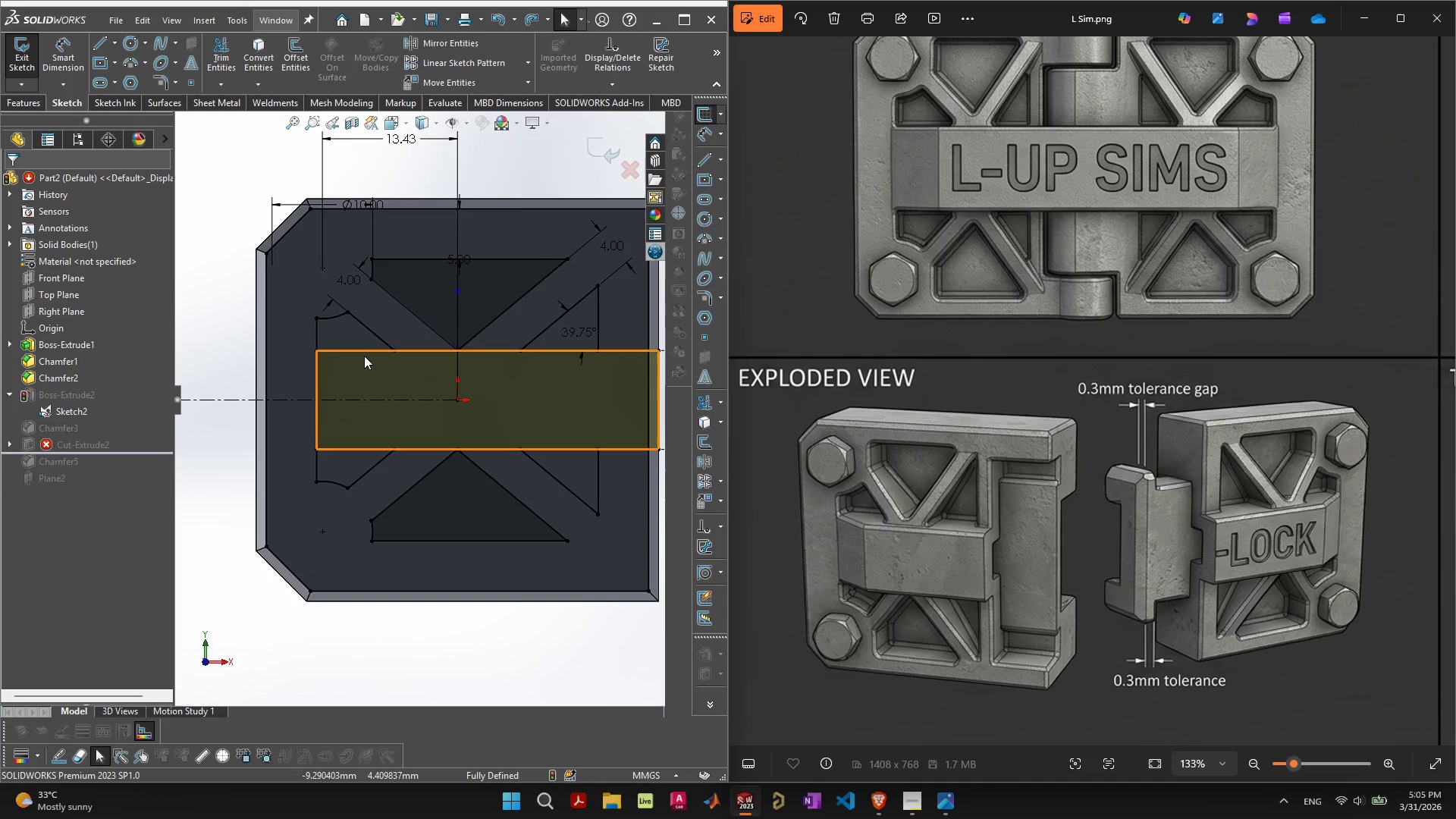 
wait(5.19)
 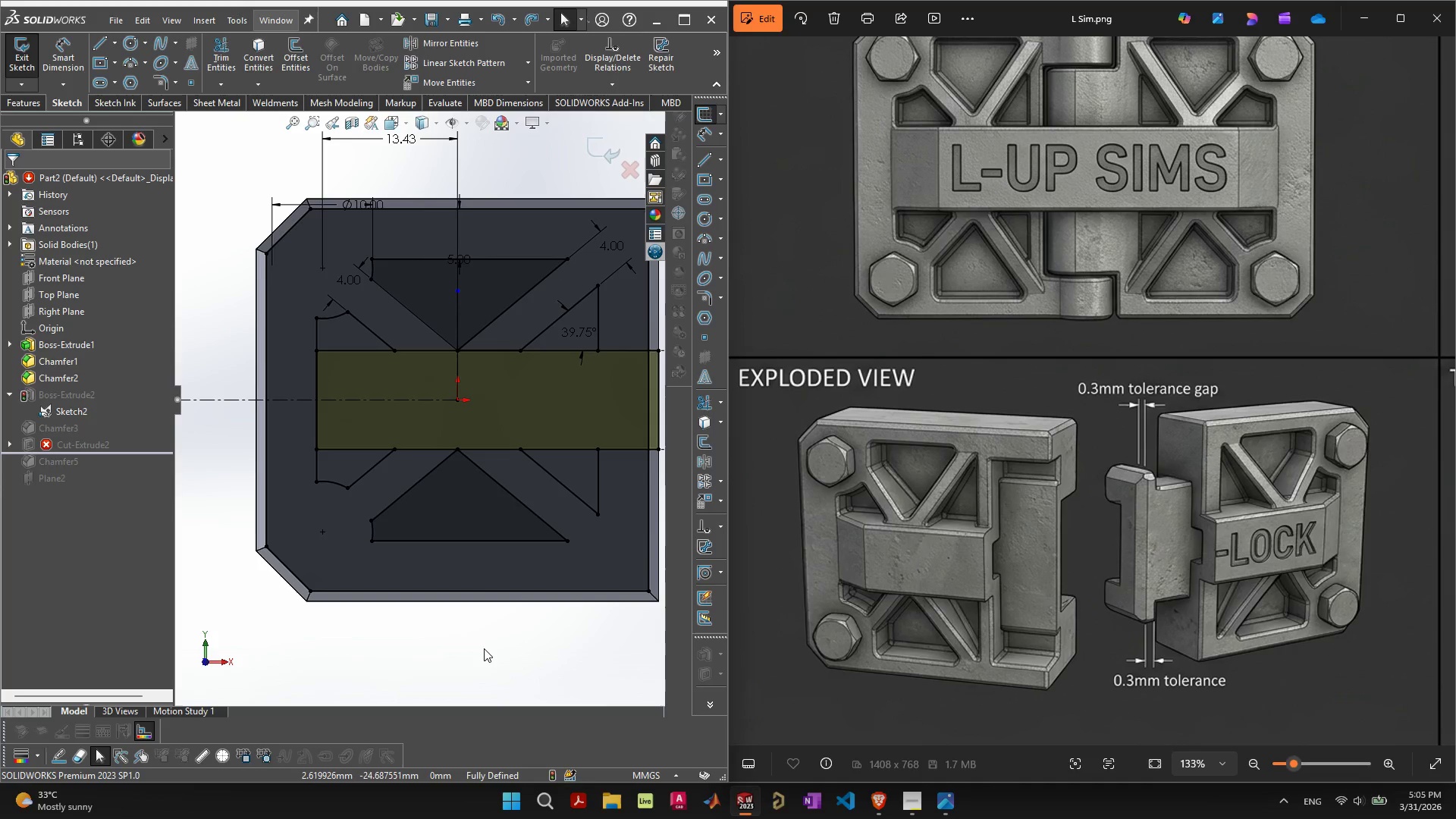 
left_click([363, 322])
 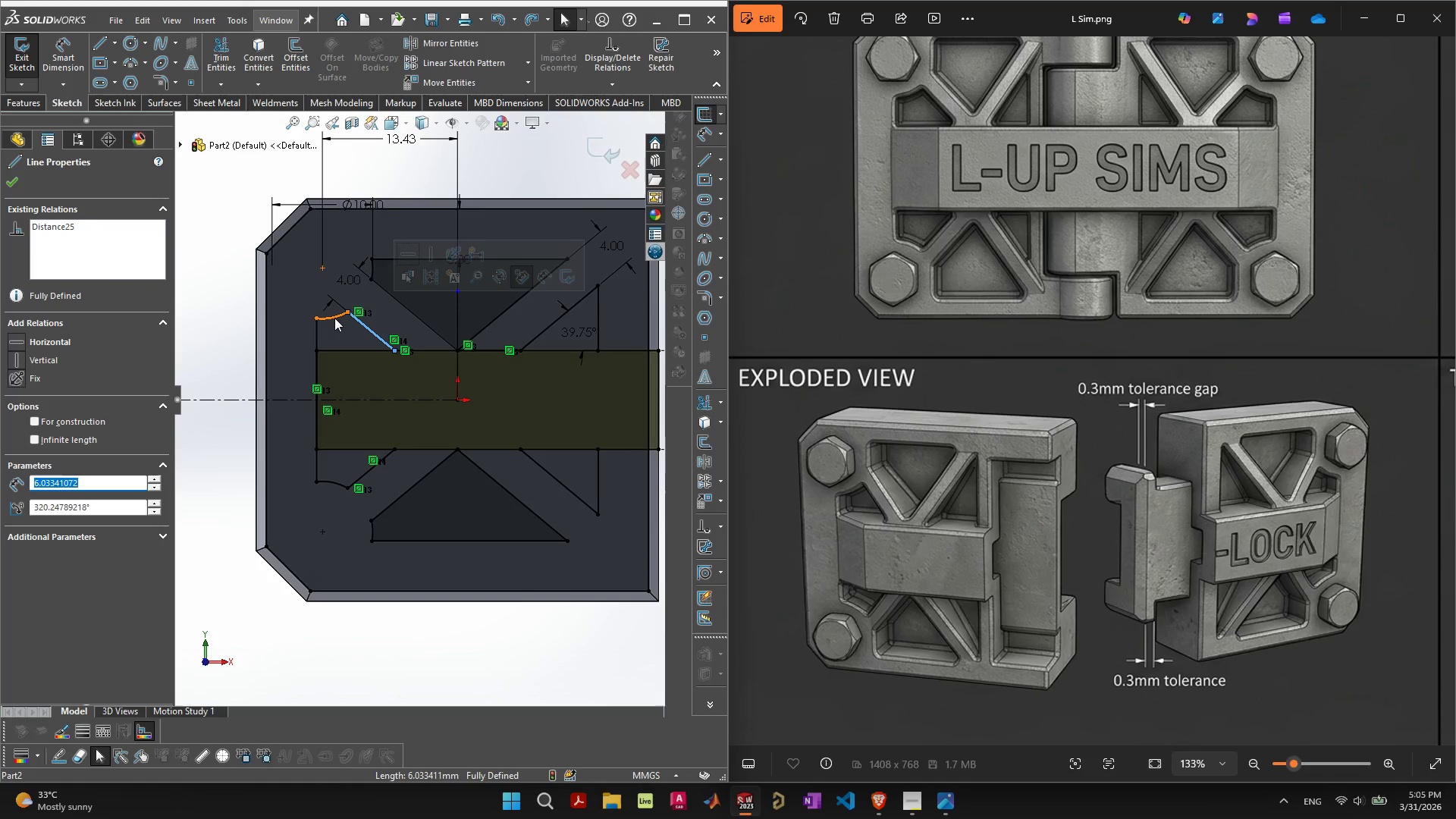 
left_click([334, 318])
 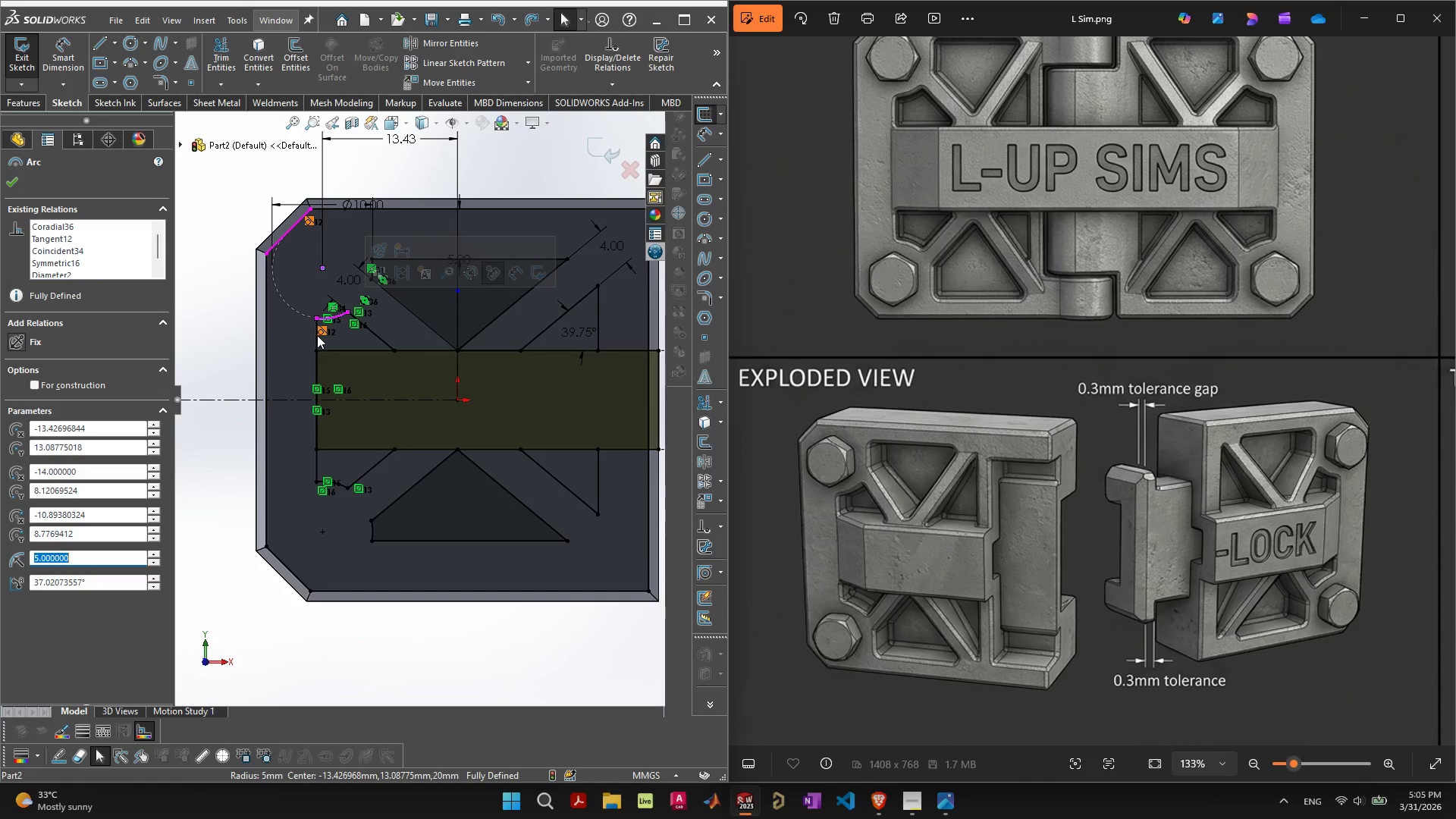 
left_click([316, 337])
 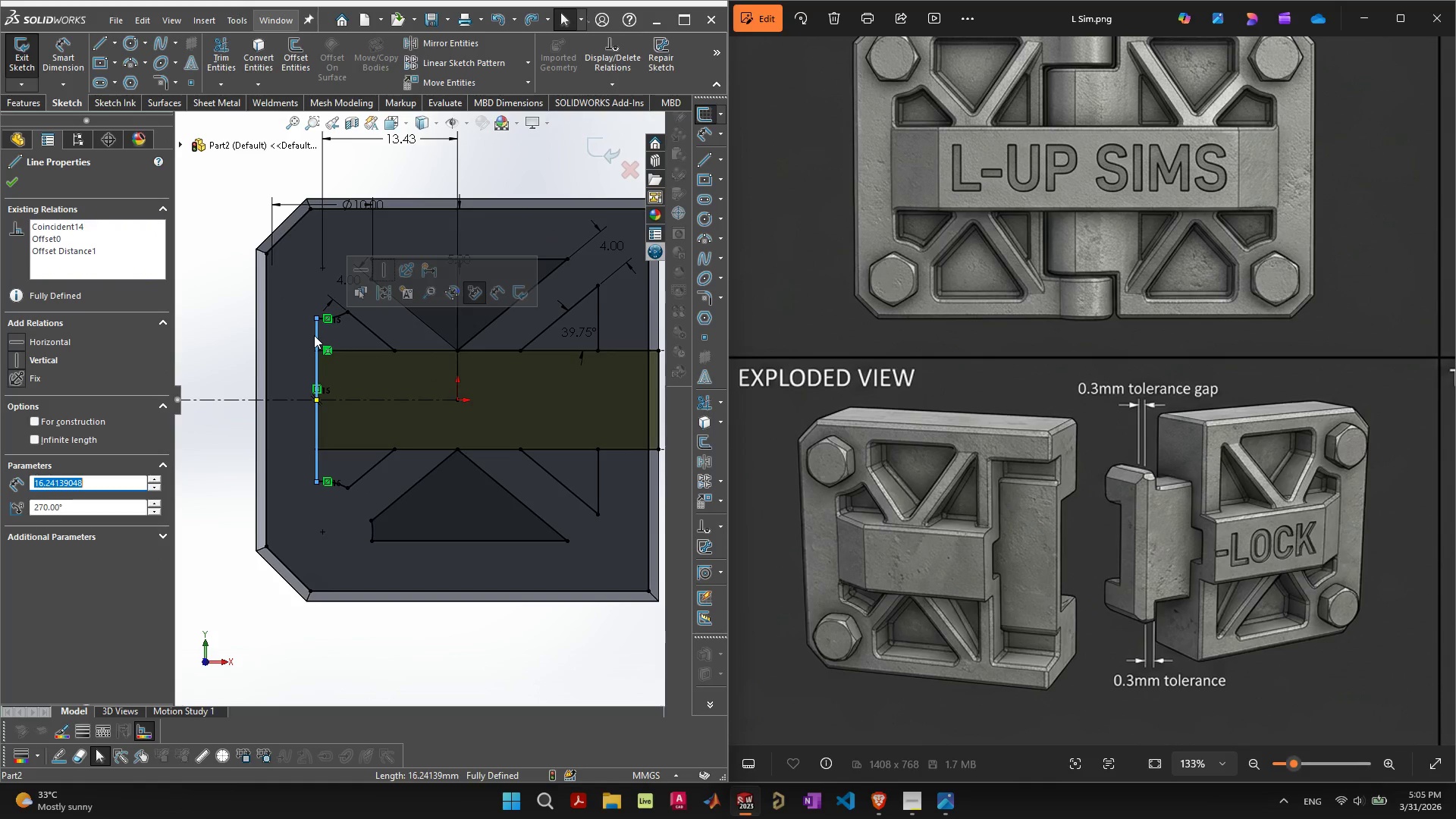 
key(Delete)
 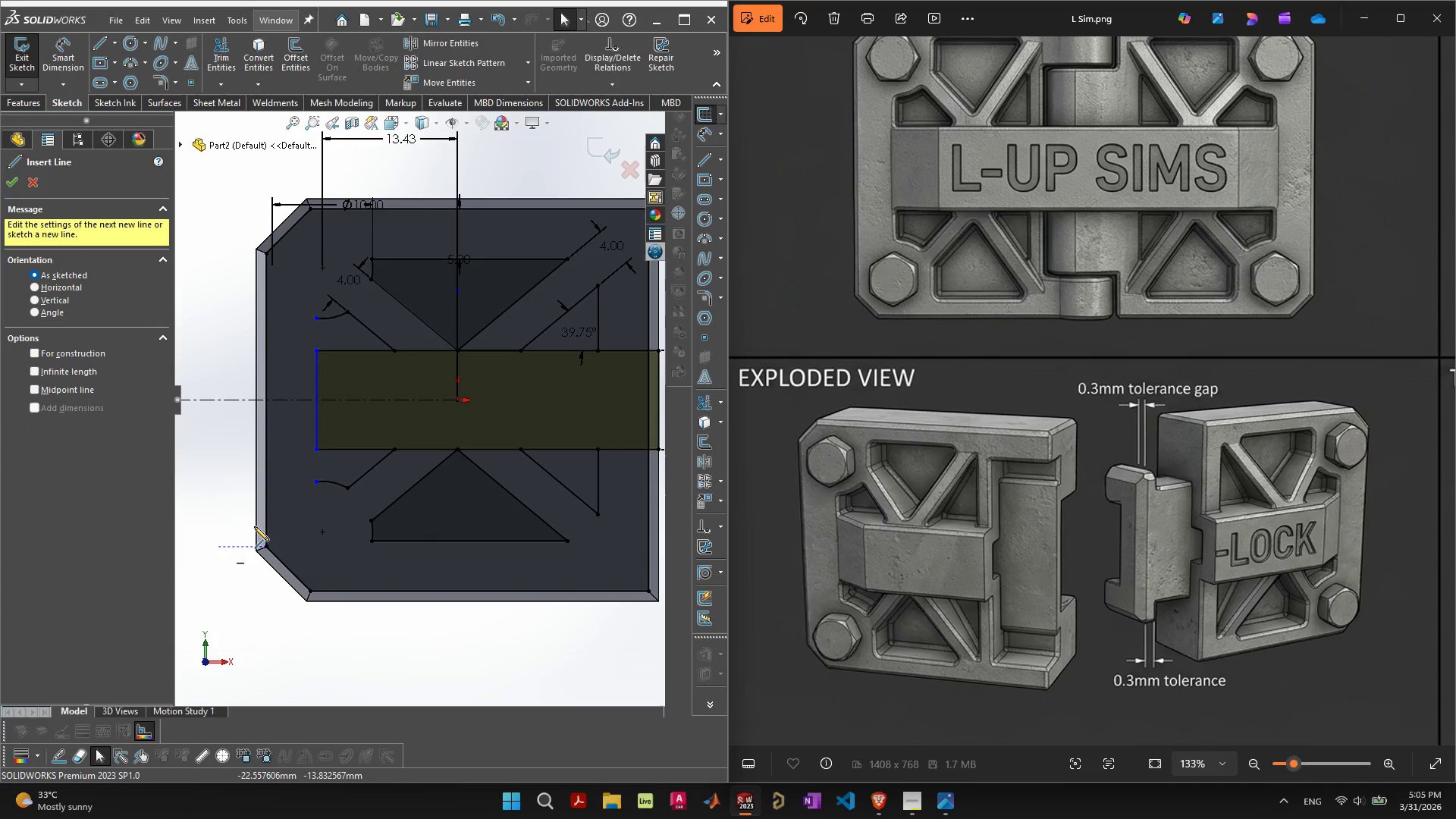 
wait(6.7)
 